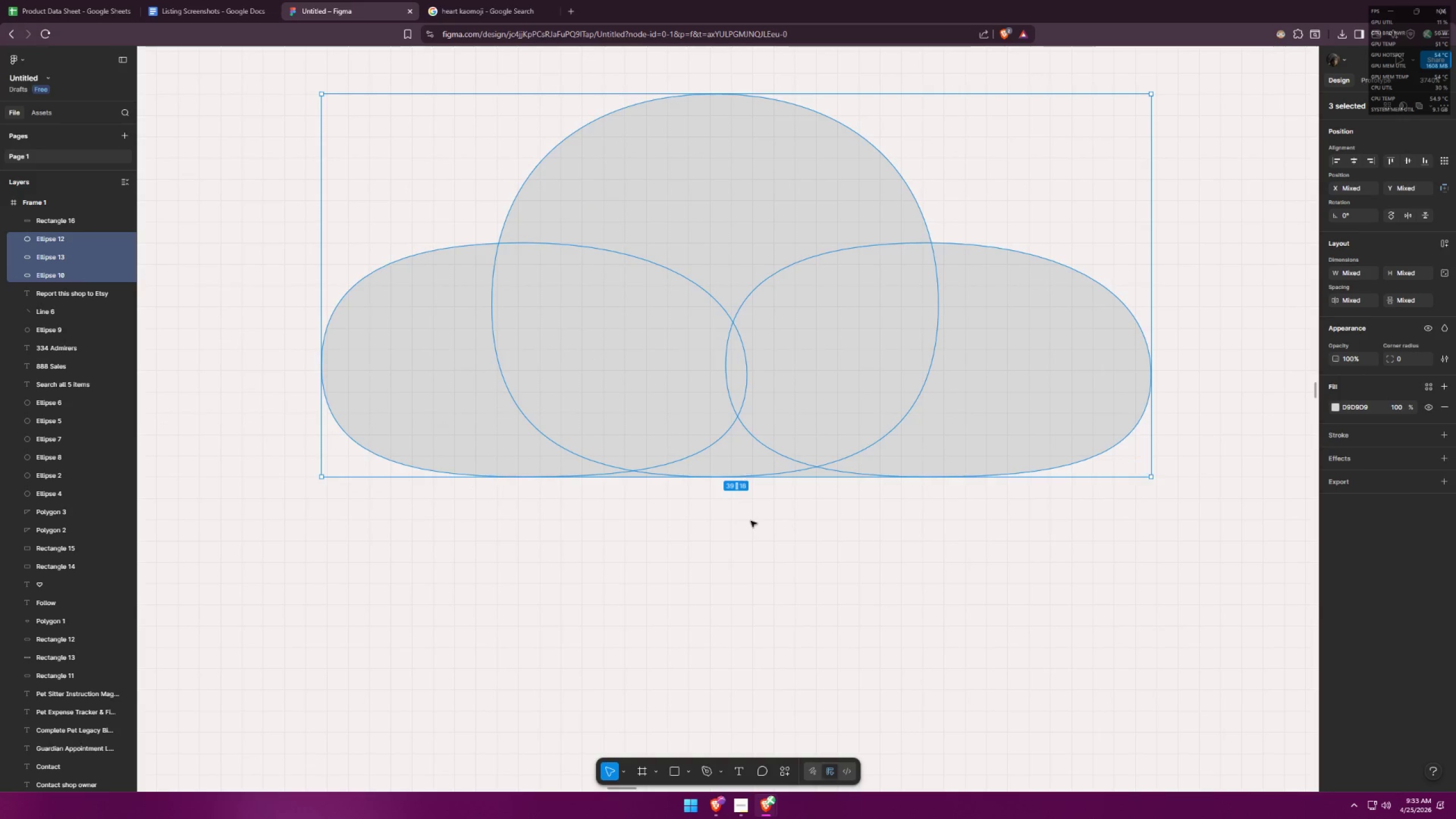 
left_click([751, 521])
 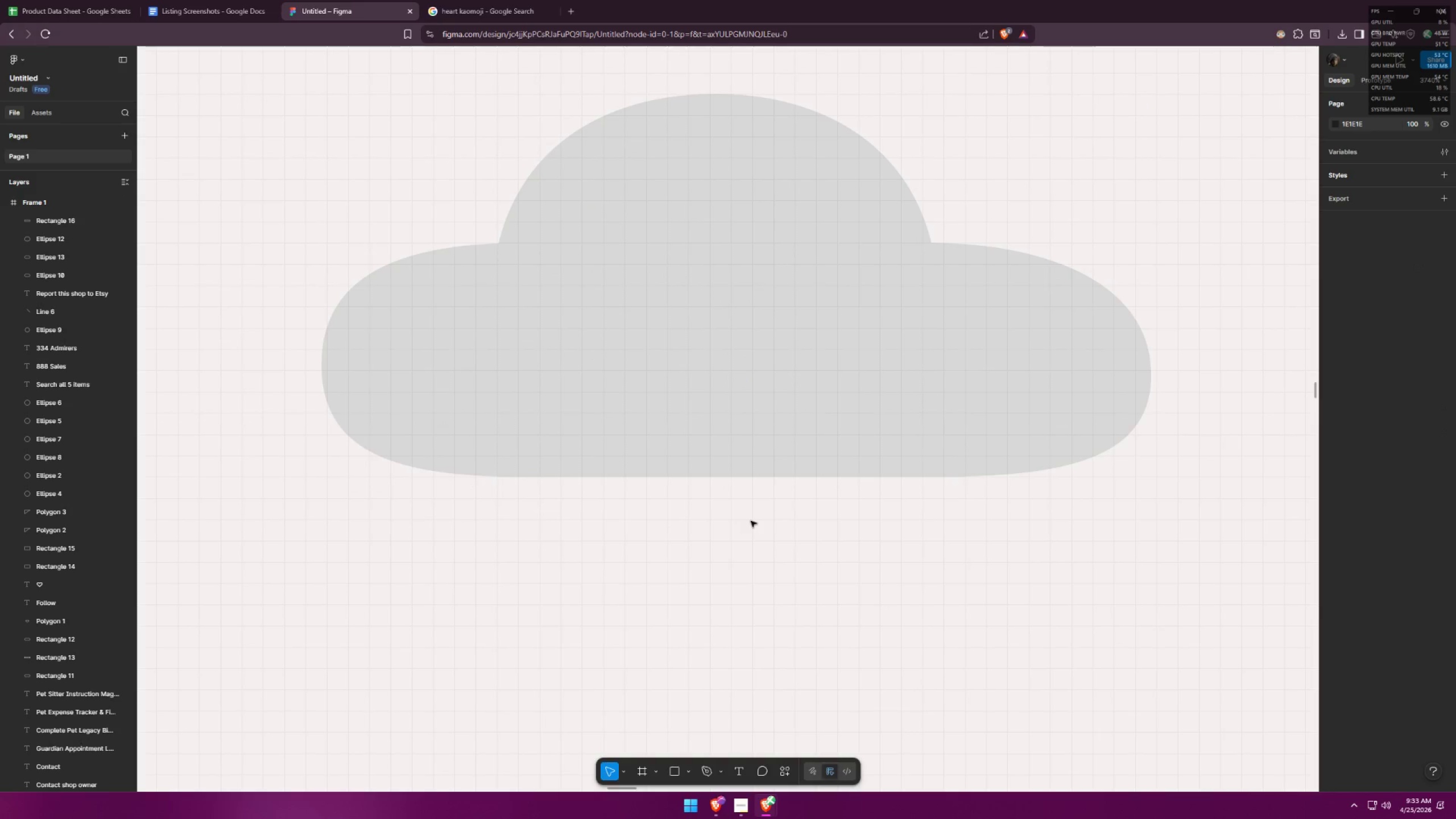 
hold_key(key=ControlLeft, duration=1.44)
 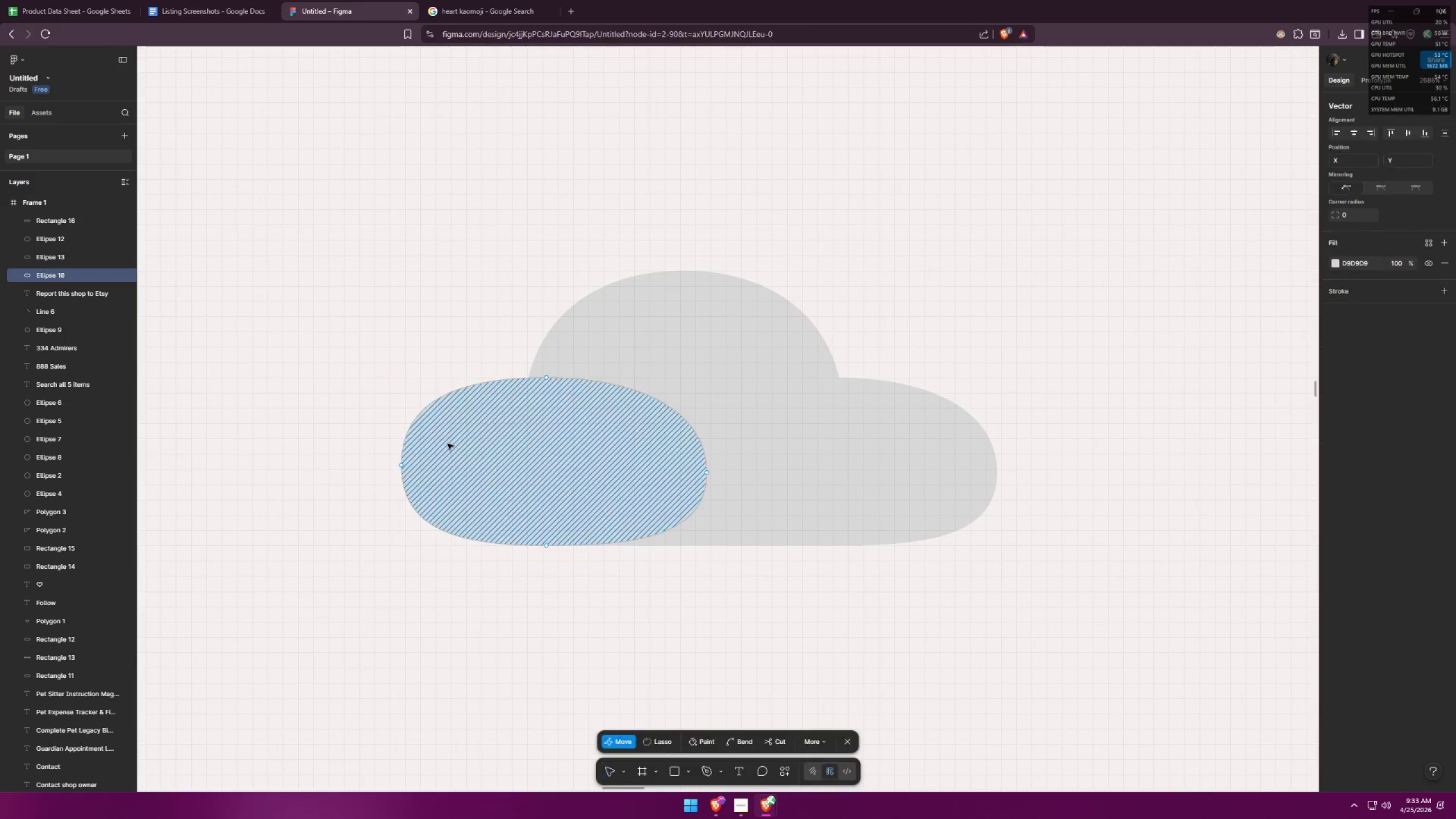 
hold_key(key=ControlLeft, duration=9.48)
double_click([448, 444])
 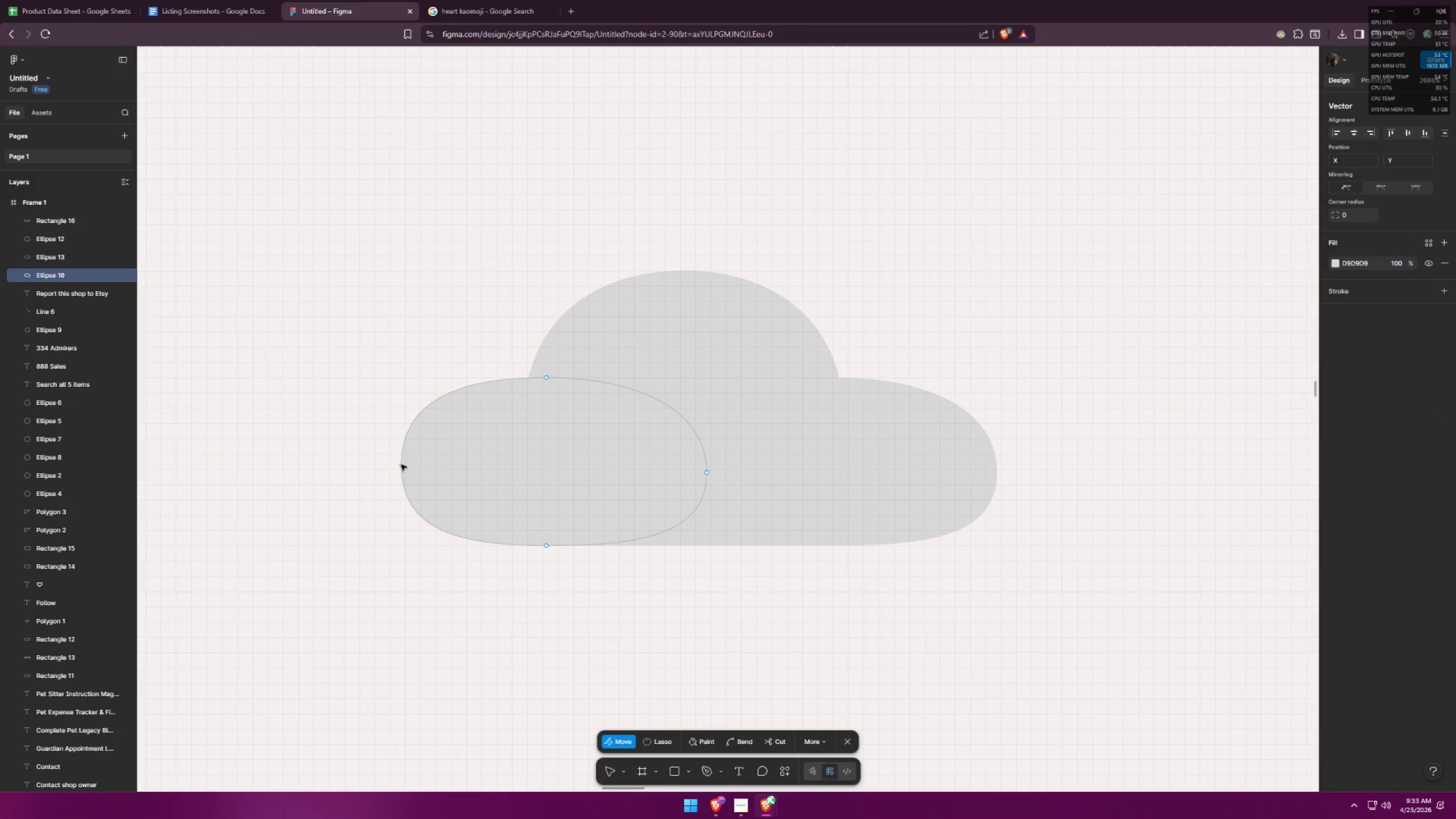 
scroll: coordinate [672, 471], scroll_direction: down, amount: 2.0
 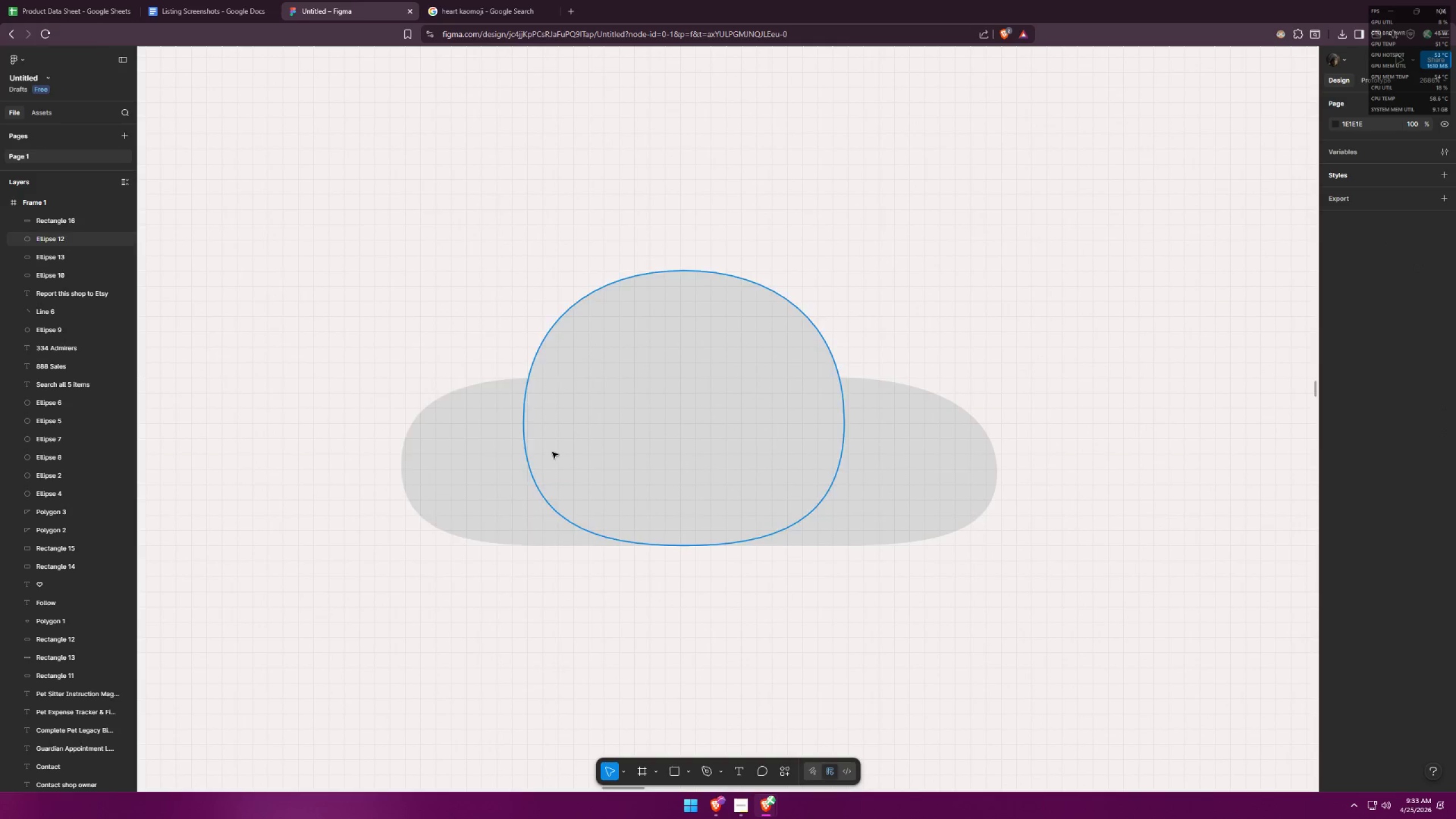 
left_click_drag(start_coordinate=[402, 466], to_coordinate=[420, 454])
 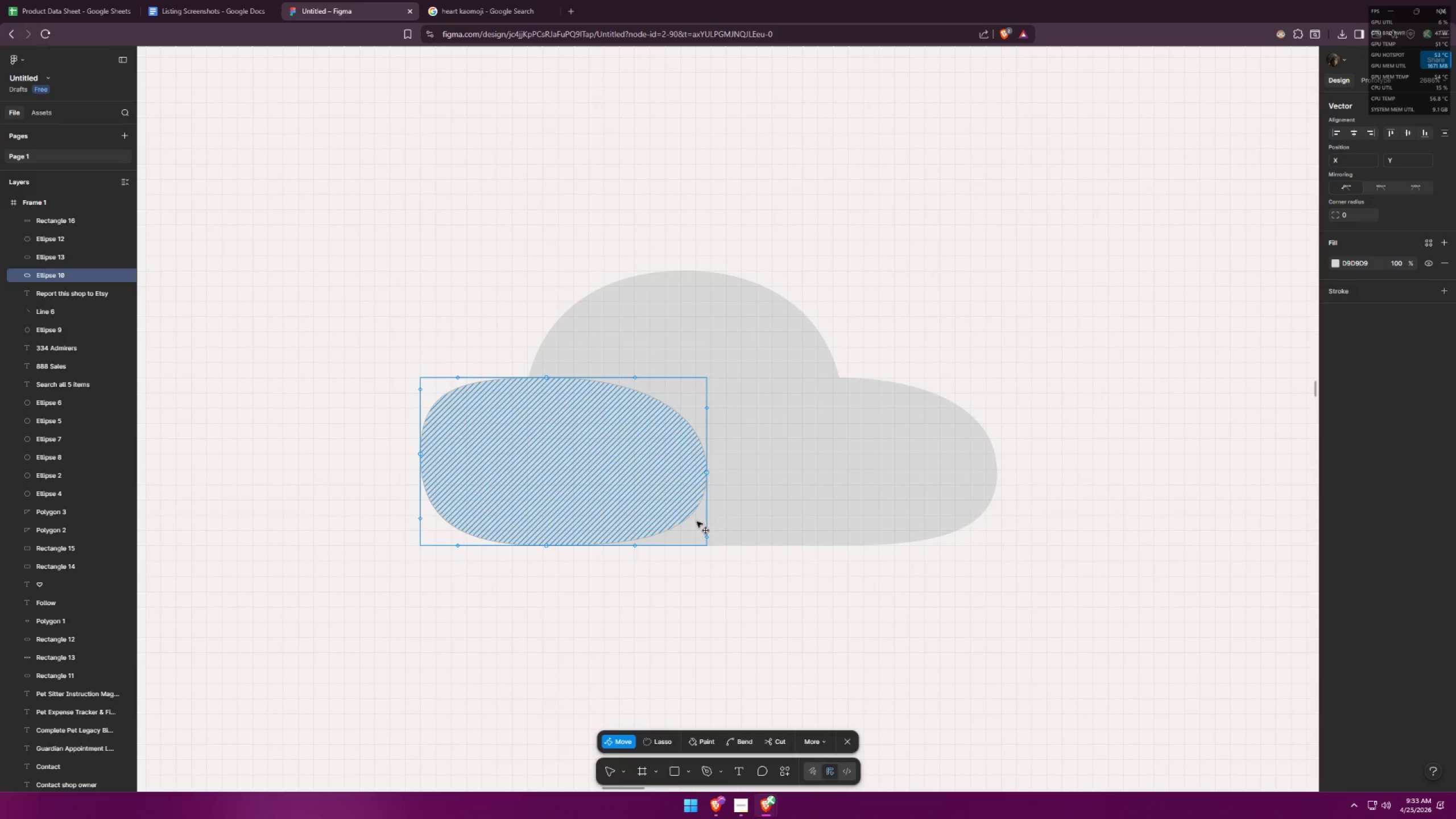 
double_click([814, 577])
 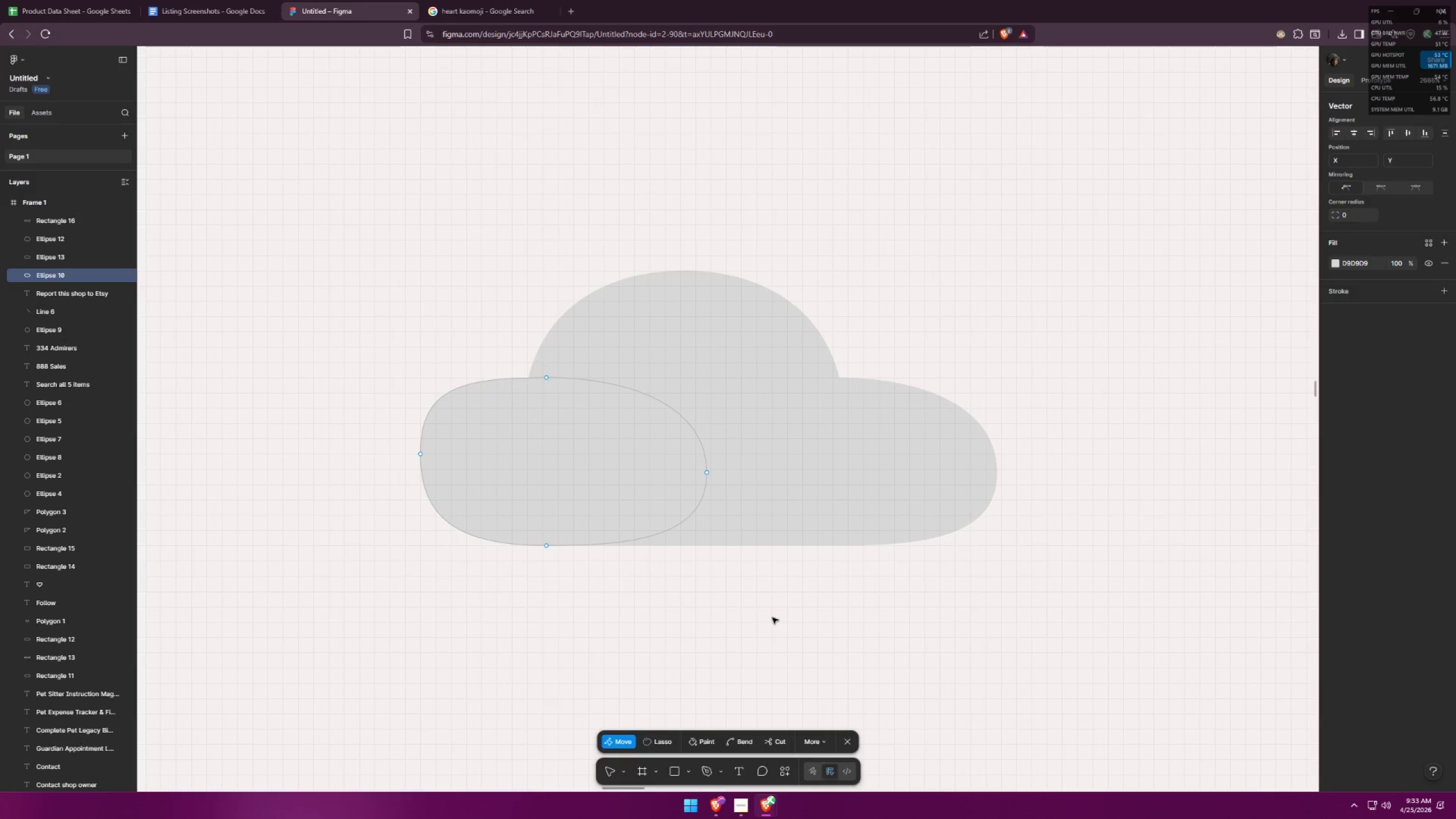 
left_click([568, 604])
 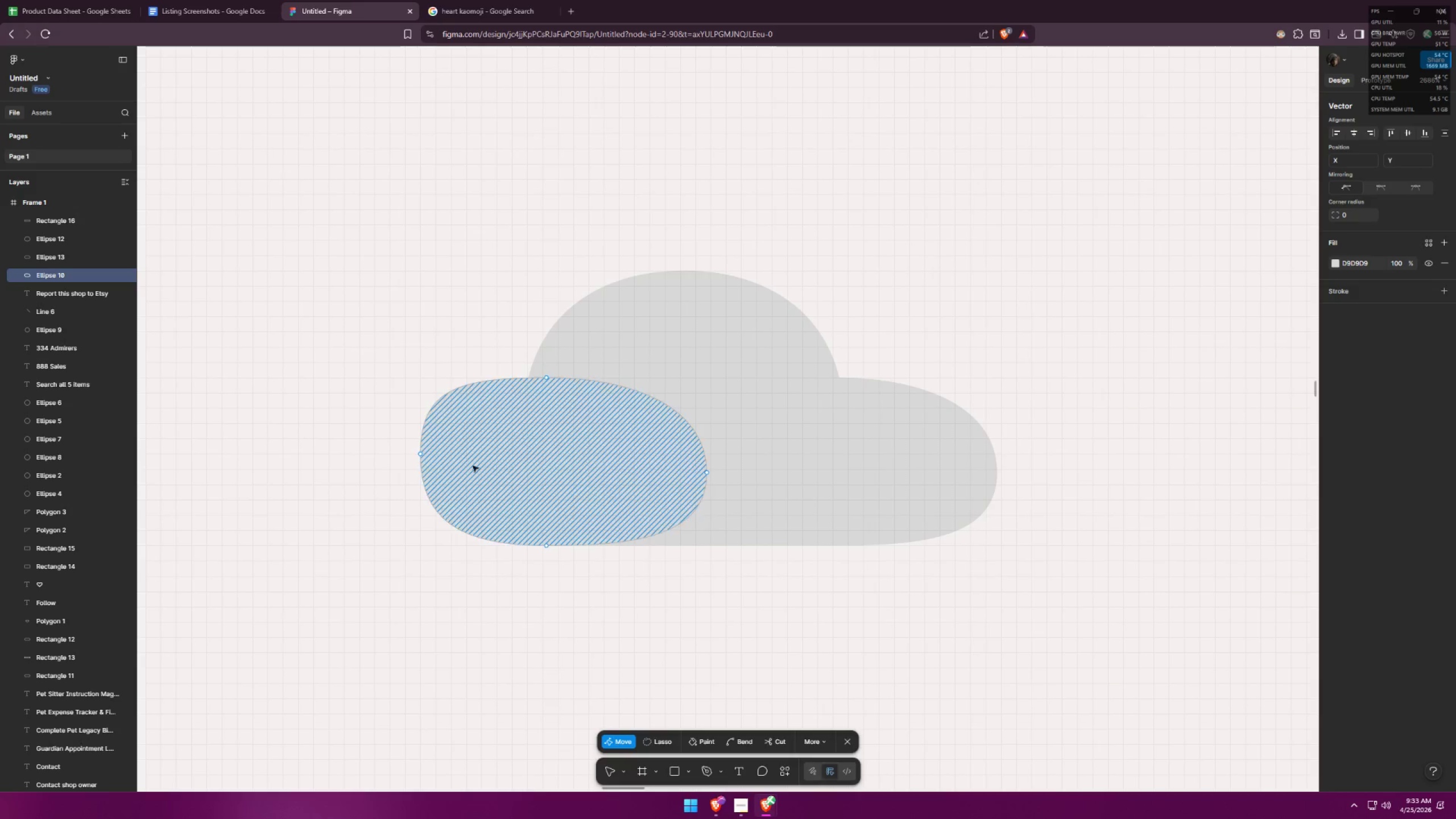 
left_click([449, 413])
 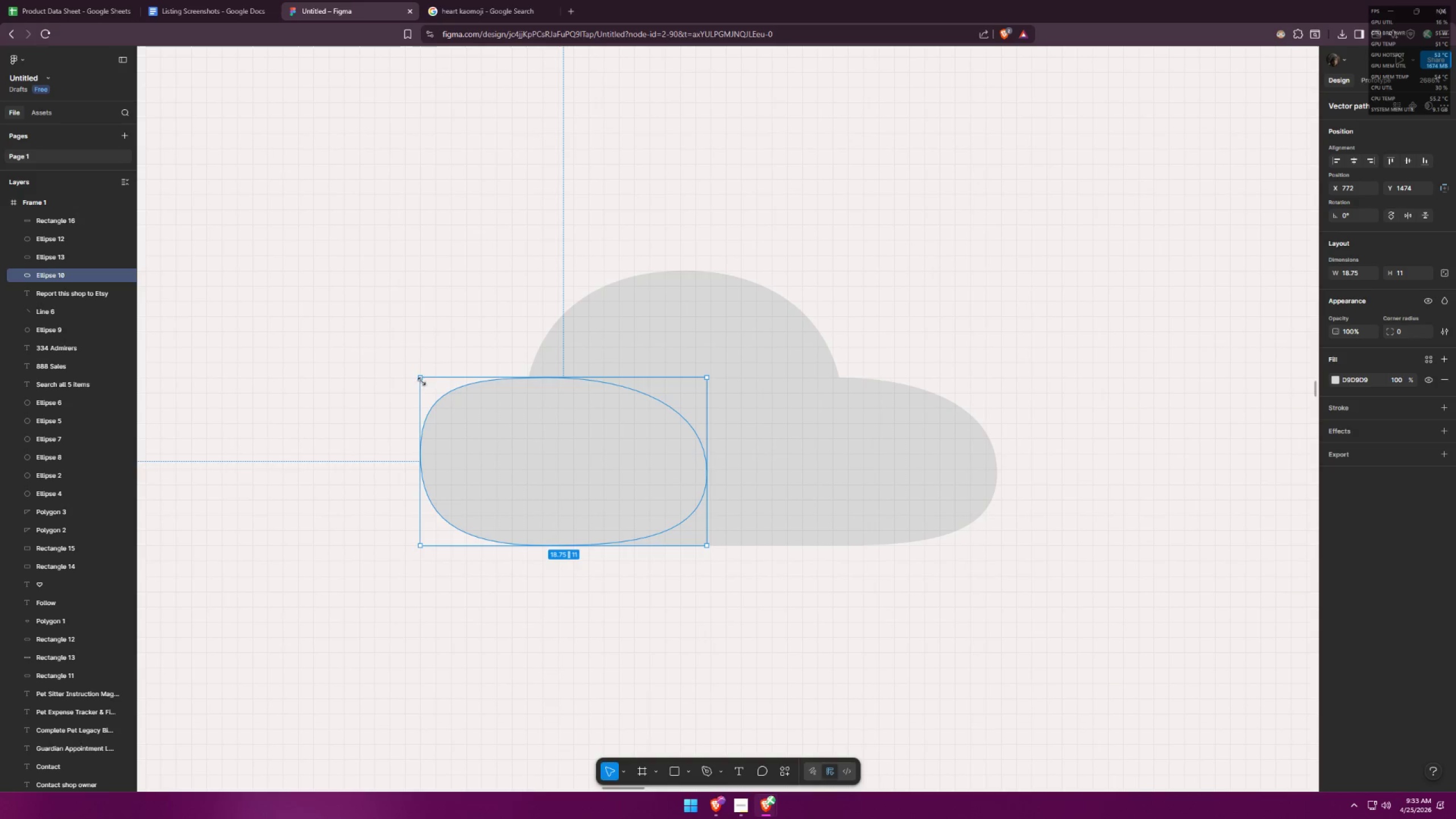 
left_click_drag(start_coordinate=[421, 380], to_coordinate=[431, 390])
 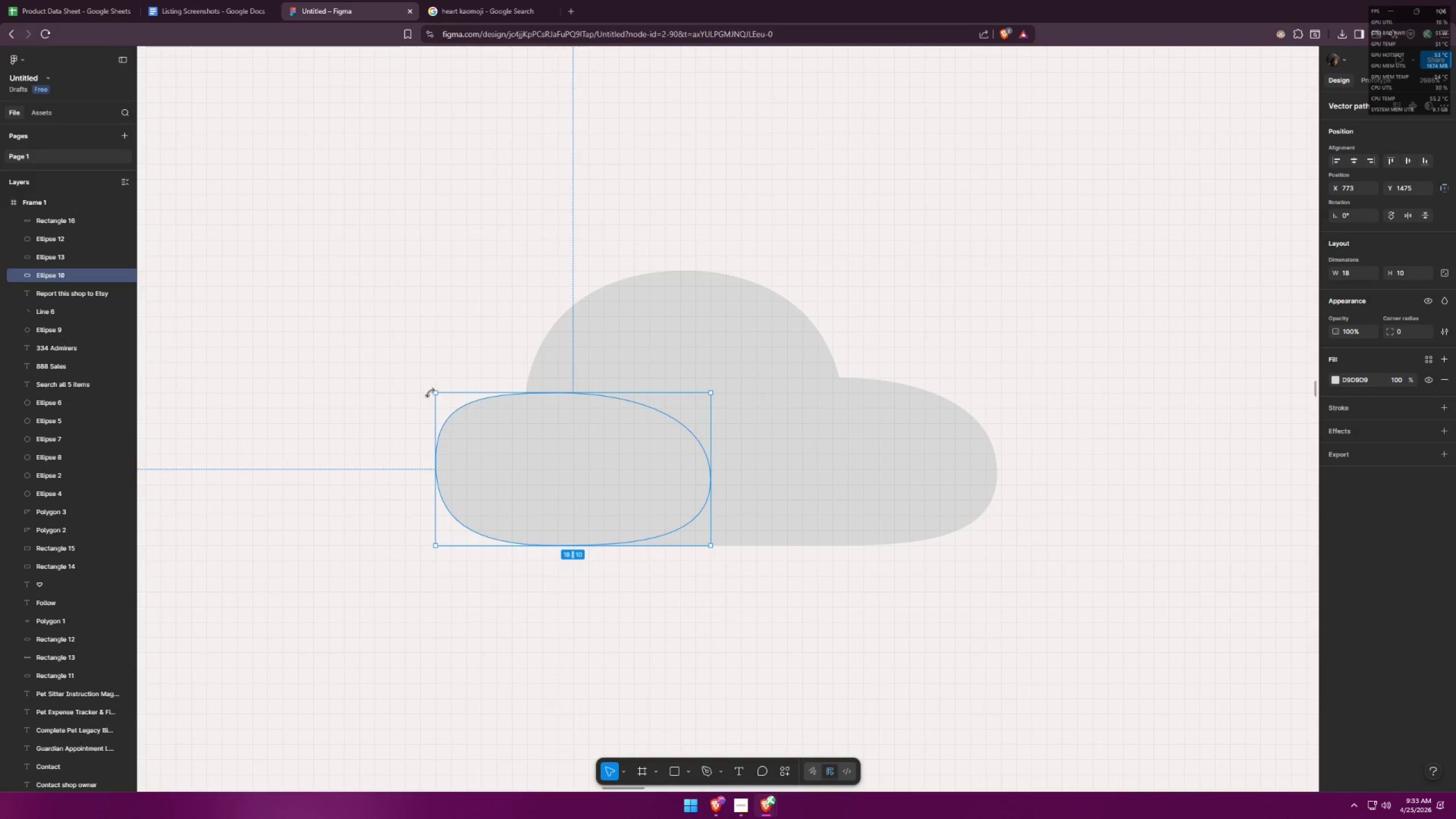 
key(Control+Z)
 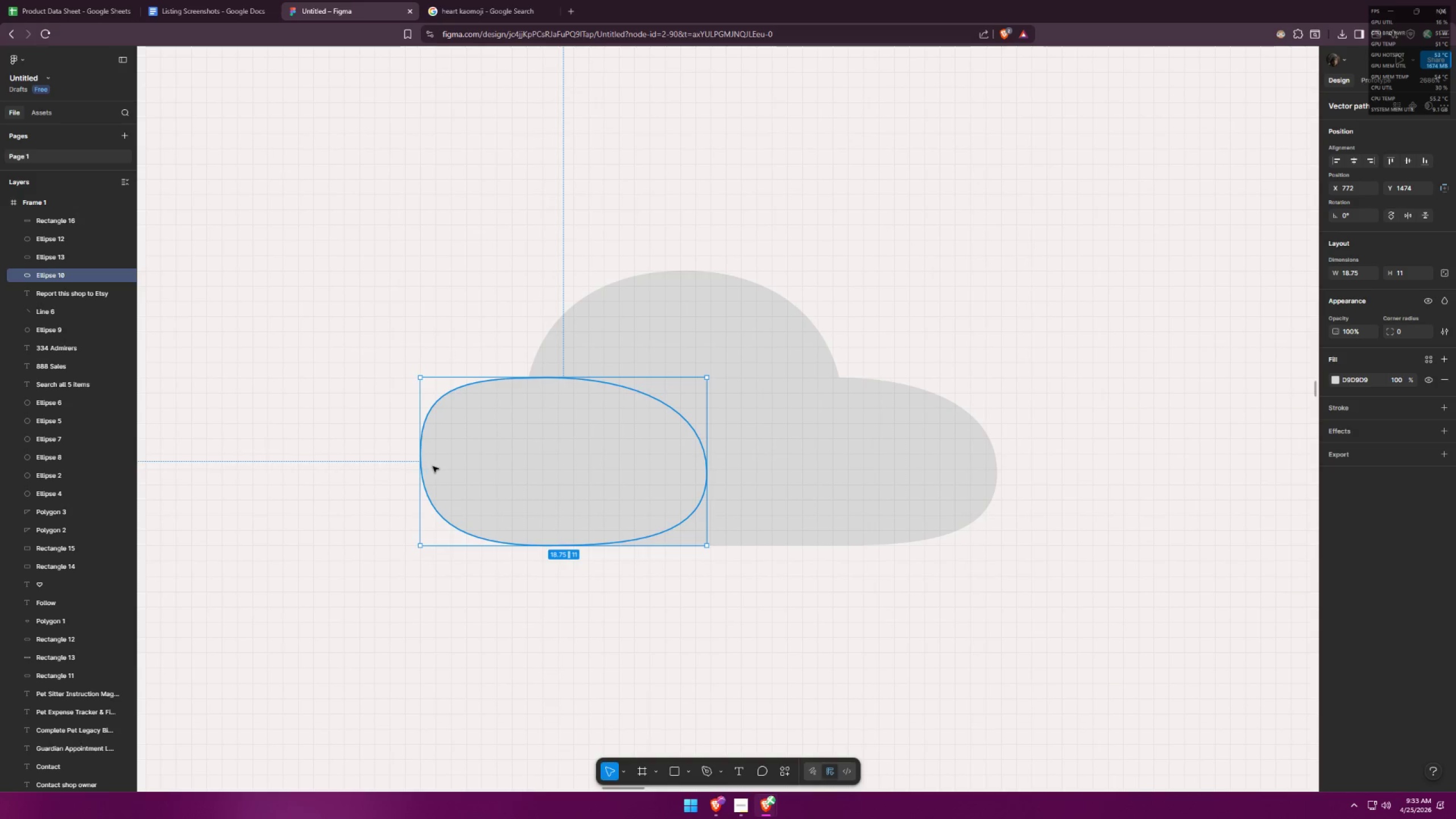 
double_click([433, 466])
 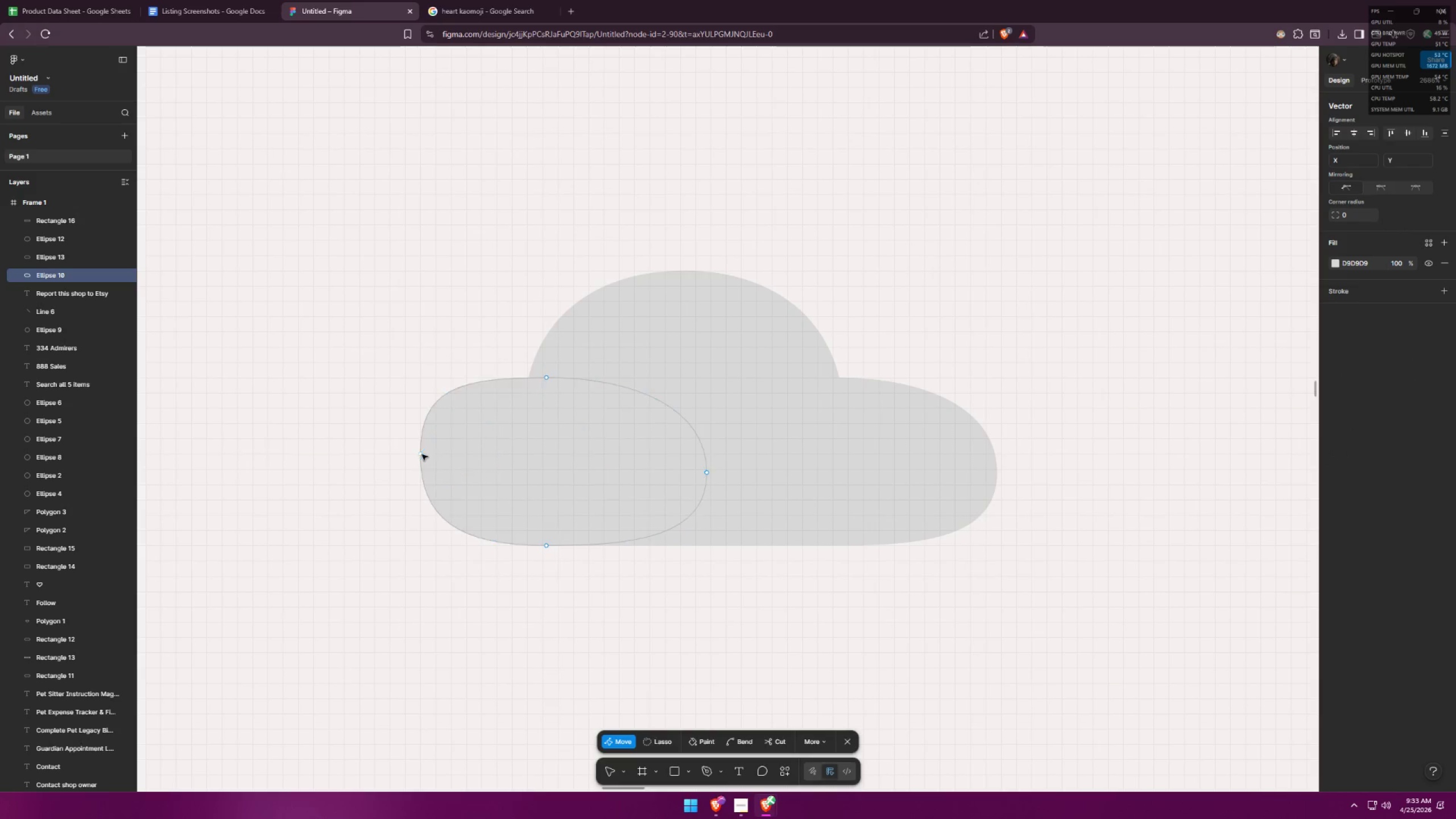 
left_click_drag(start_coordinate=[419, 455], to_coordinate=[413, 458])
 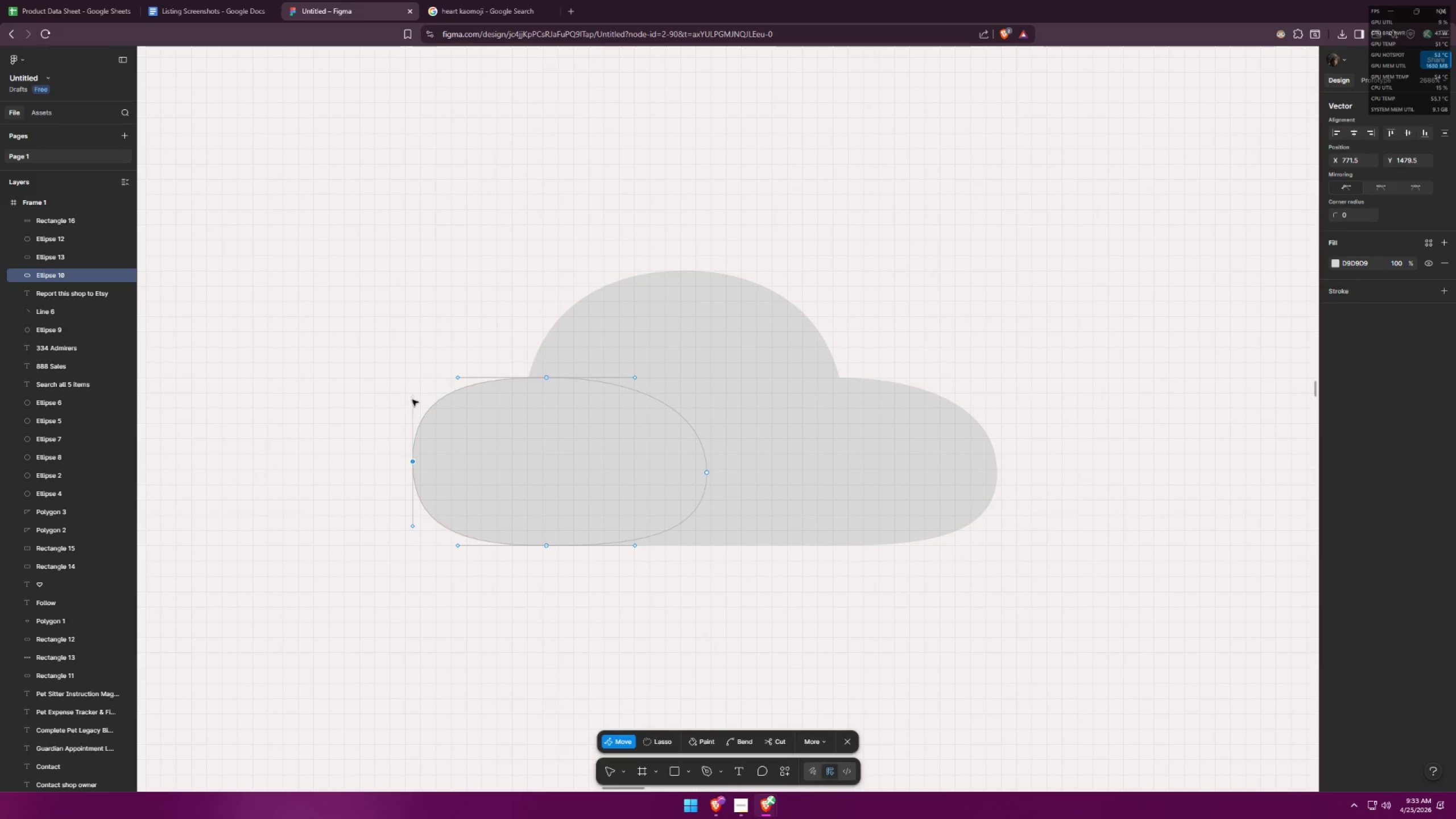 
left_click_drag(start_coordinate=[412, 399], to_coordinate=[417, 396])
 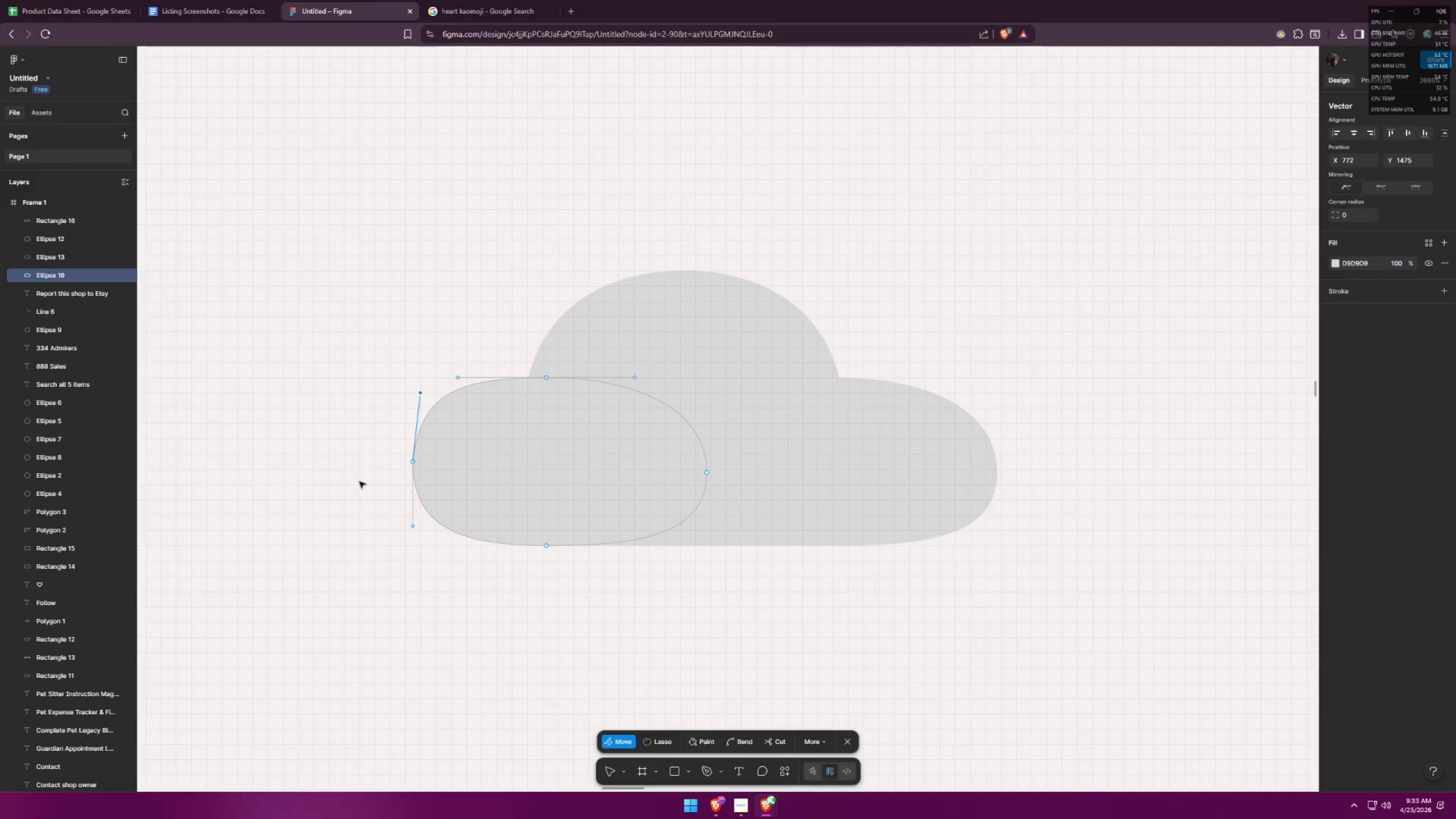 
left_click([359, 482])
 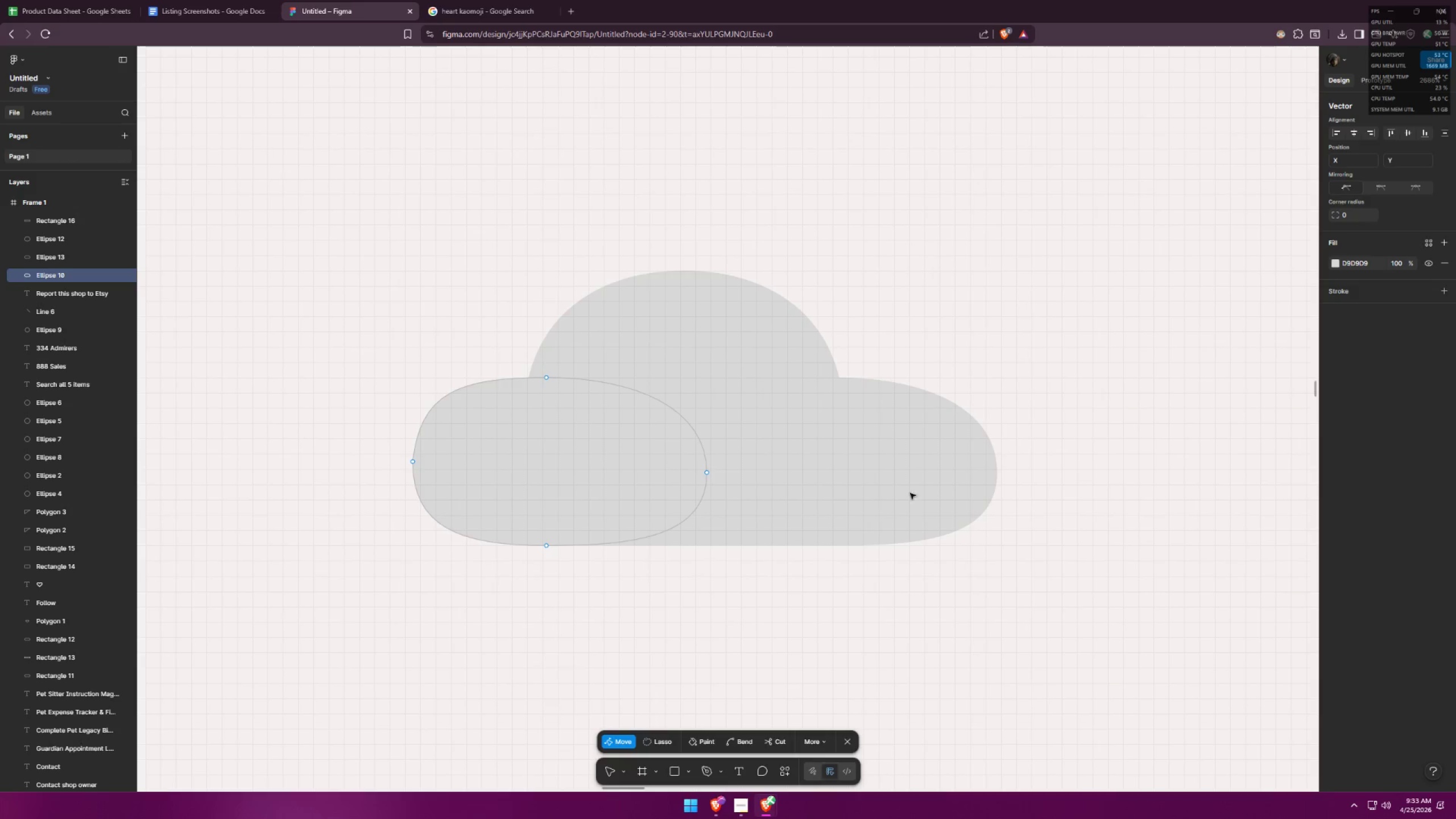 
left_click([971, 493])
 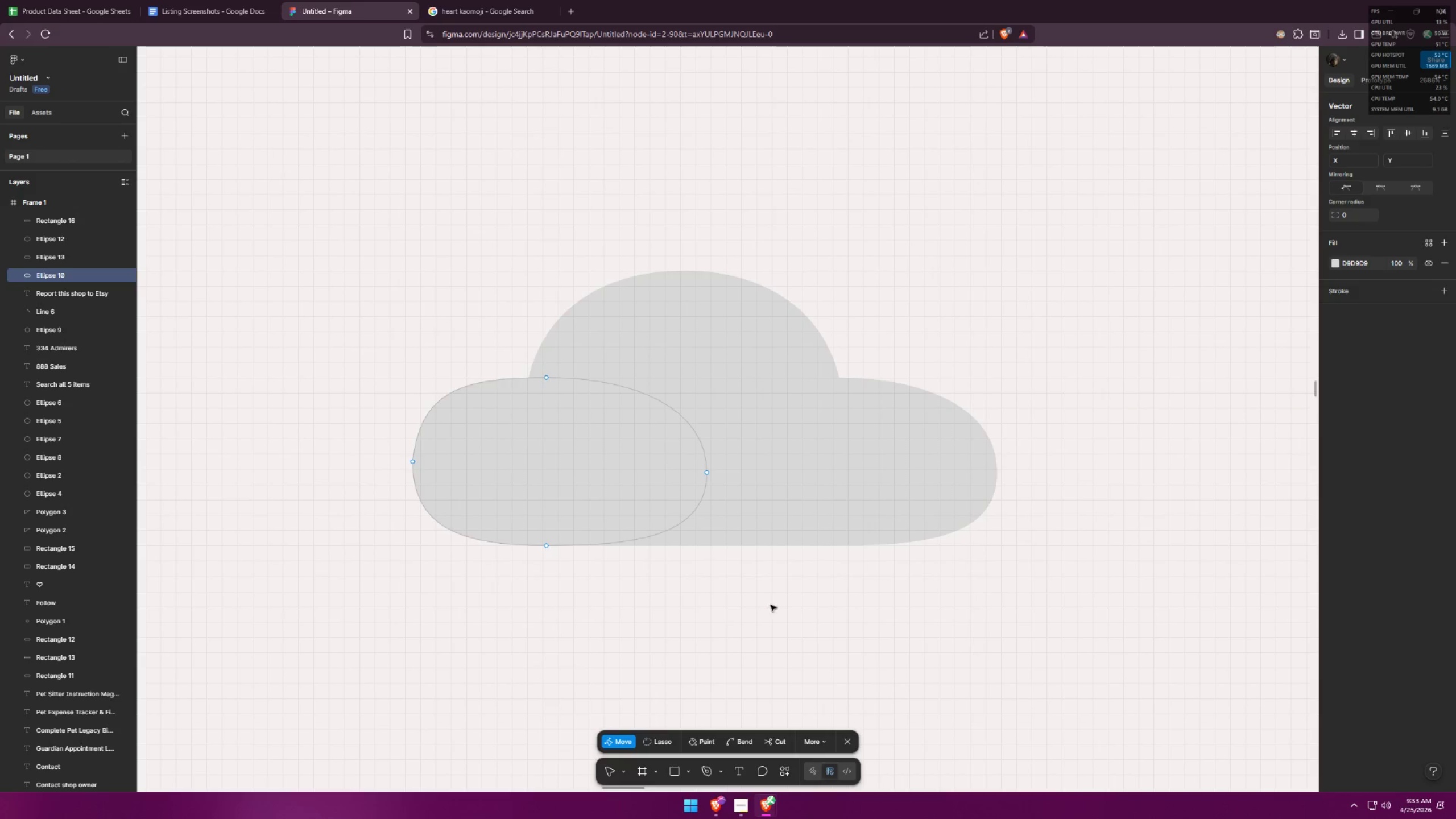 
key(Escape)
 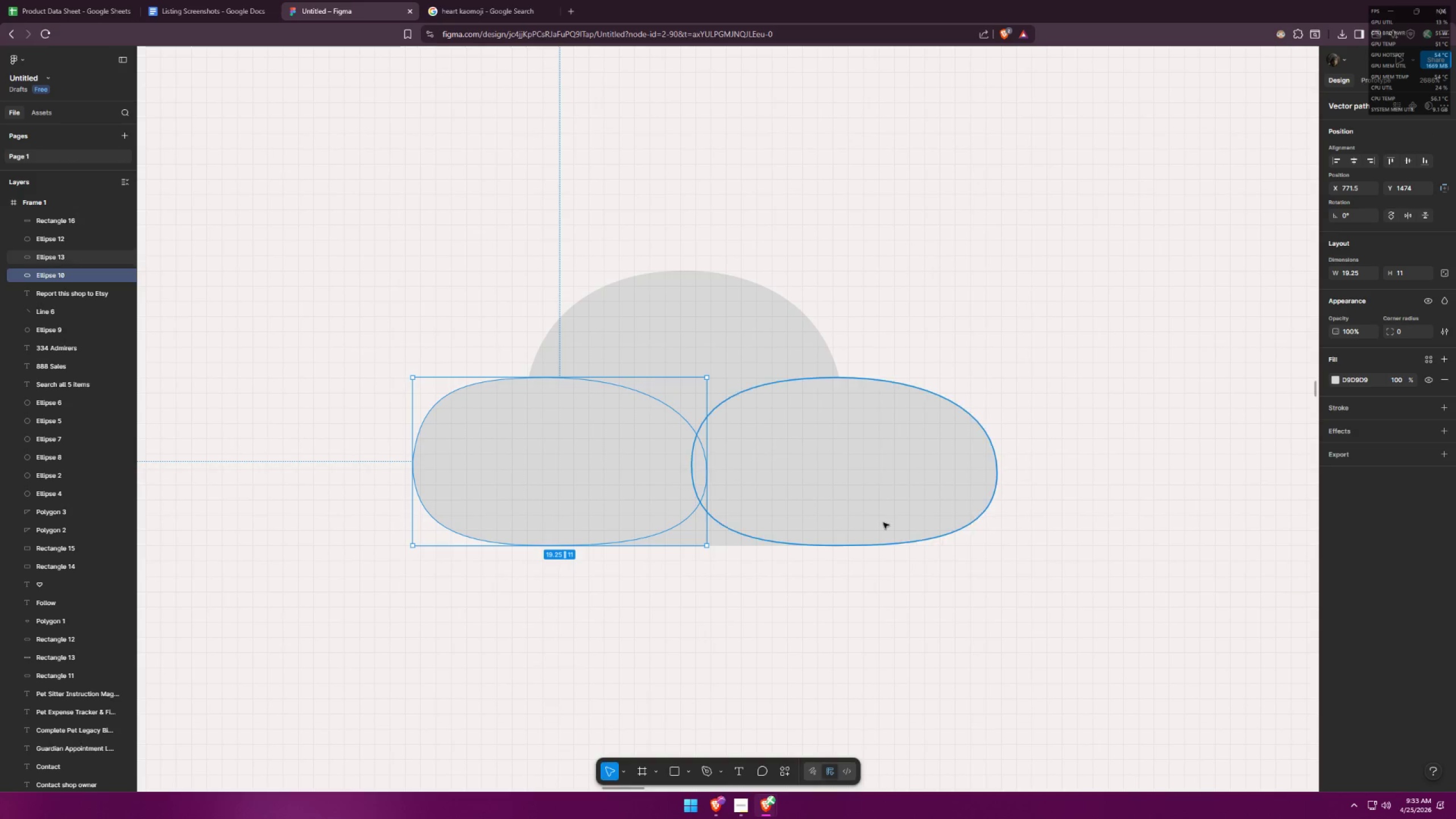 
left_click([899, 472])
 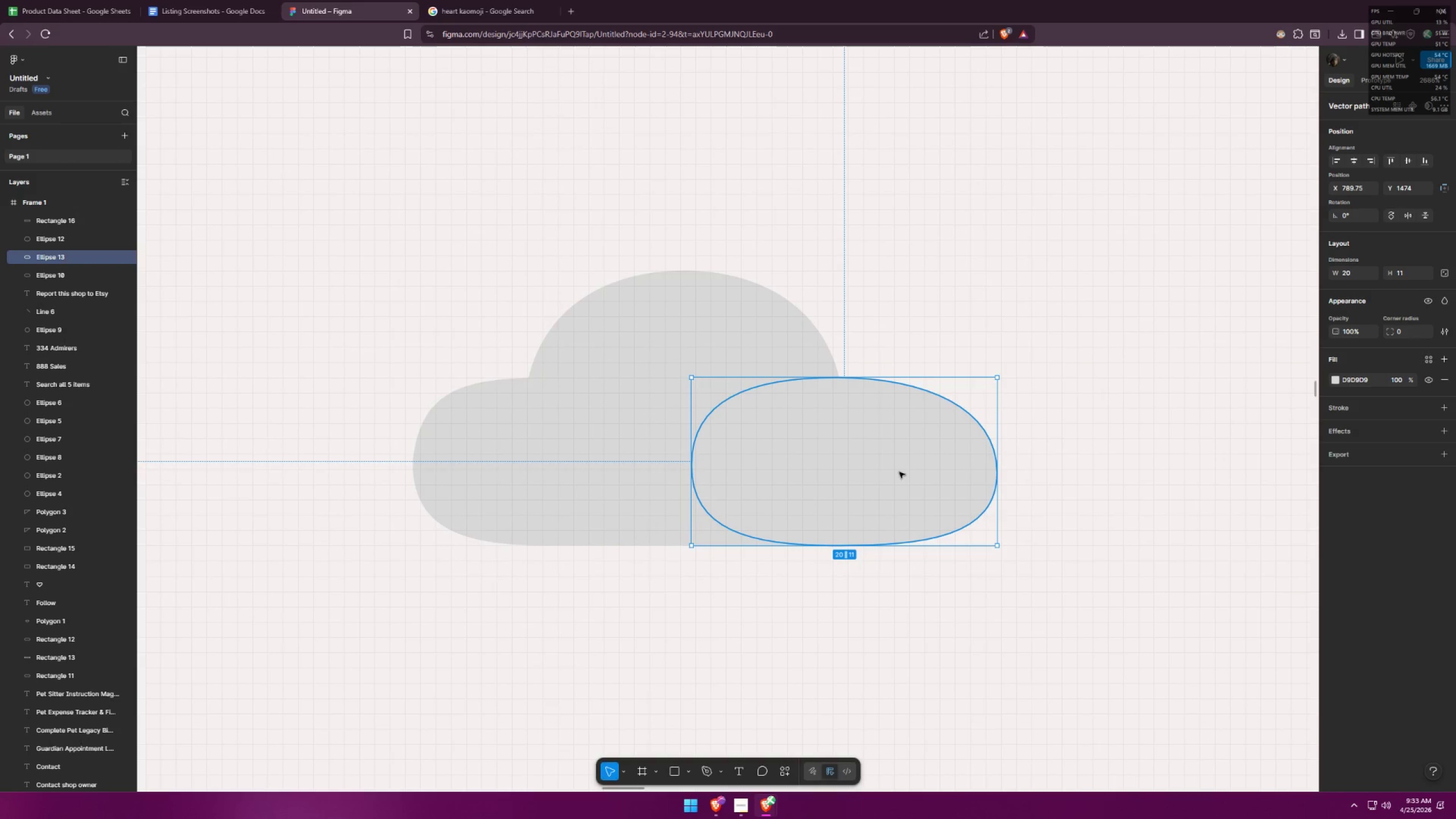 
key(Control+ControlLeft)
 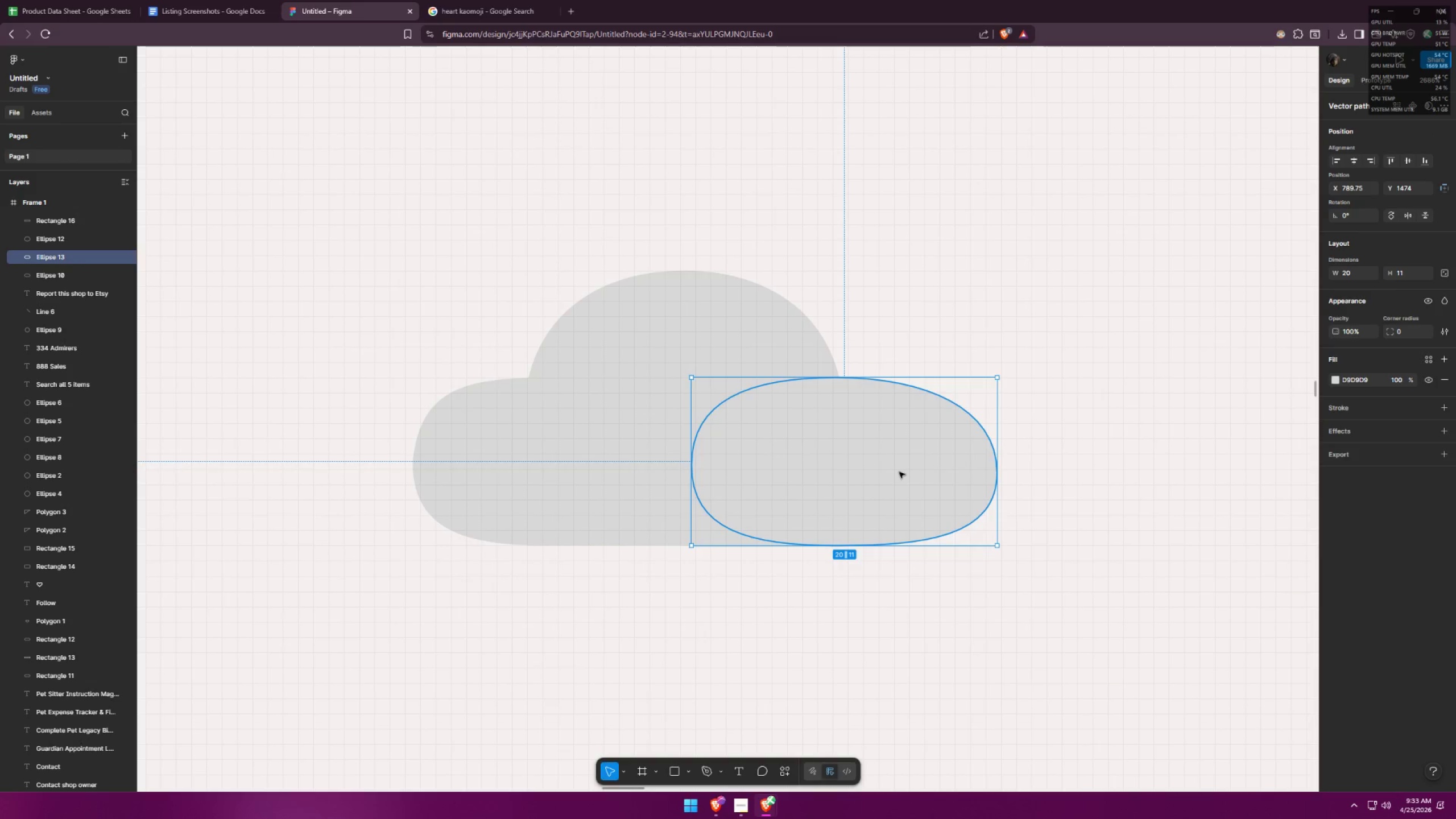 
key(Control+X)
 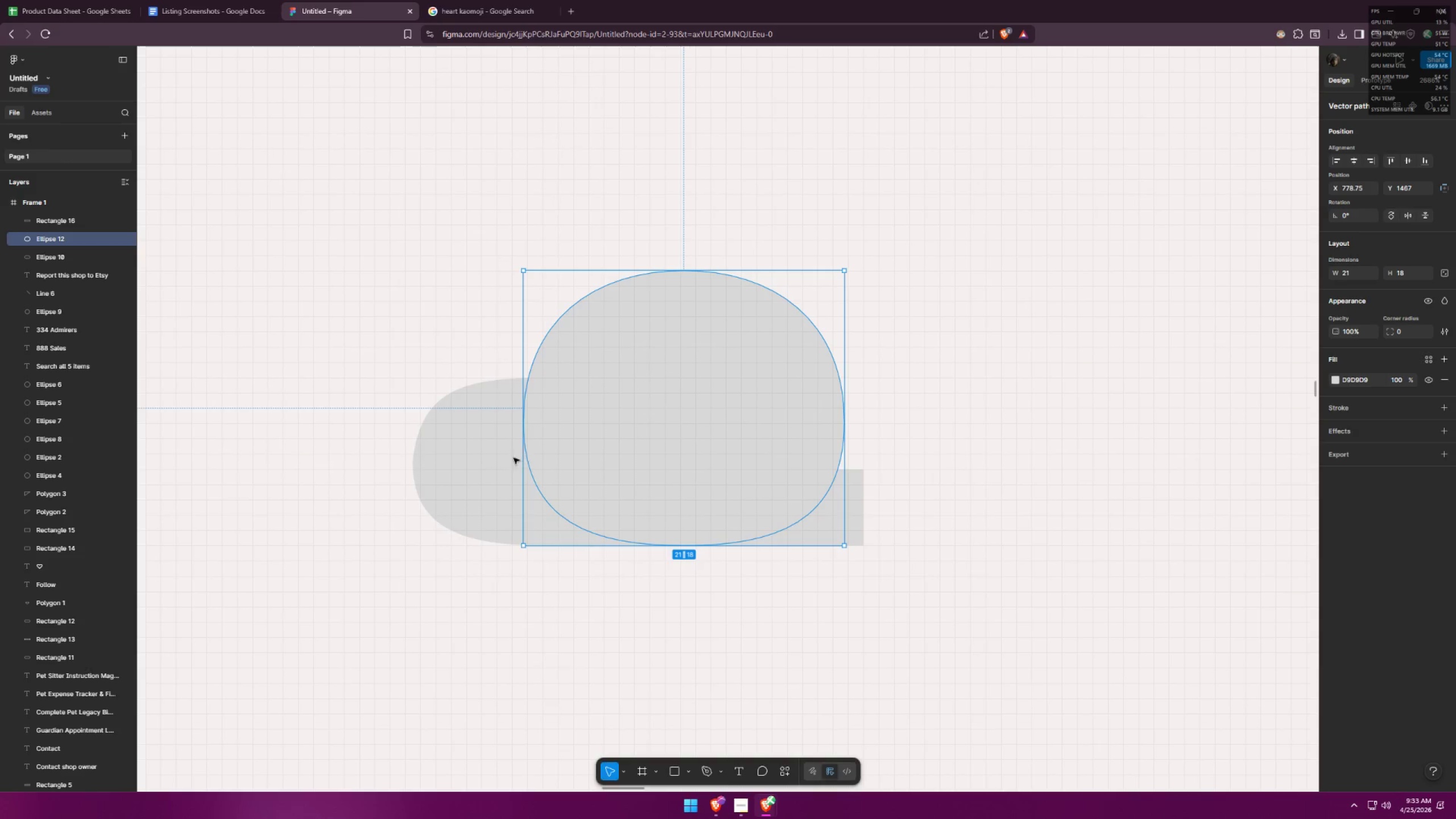 
double_click([474, 458])
 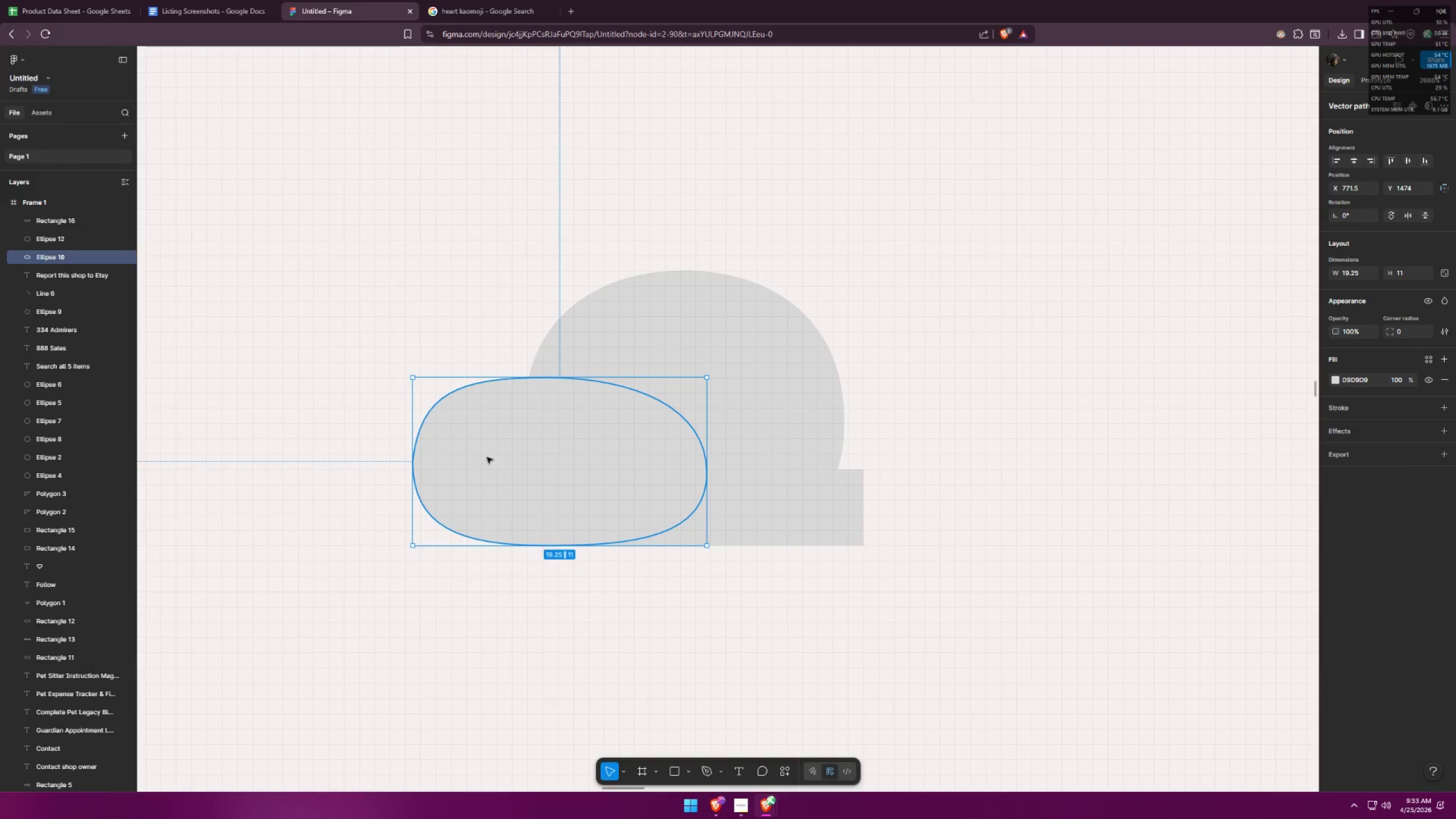 
hold_key(key=ShiftLeft, duration=2.45)
hold_key(key=AltLeft, duration=1.5)
left_click_drag(start_coordinate=[497, 456], to_coordinate=[797, 469])
 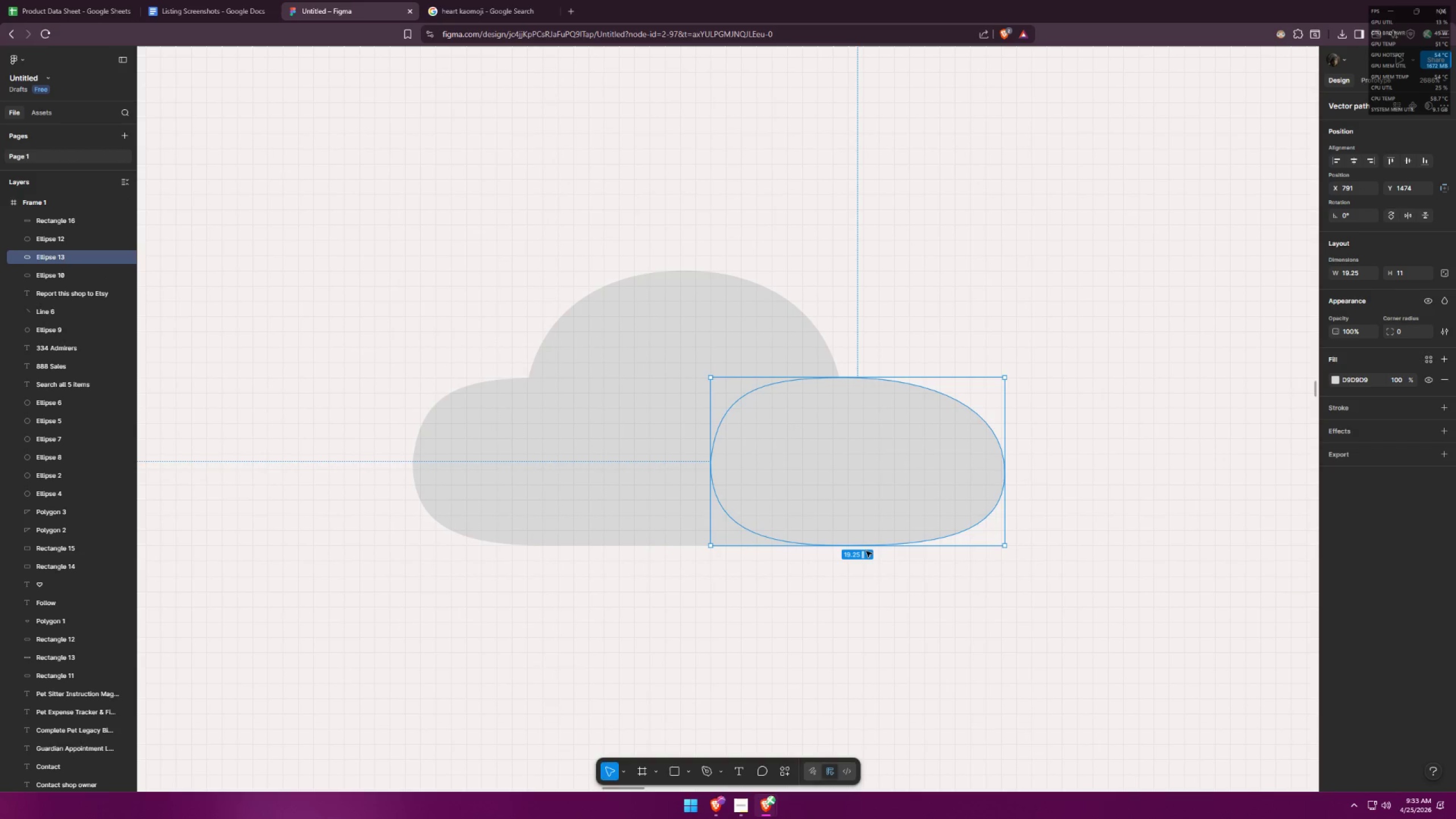 
hold_key(key=AltLeft, duration=0.98)
 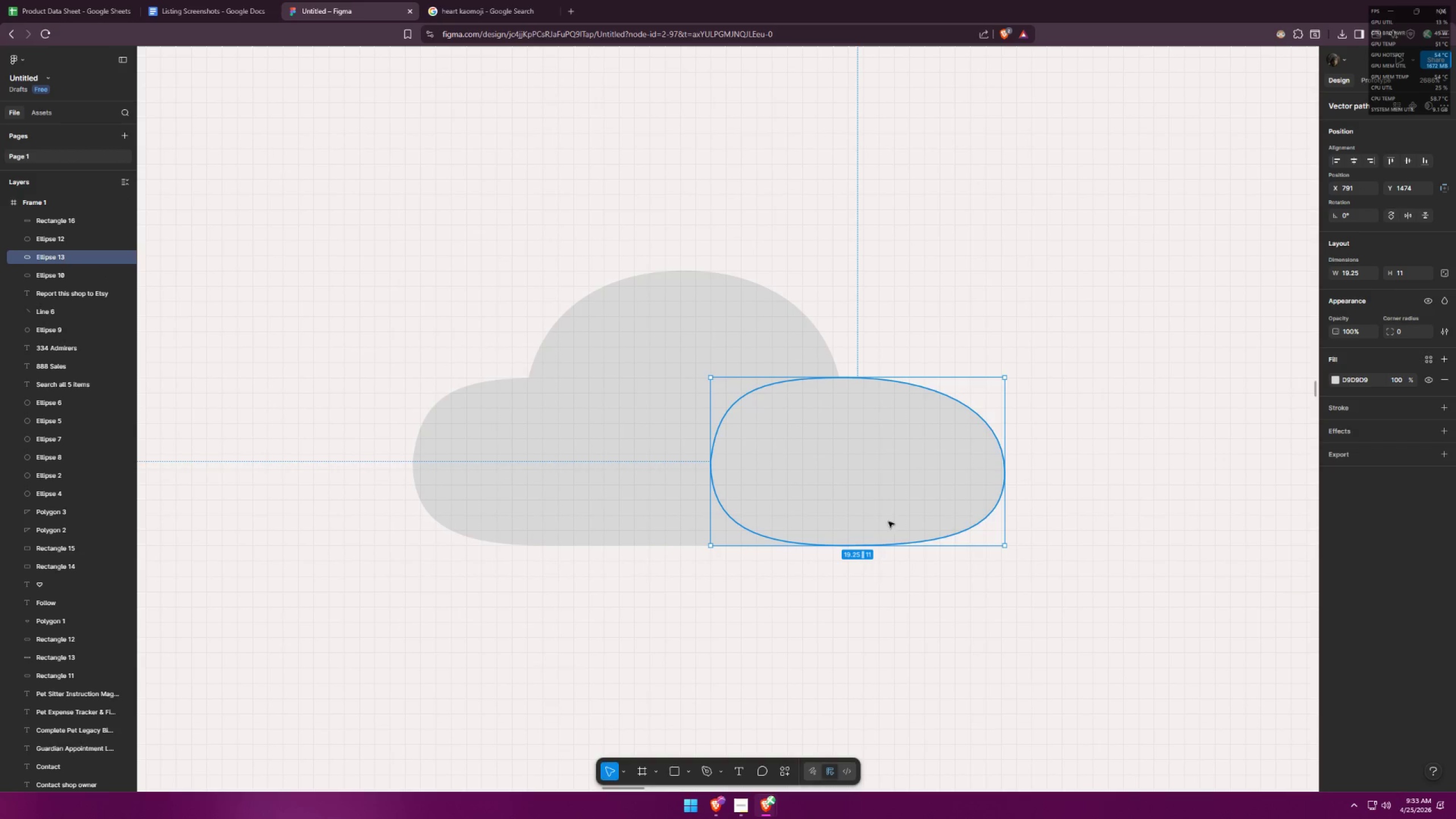 
hold_key(key=AltLeft, duration=2.17)
hold_key(key=ShiftLeft, duration=1.53)
left_click_drag(start_coordinate=[879, 471], to_coordinate=[746, 454])
 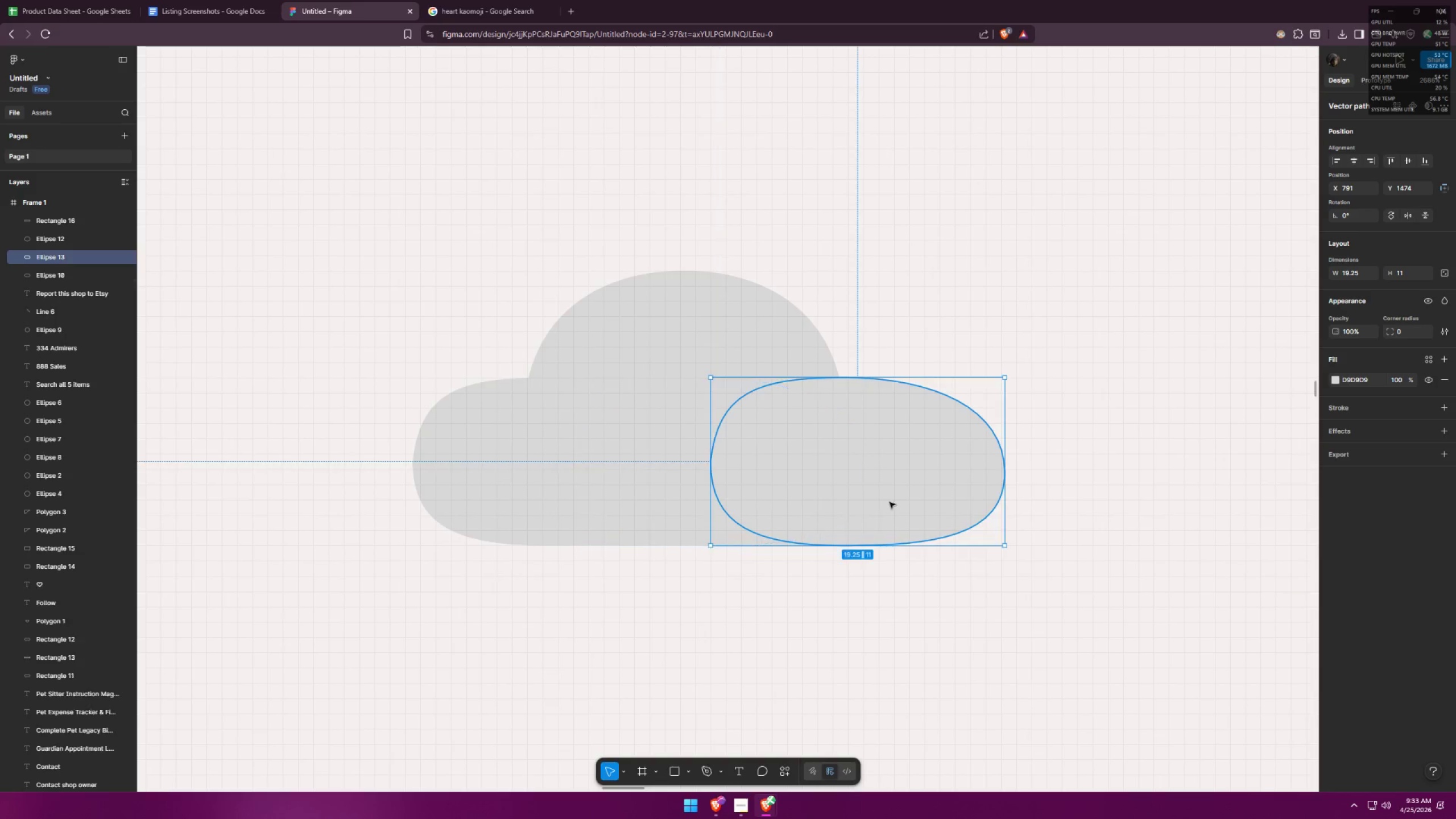 
hold_key(key=ShiftLeft, duration=0.55)
 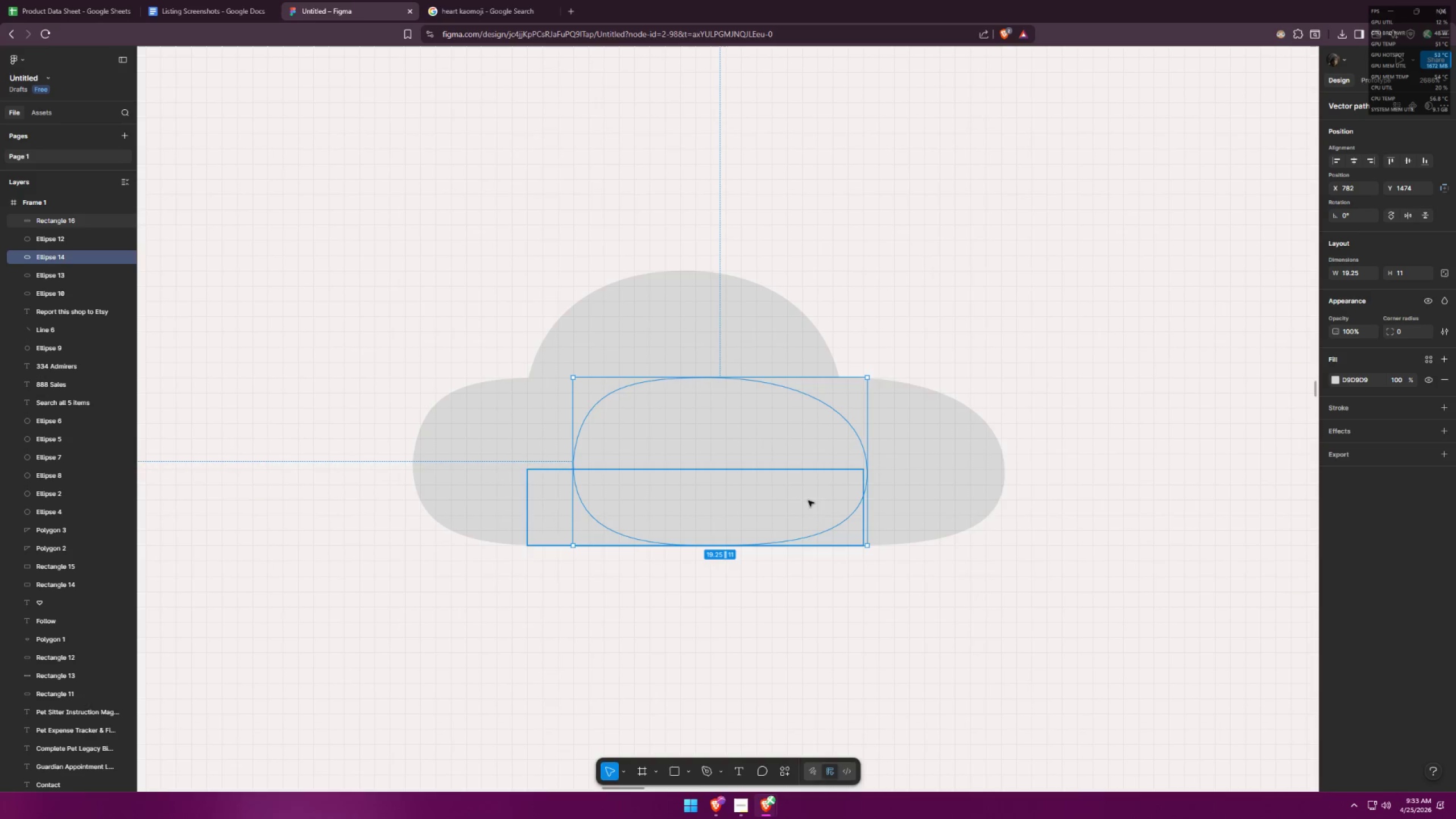 
key(Control+ControlLeft)
 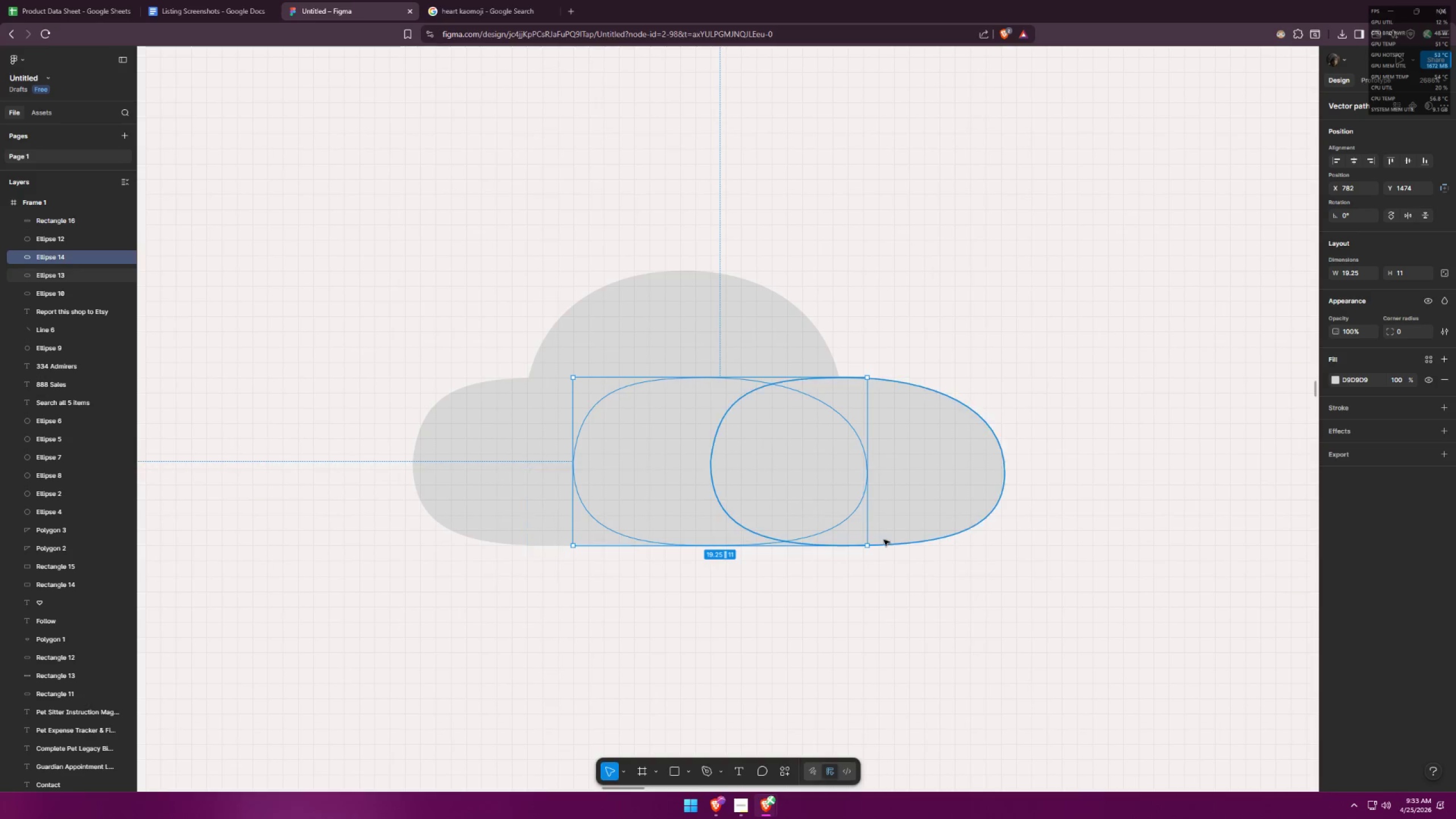 
key(Control+Z)
 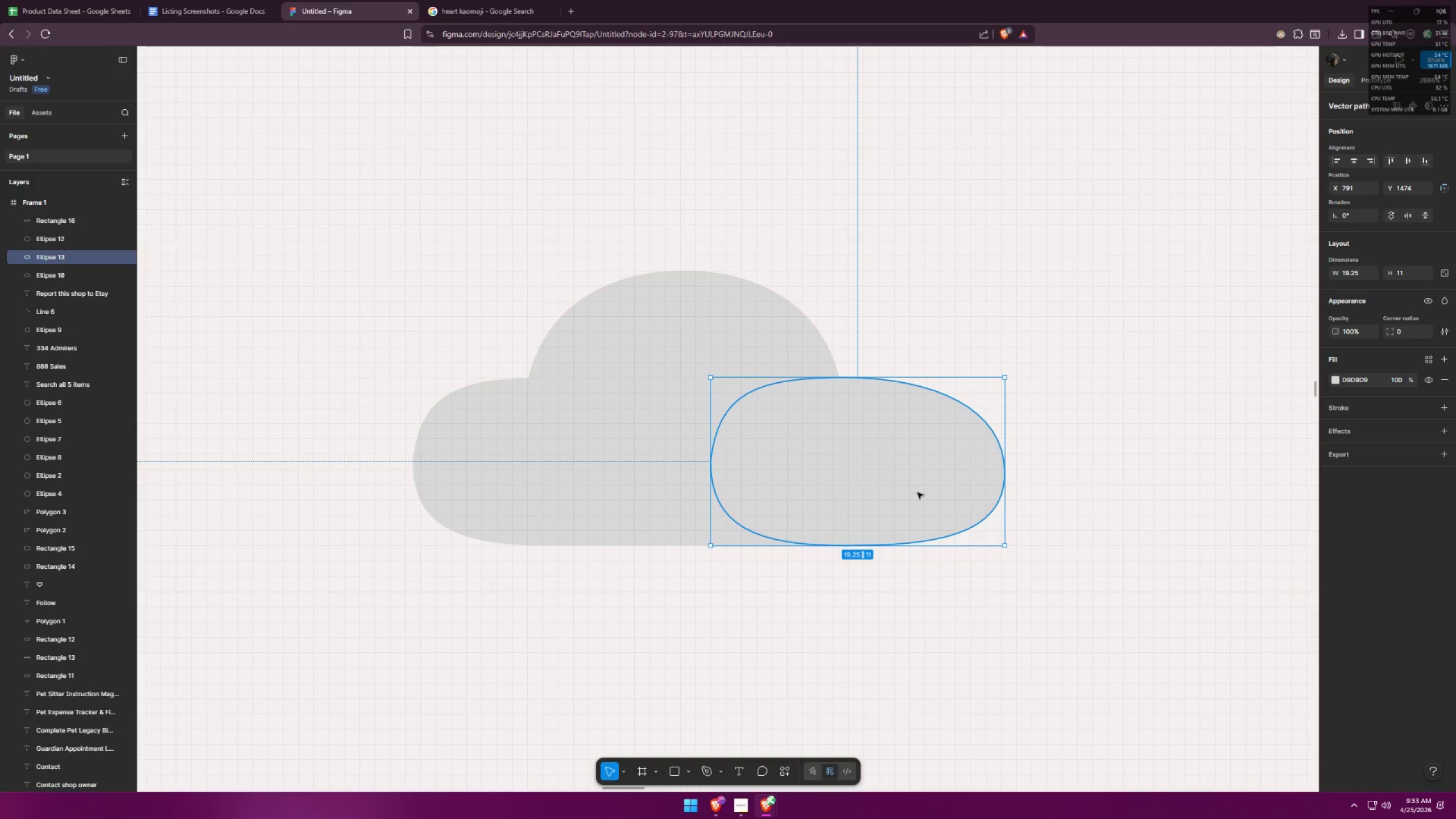 
left_click_drag(start_coordinate=[923, 487], to_coordinate=[876, 483])
 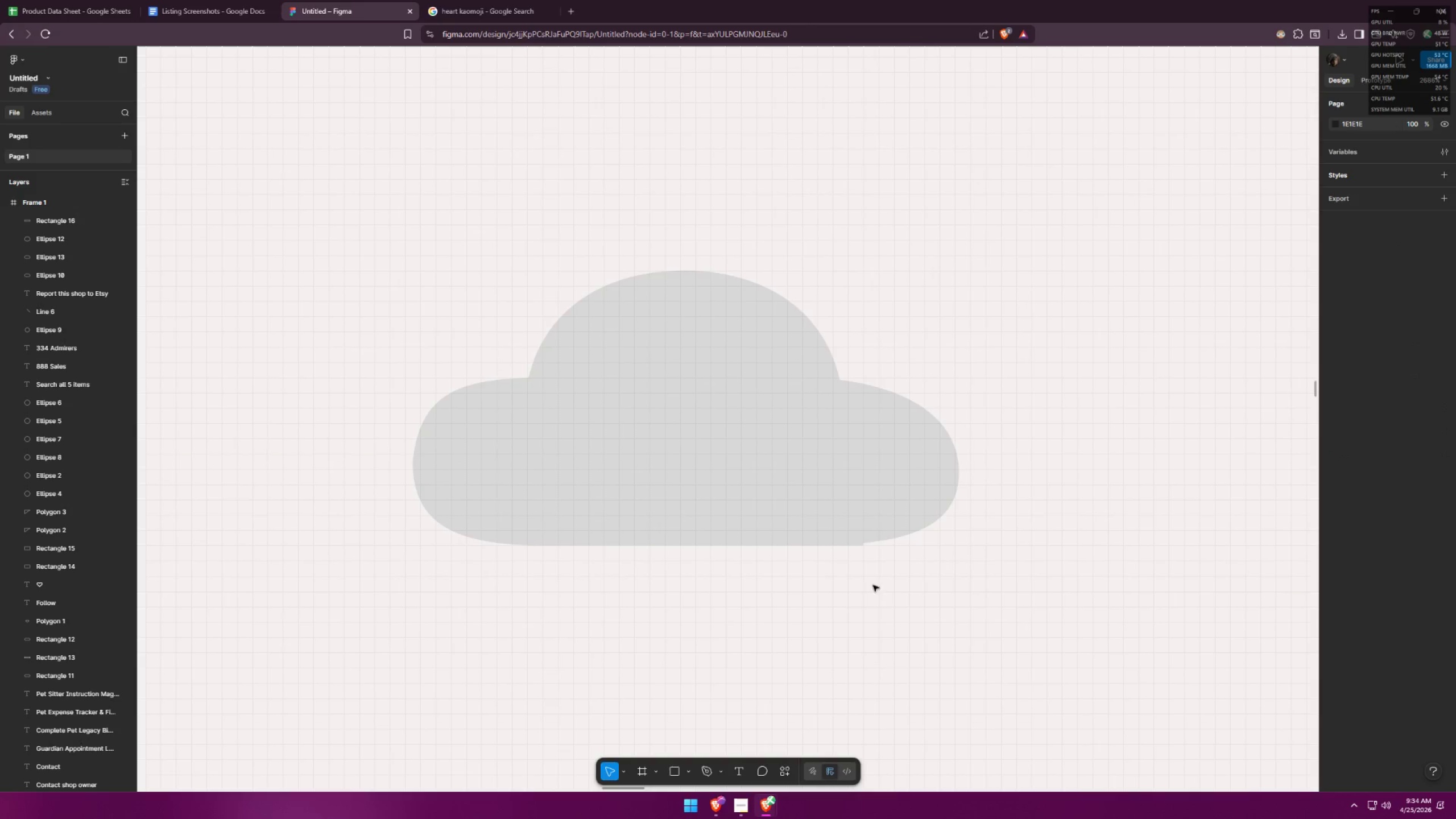 
left_click_drag(start_coordinate=[856, 544], to_coordinate=[846, 544])
 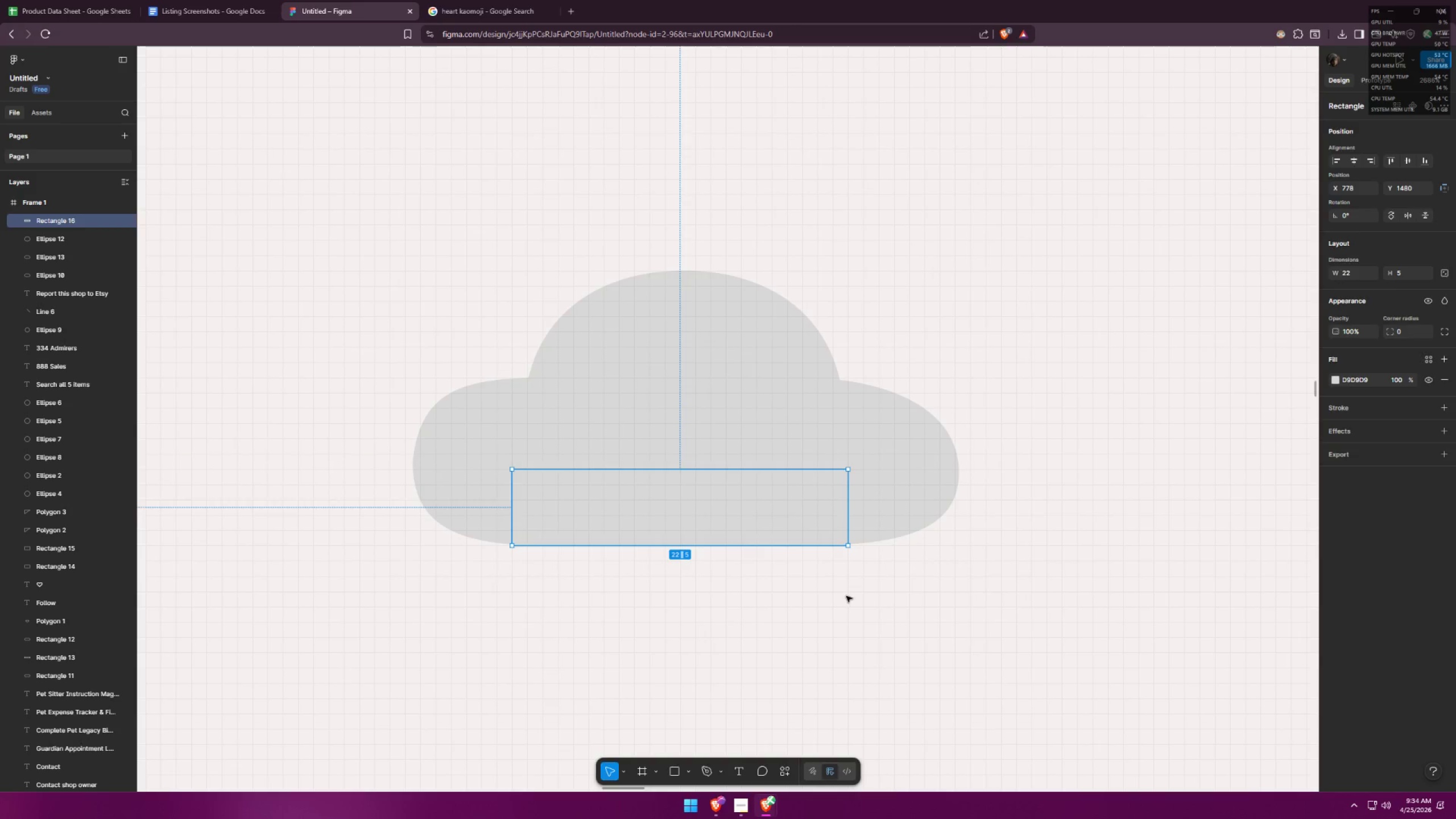 
left_click([846, 596])
 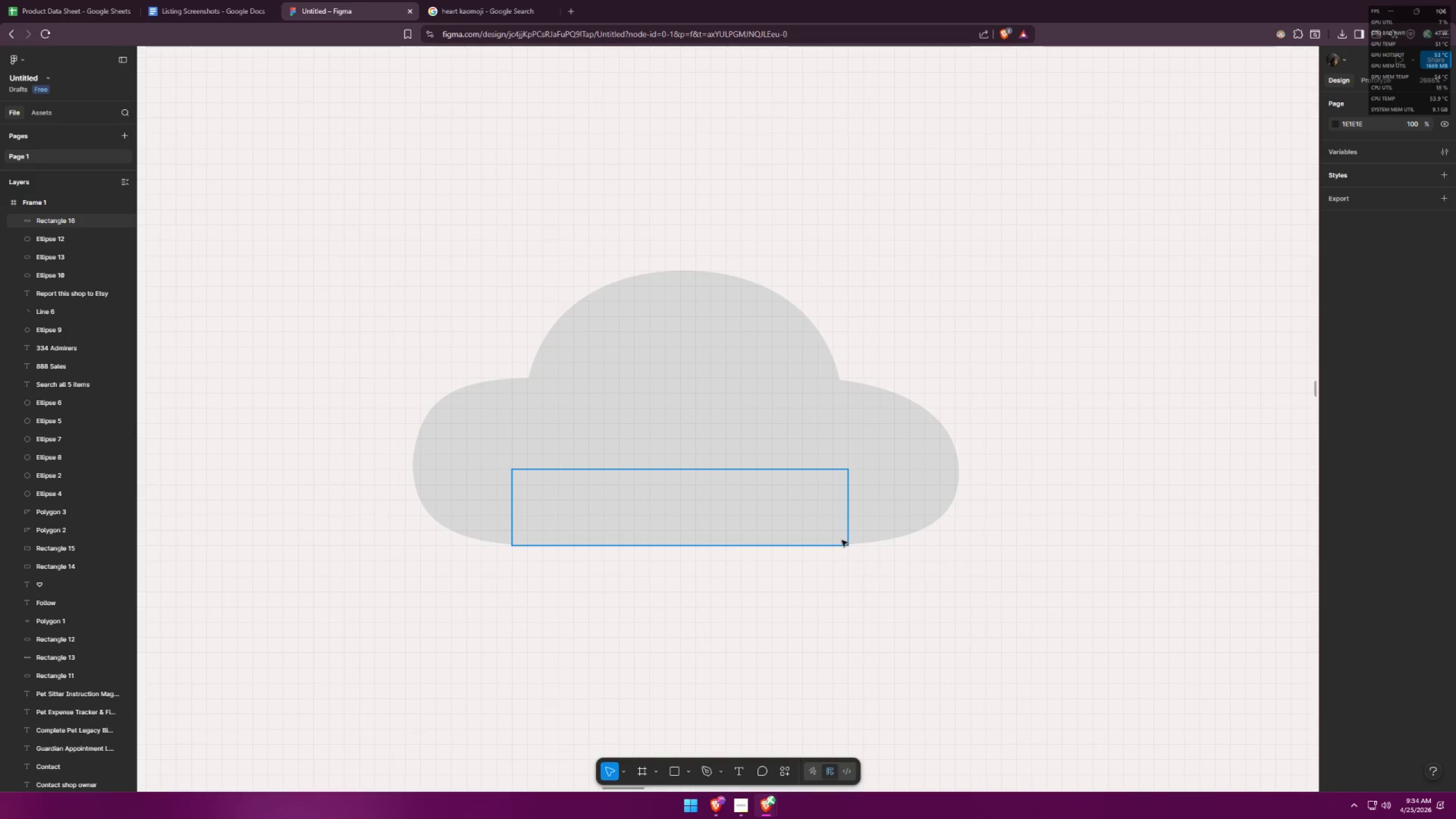 
left_click_drag(start_coordinate=[825, 519], to_coordinate=[826, 514])
 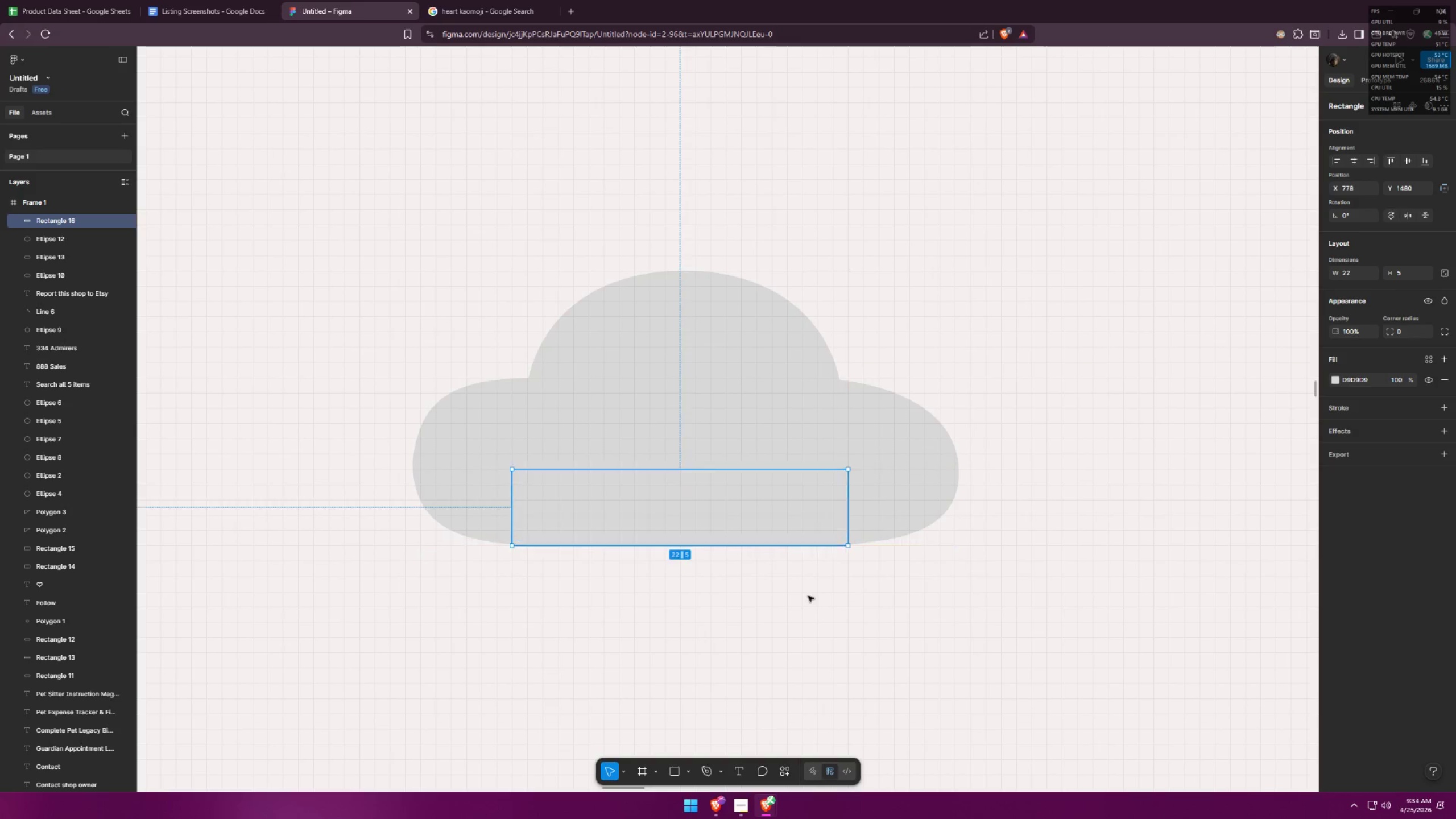 
left_click([808, 601])
 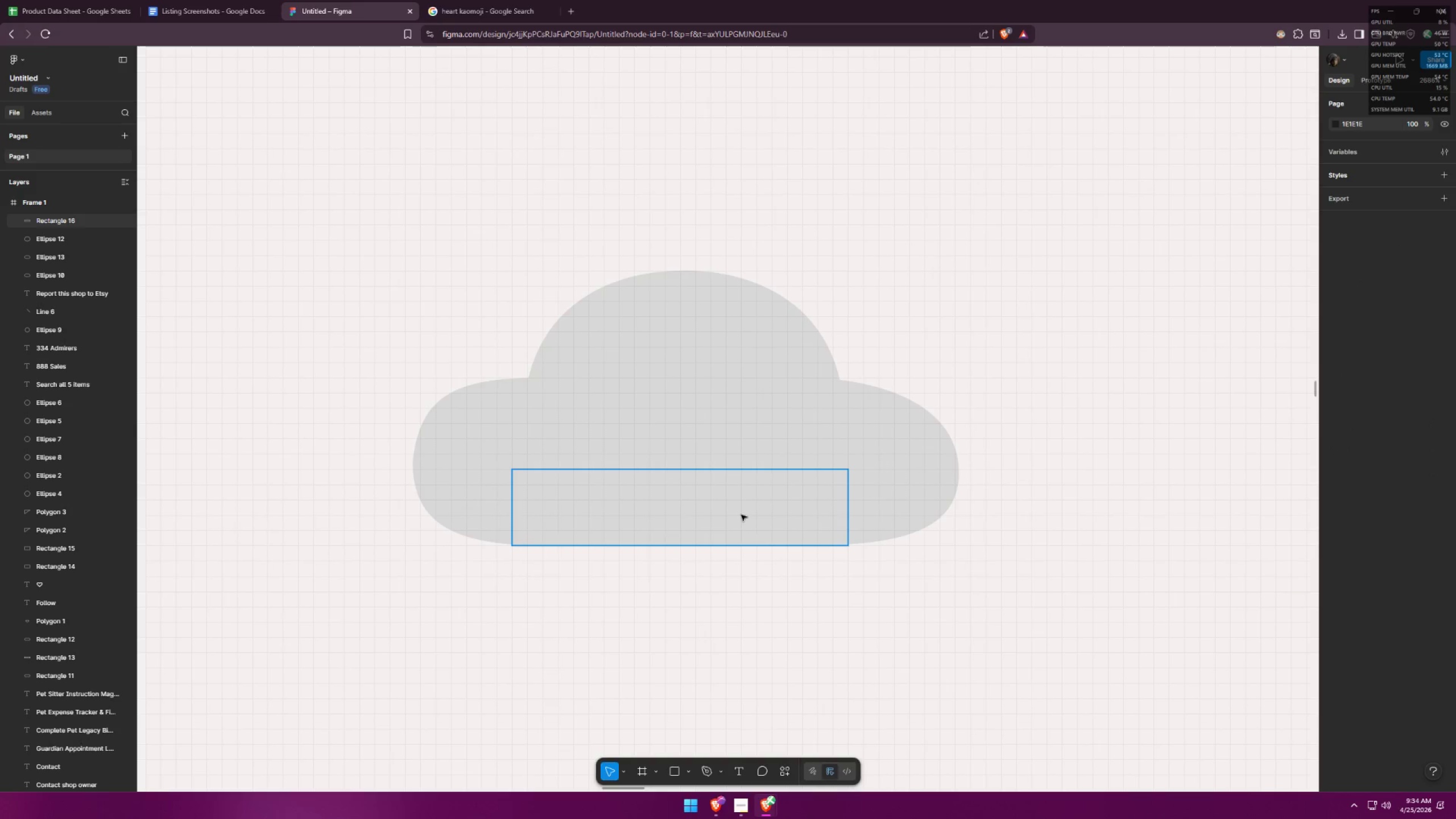 
left_click([742, 509])
 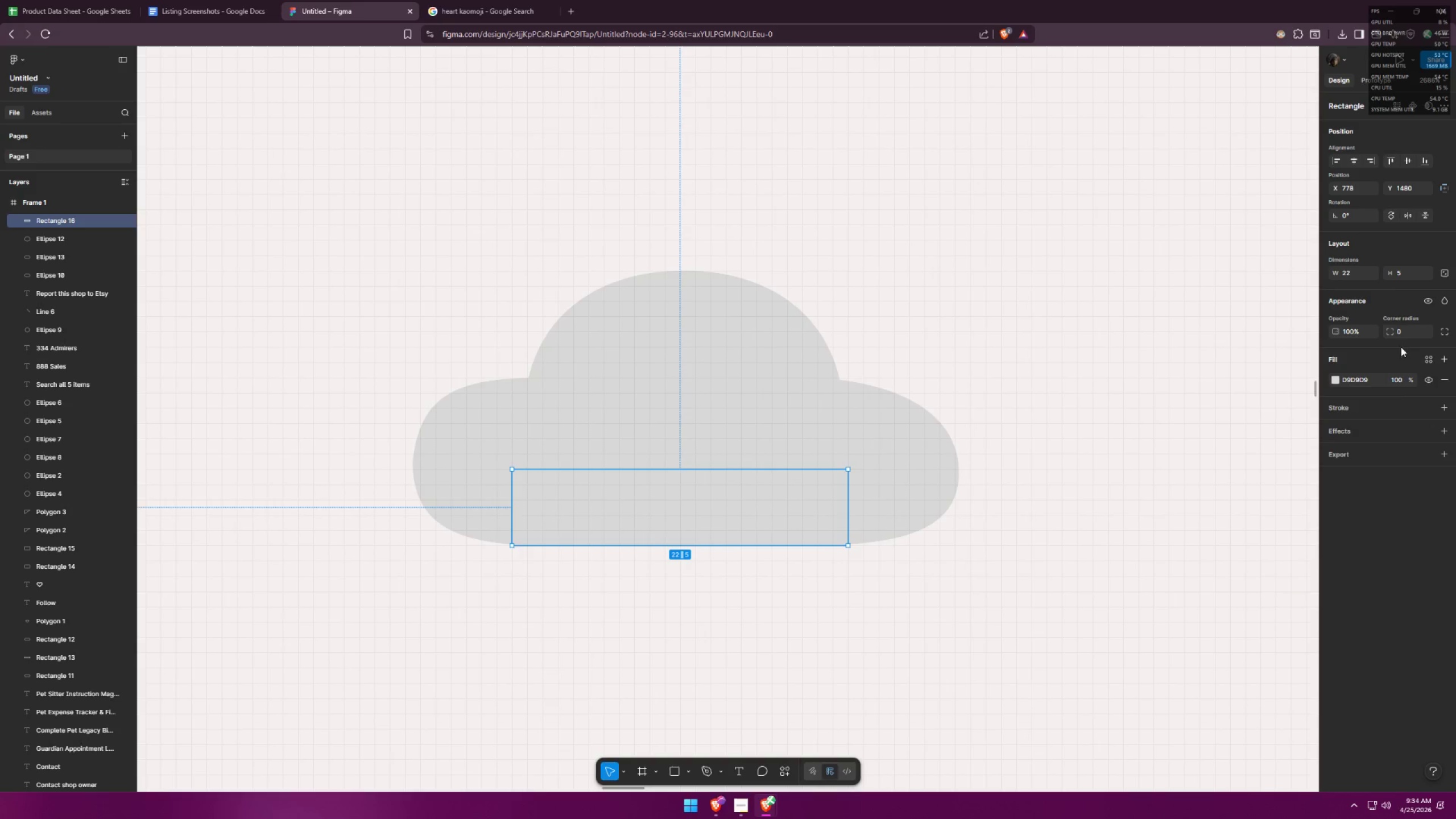 
left_click_drag(start_coordinate=[1406, 330], to_coordinate=[1389, 329])
 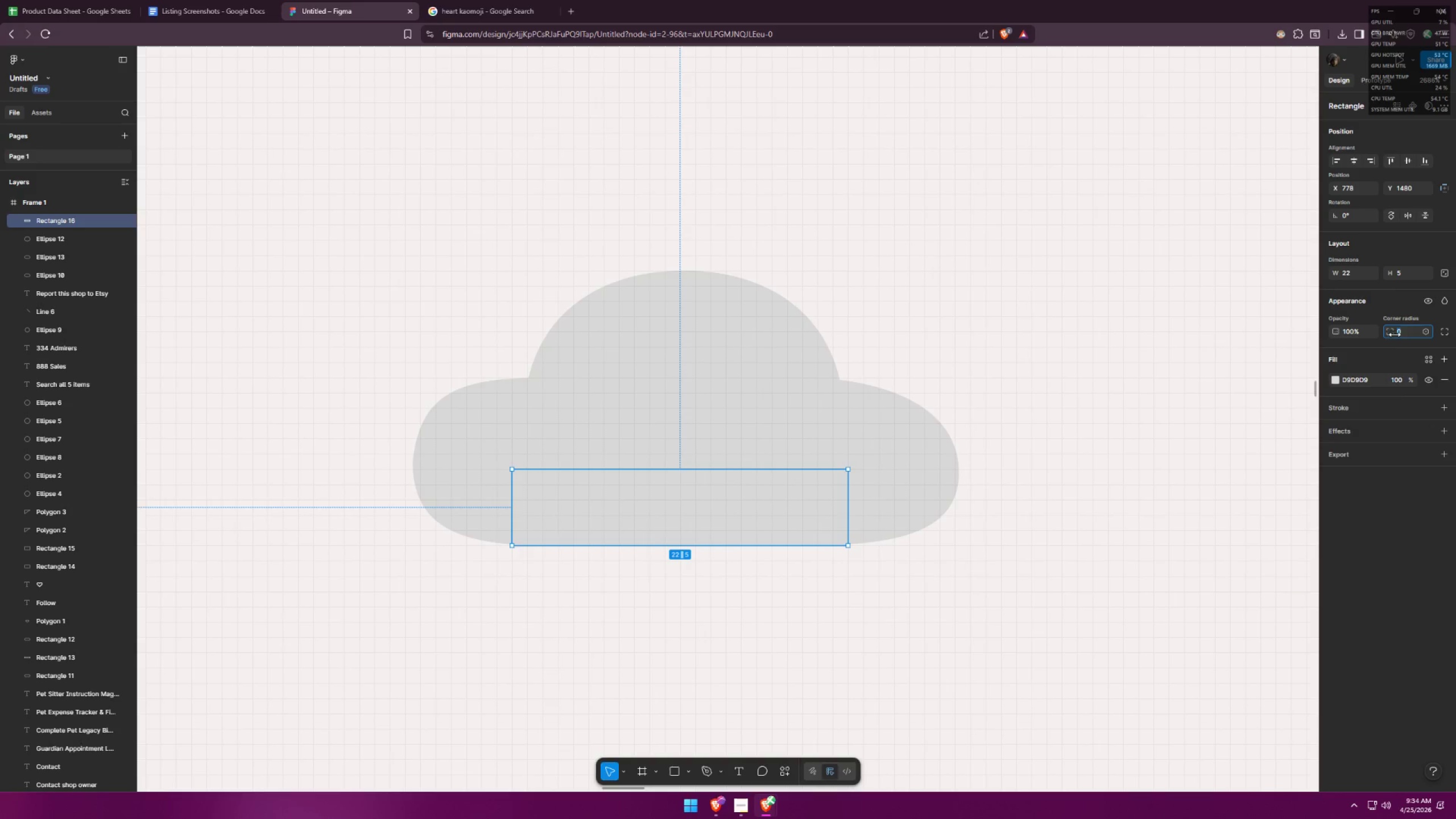 
key(1)
 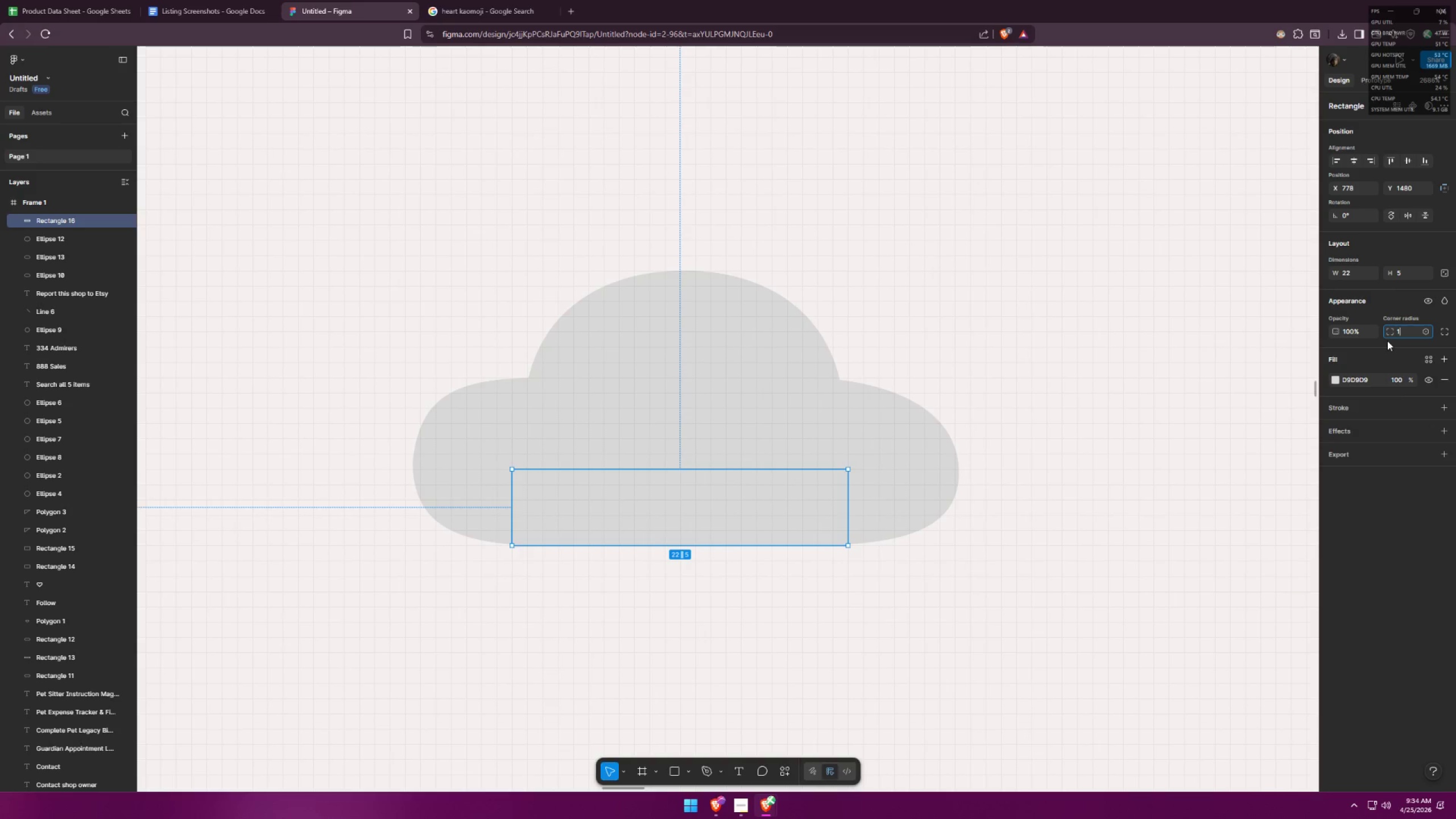 
key(Enter)
 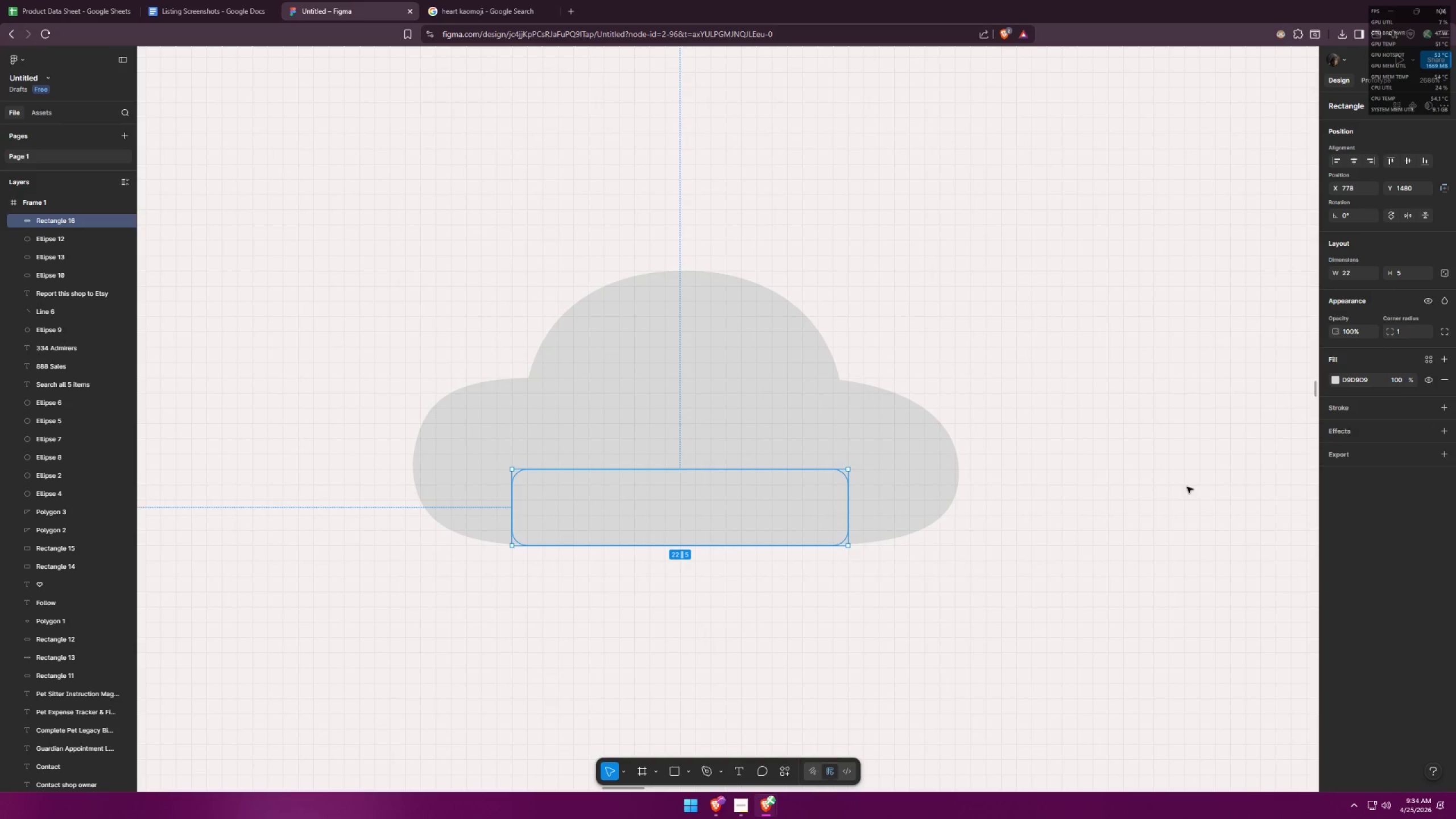 
left_click([1024, 586])
 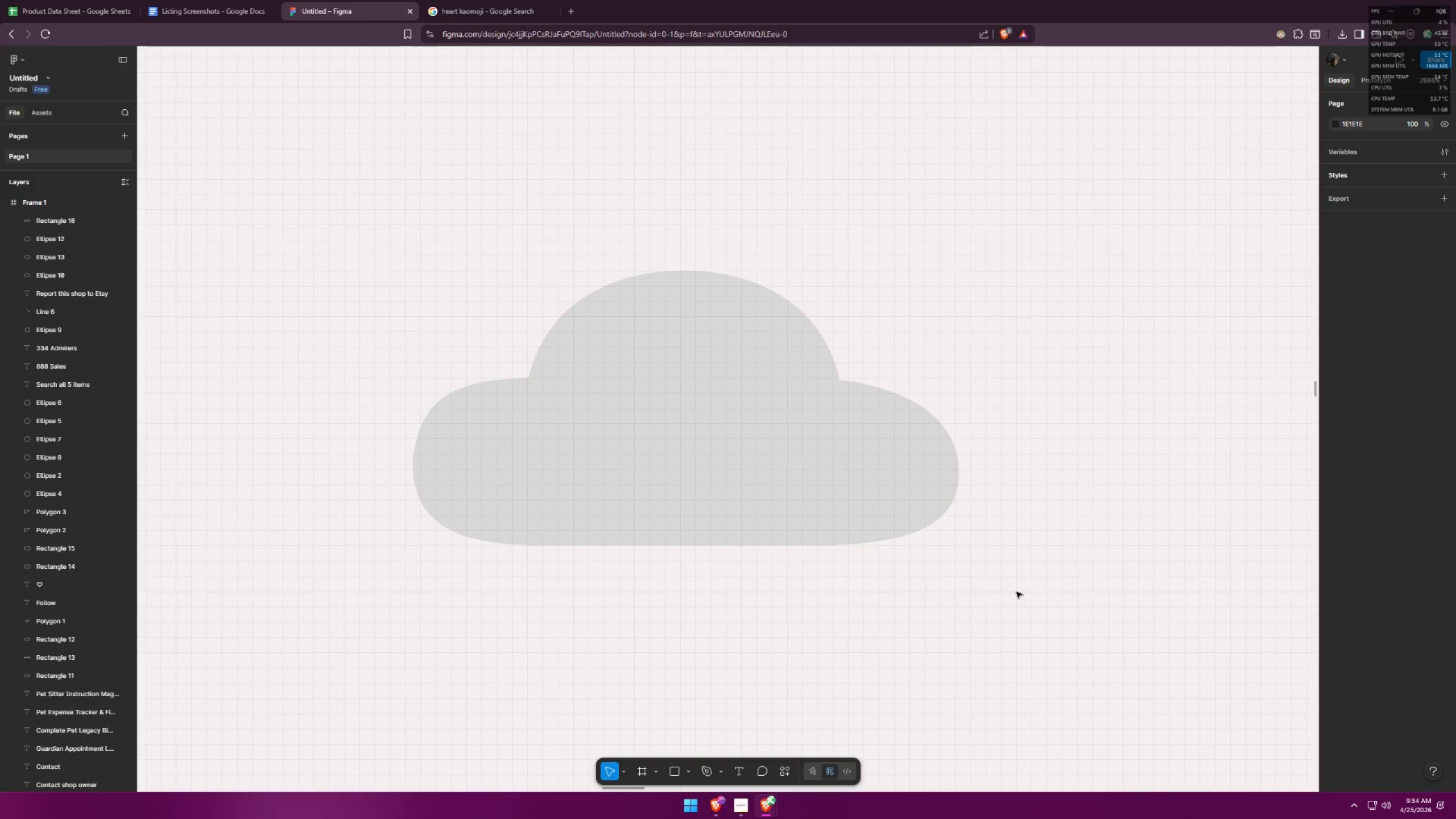 
left_click_drag(start_coordinate=[902, 444], to_coordinate=[902, 439])
 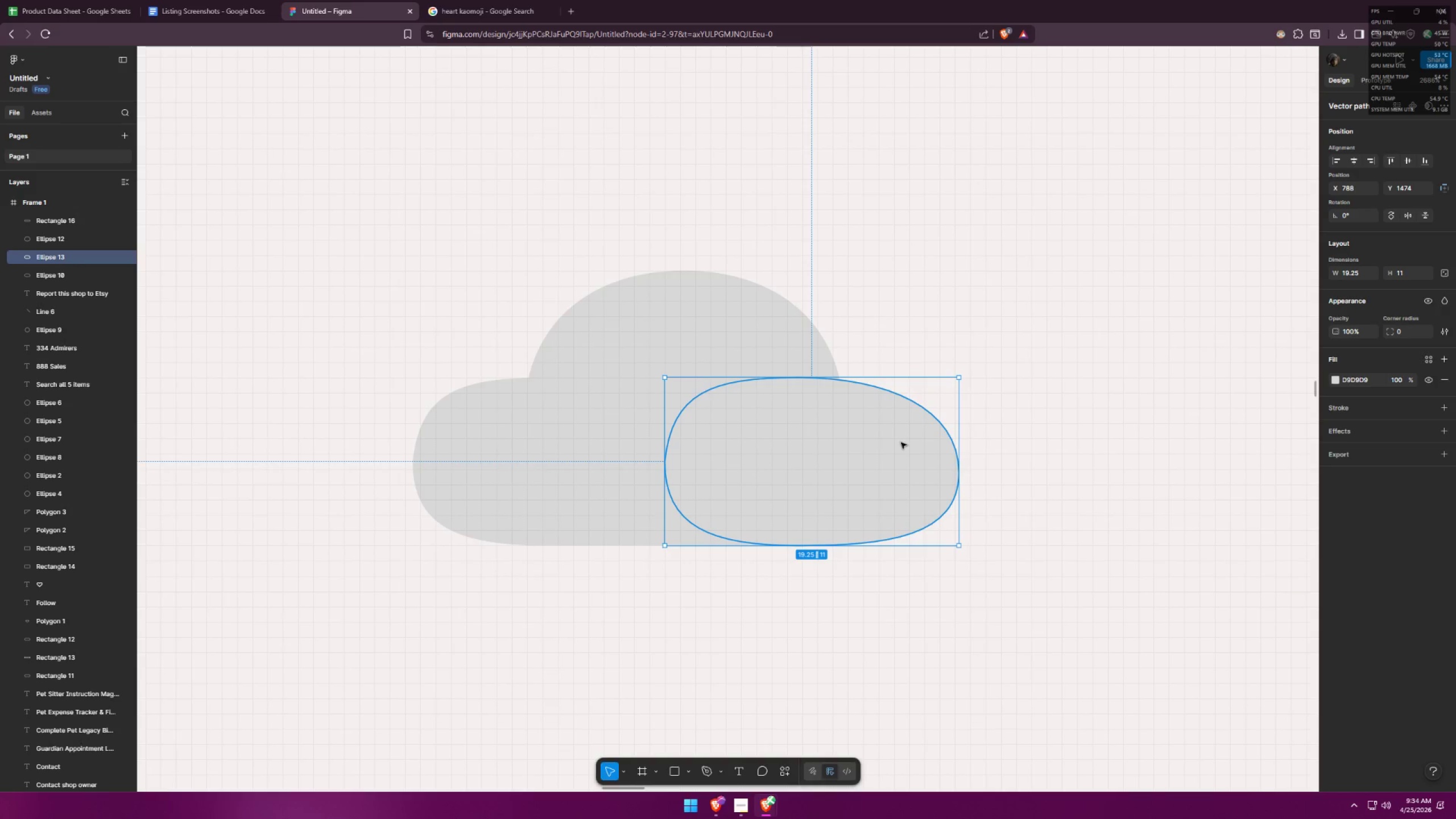 
key(ArrowLeft)
 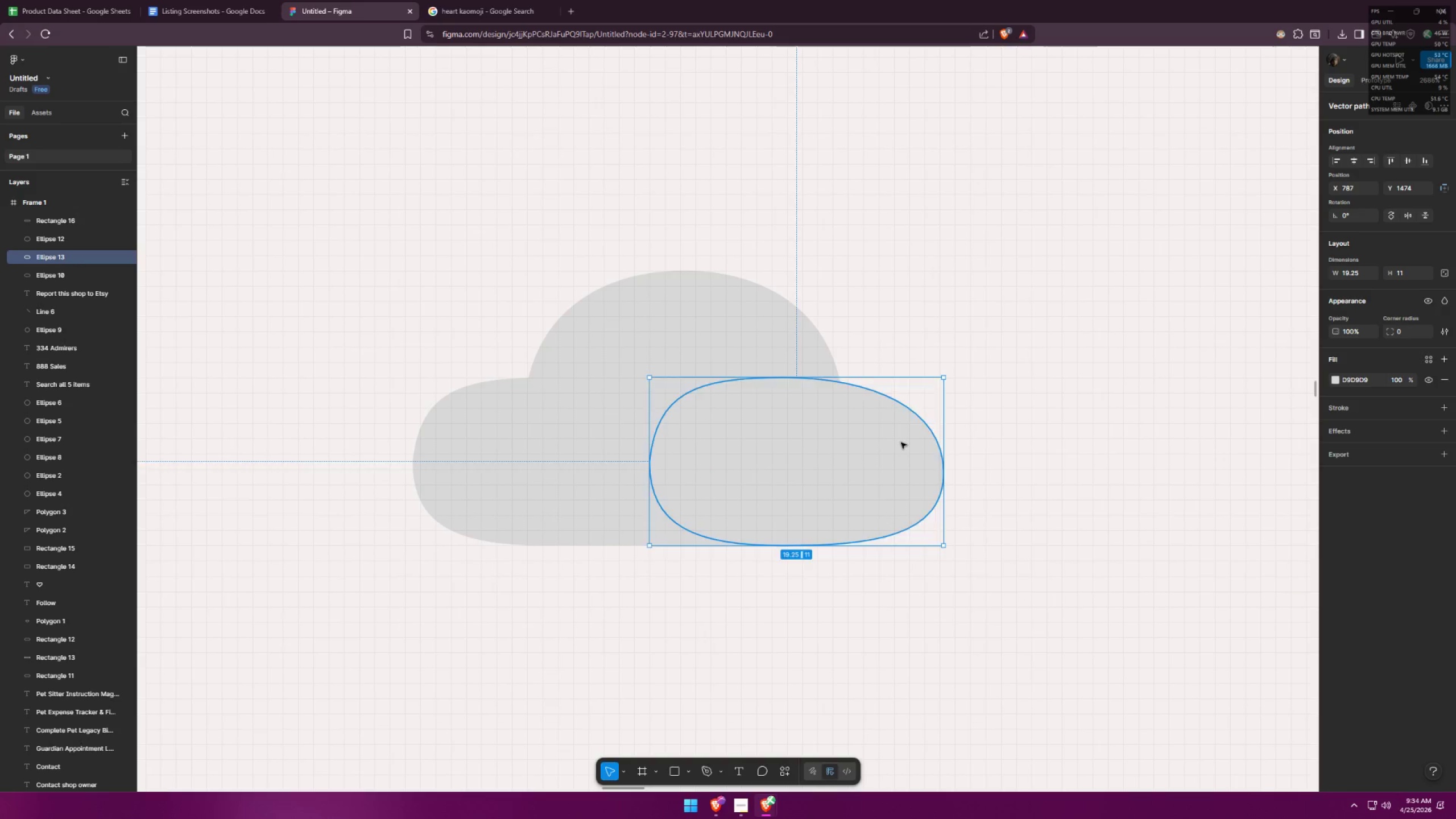 
key(Control+ControlLeft)
 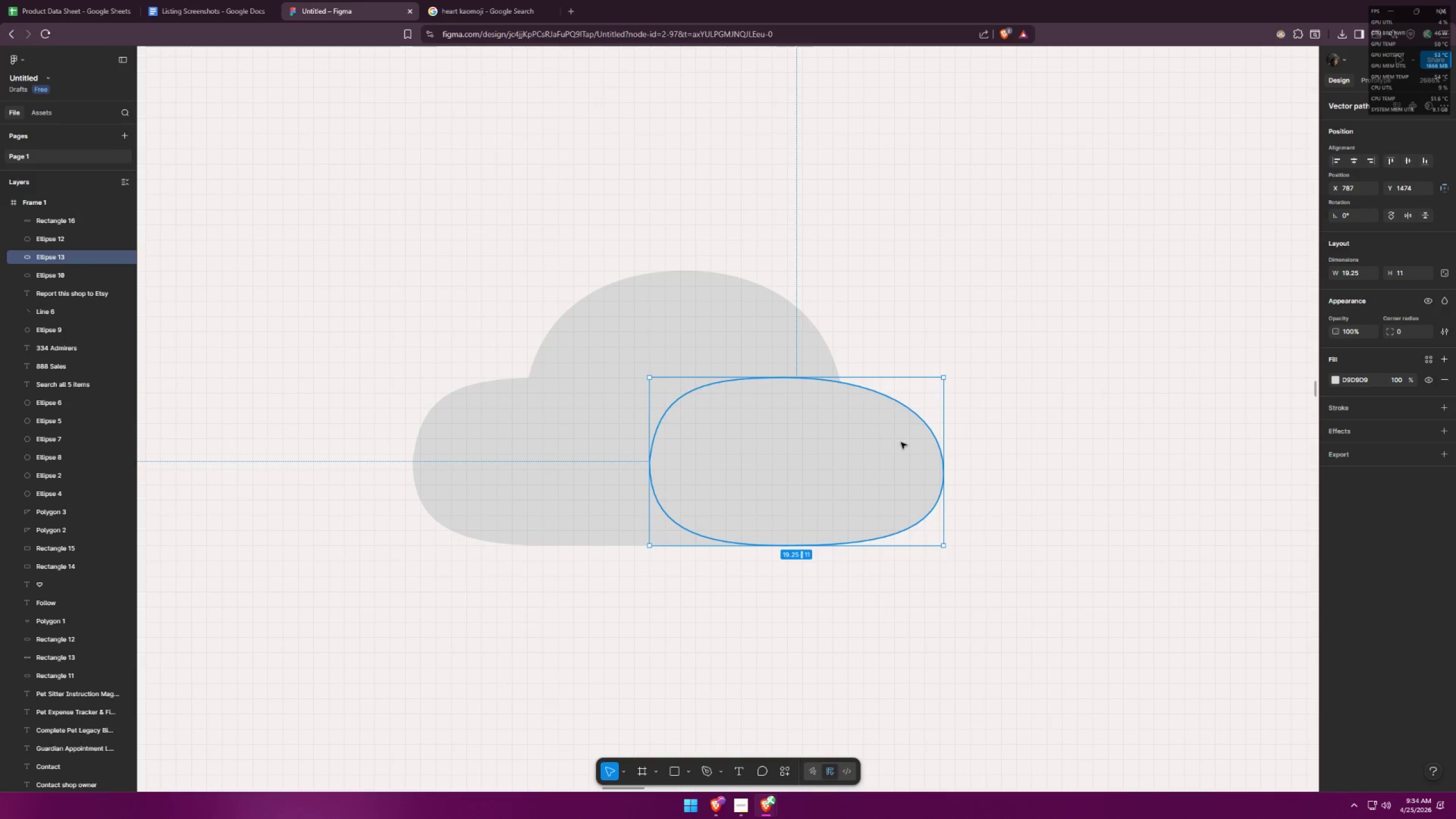 
key(Control+Z)
 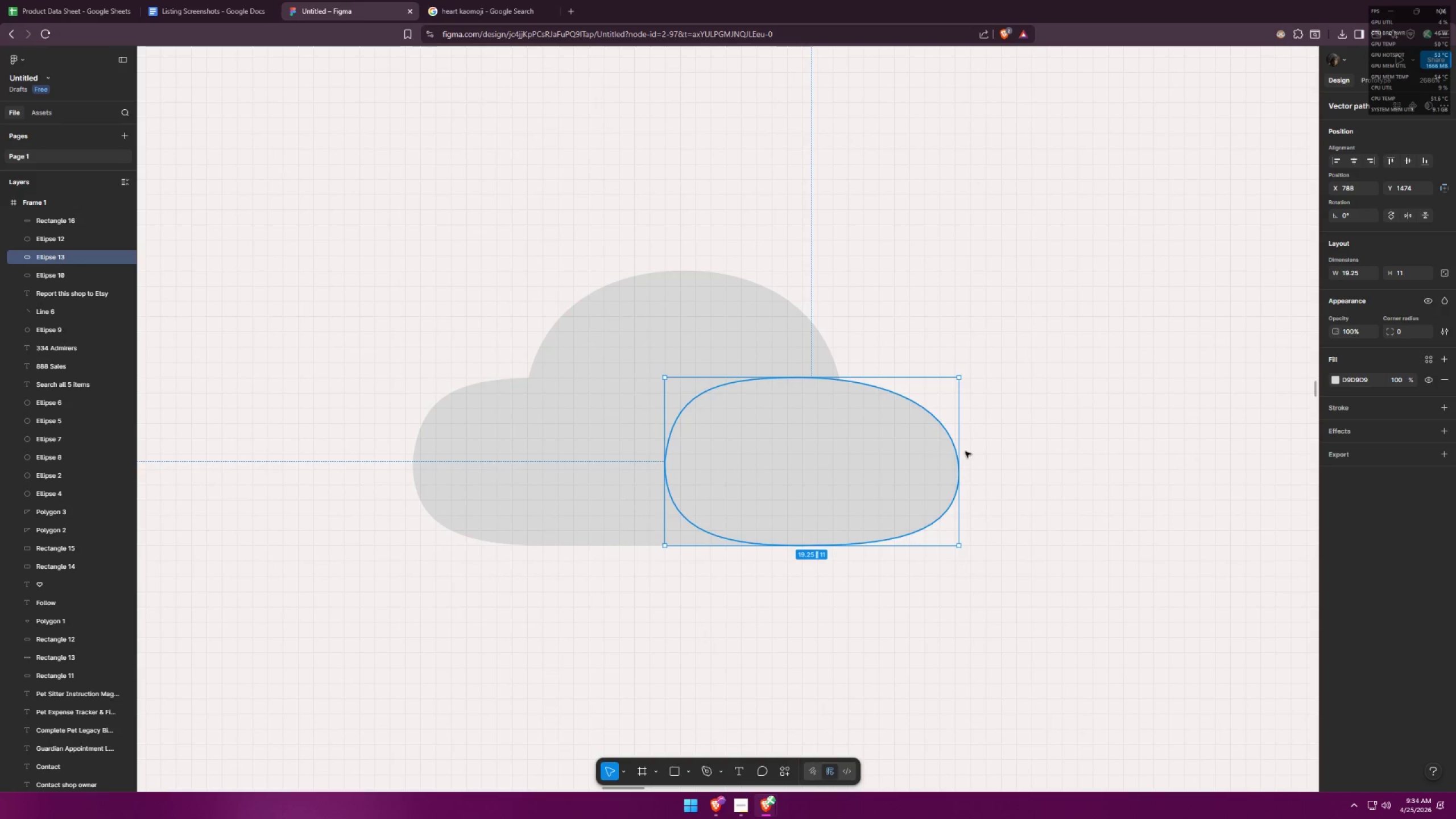 
left_click([1044, 452])
 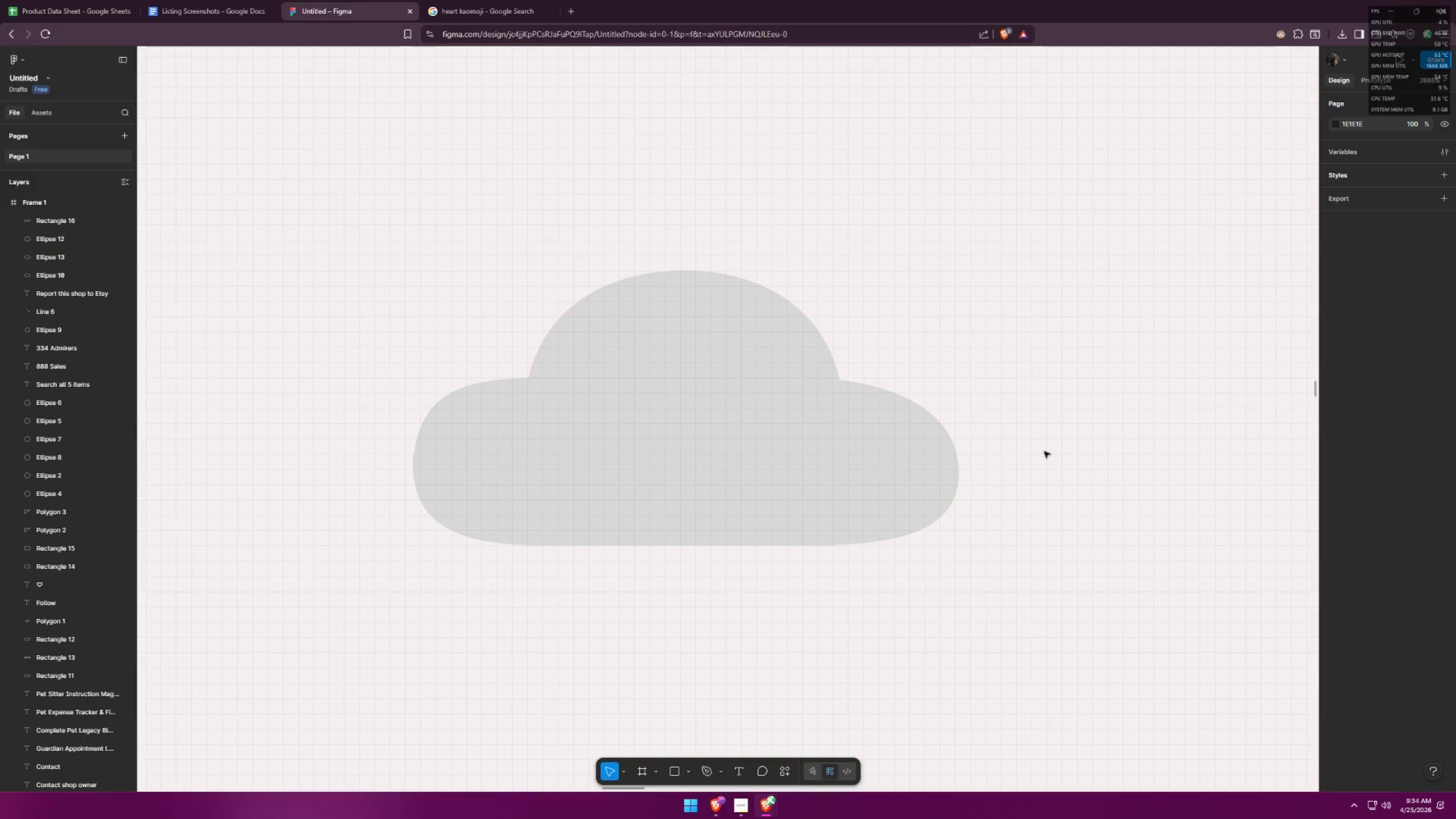 
left_click([1044, 452])
 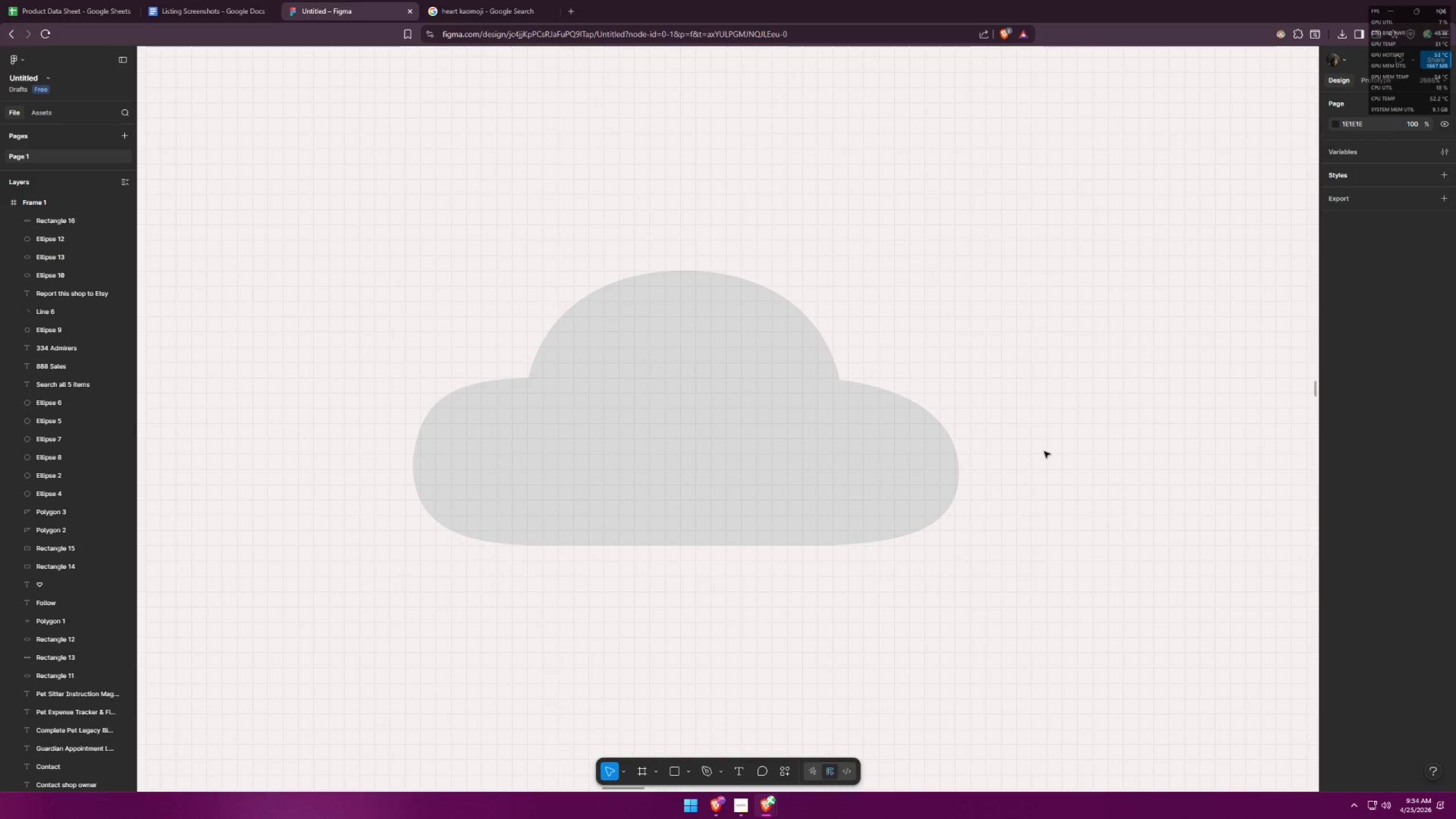 
hold_key(key=ControlLeft, duration=1.5)
hold_key(key=ControlLeft, duration=0.98)
scroll: coordinate [700, 476], scroll_direction: down, amount: 3.0
 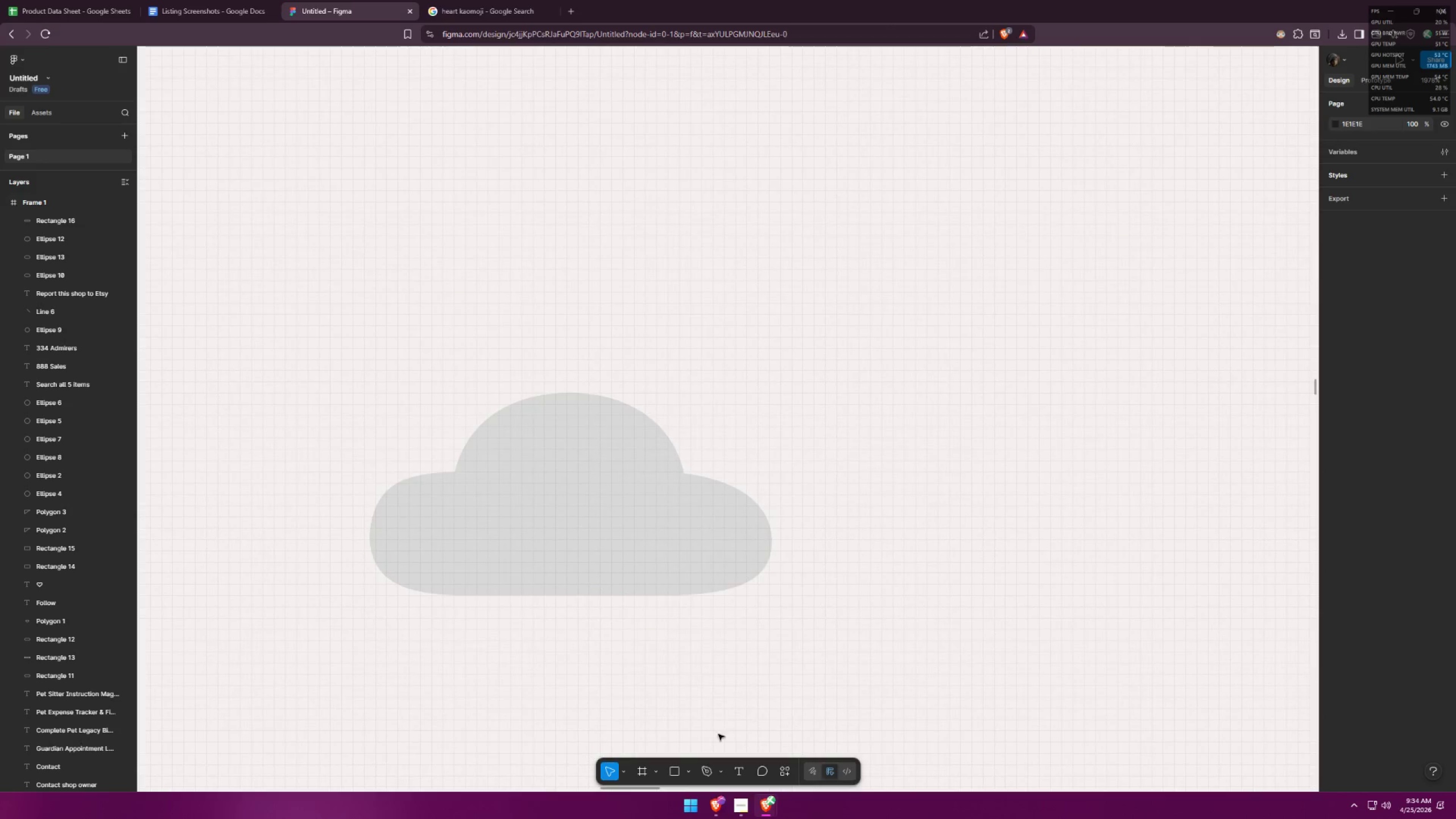 
double_click([690, 768])
 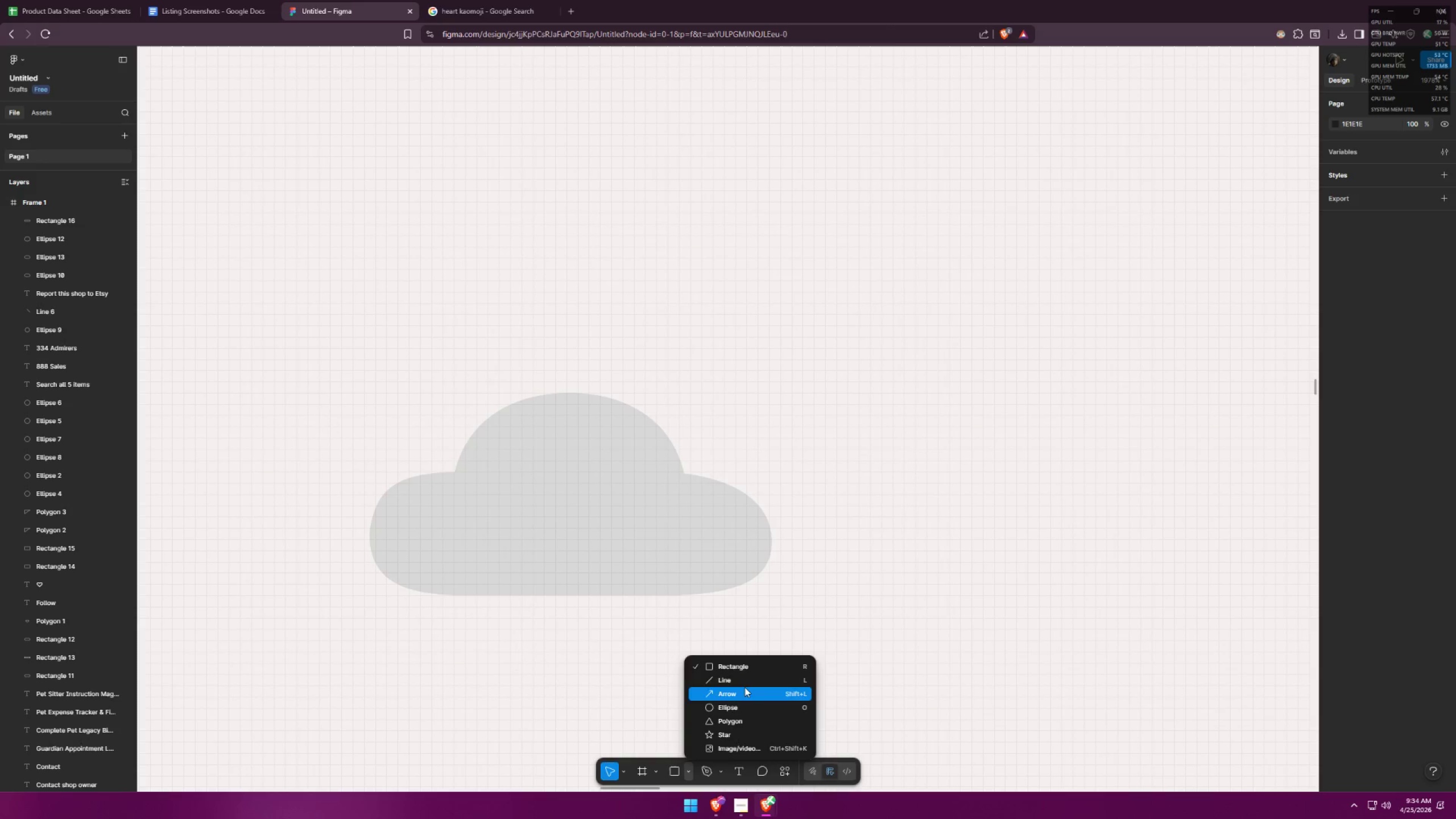 
left_click([743, 685])
 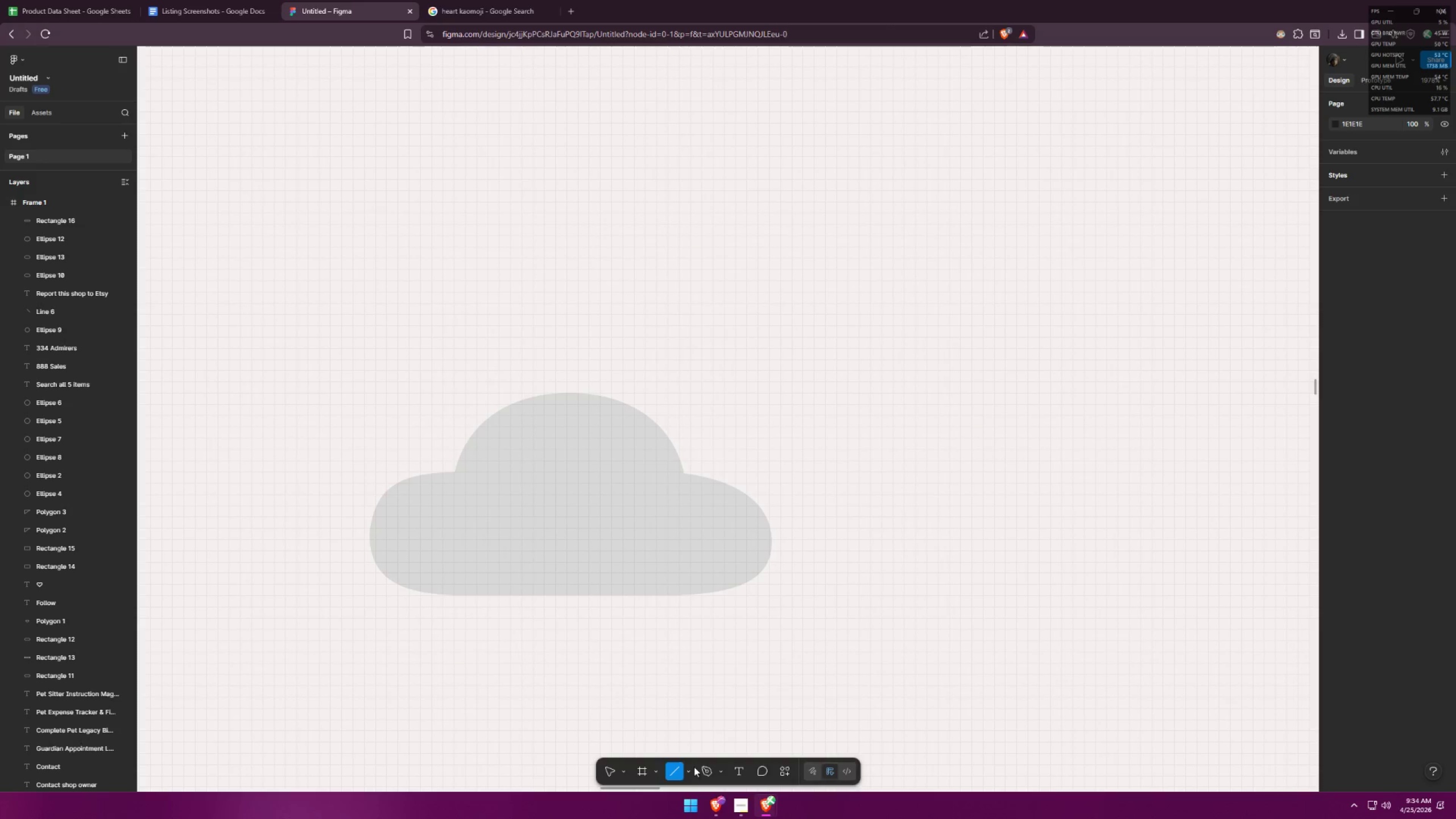 
double_click([688, 770])
 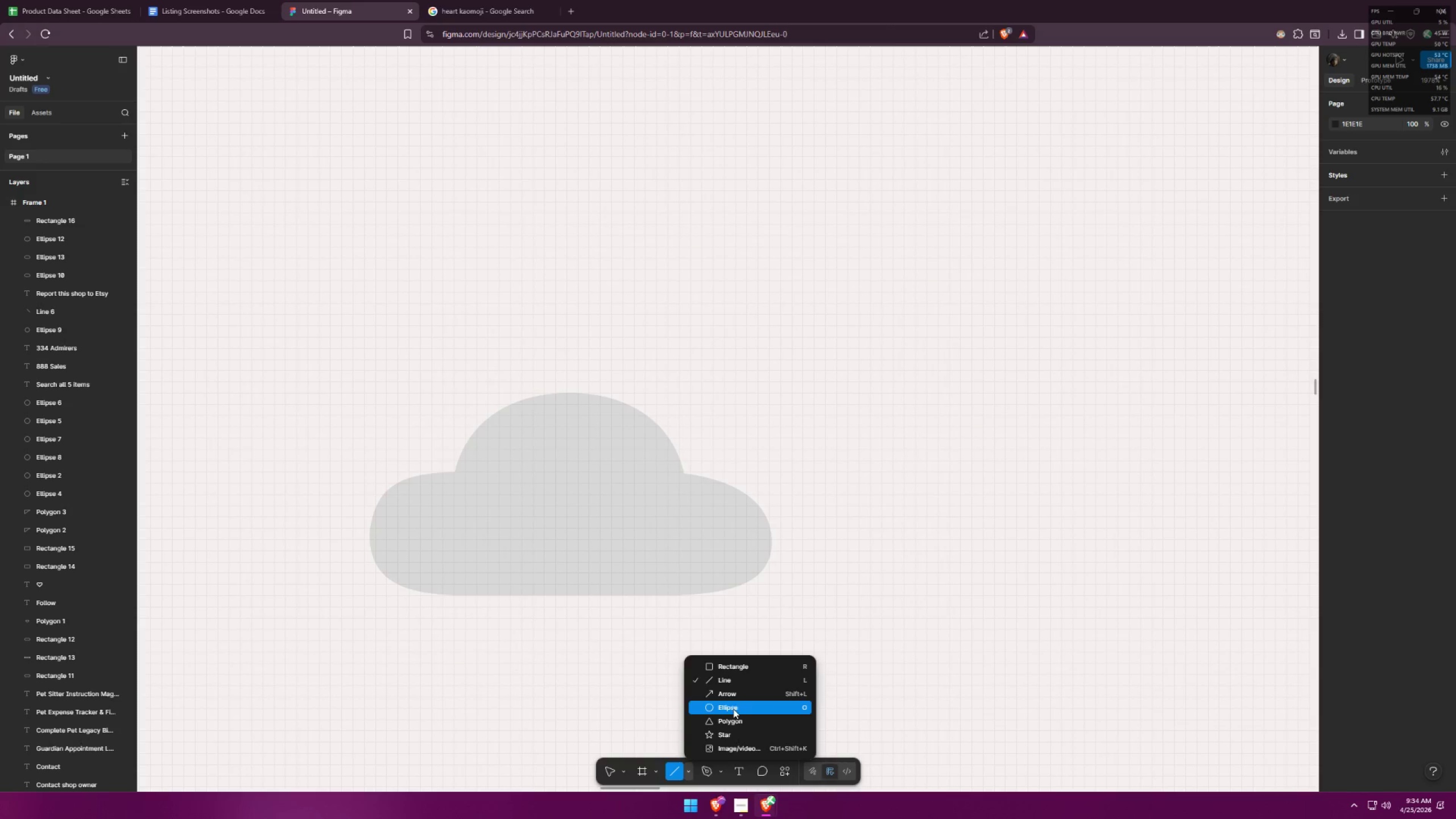 
left_click([740, 696])
 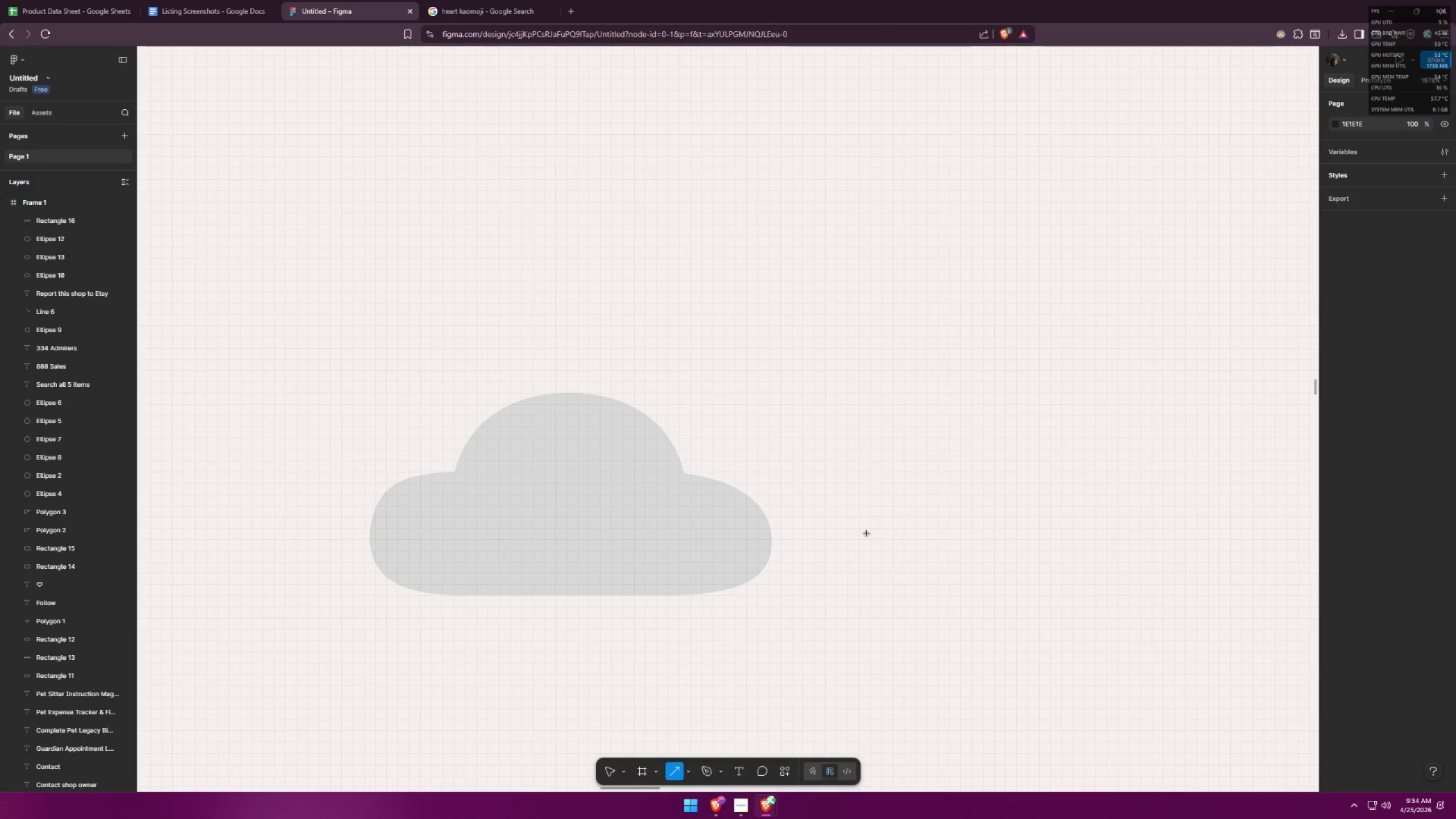 
left_click_drag(start_coordinate=[867, 514], to_coordinate=[875, 635])
 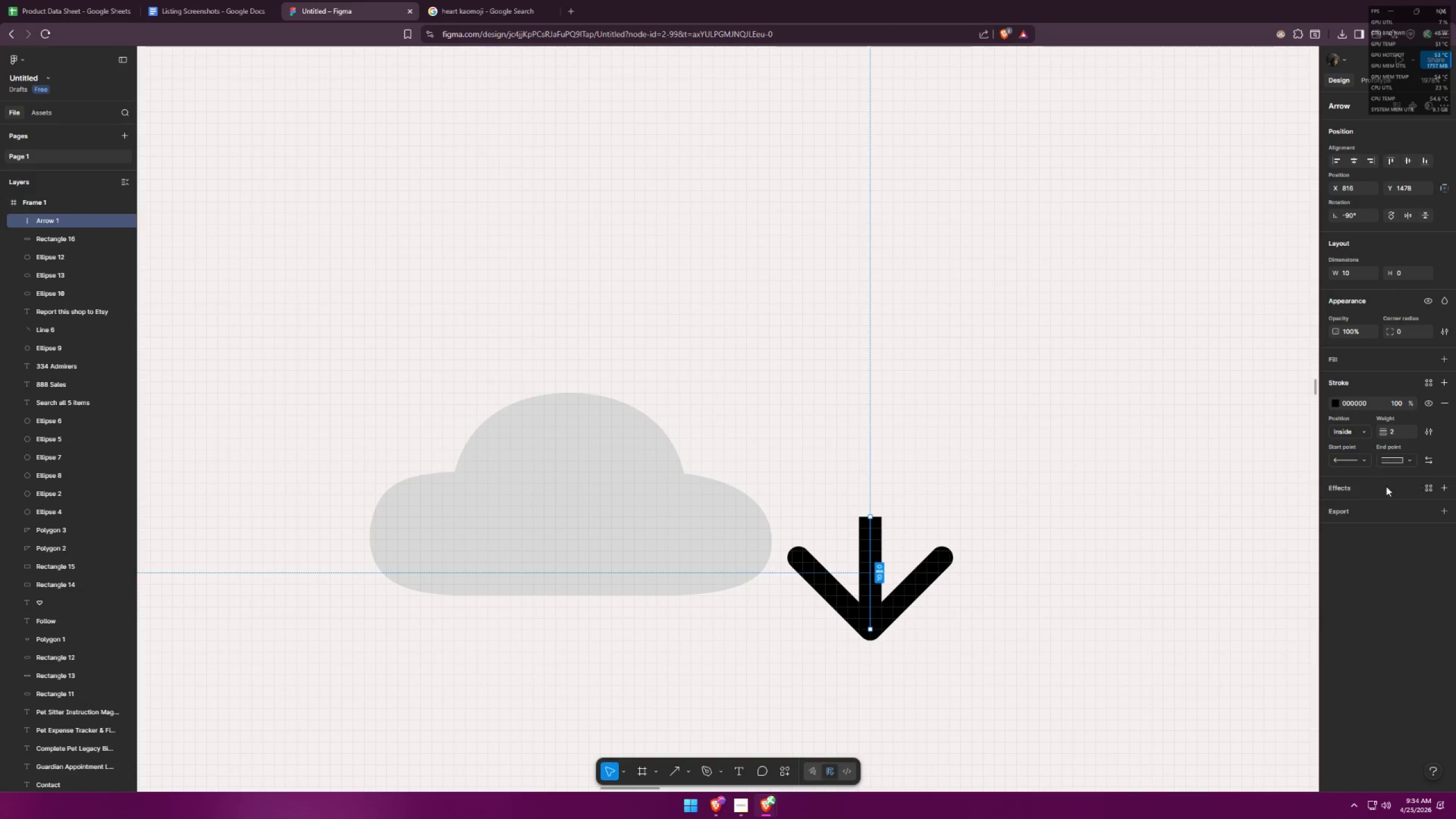 
hold_key(key=ShiftLeft, duration=1.5)
 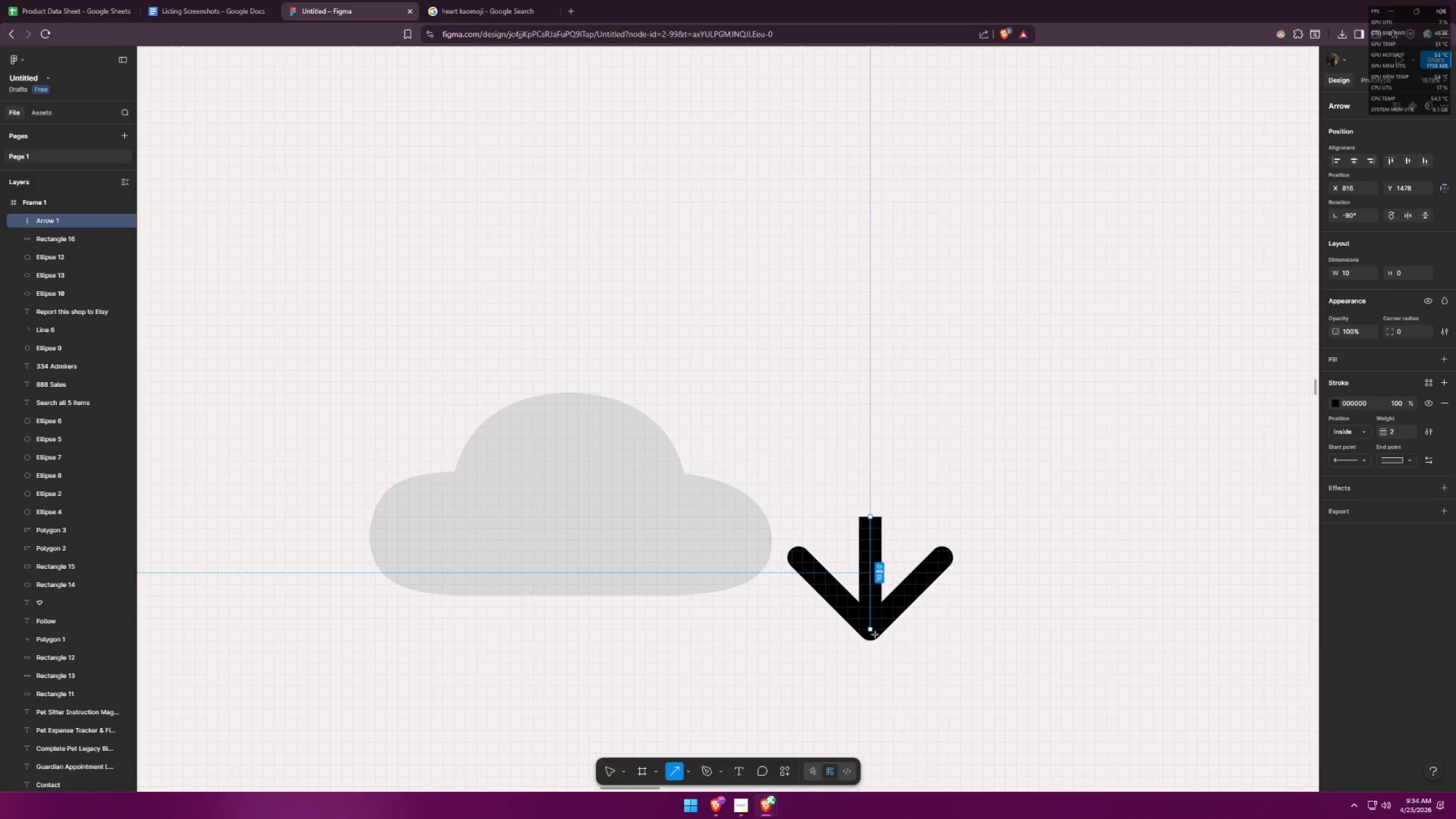 
key(Shift+ShiftLeft)
 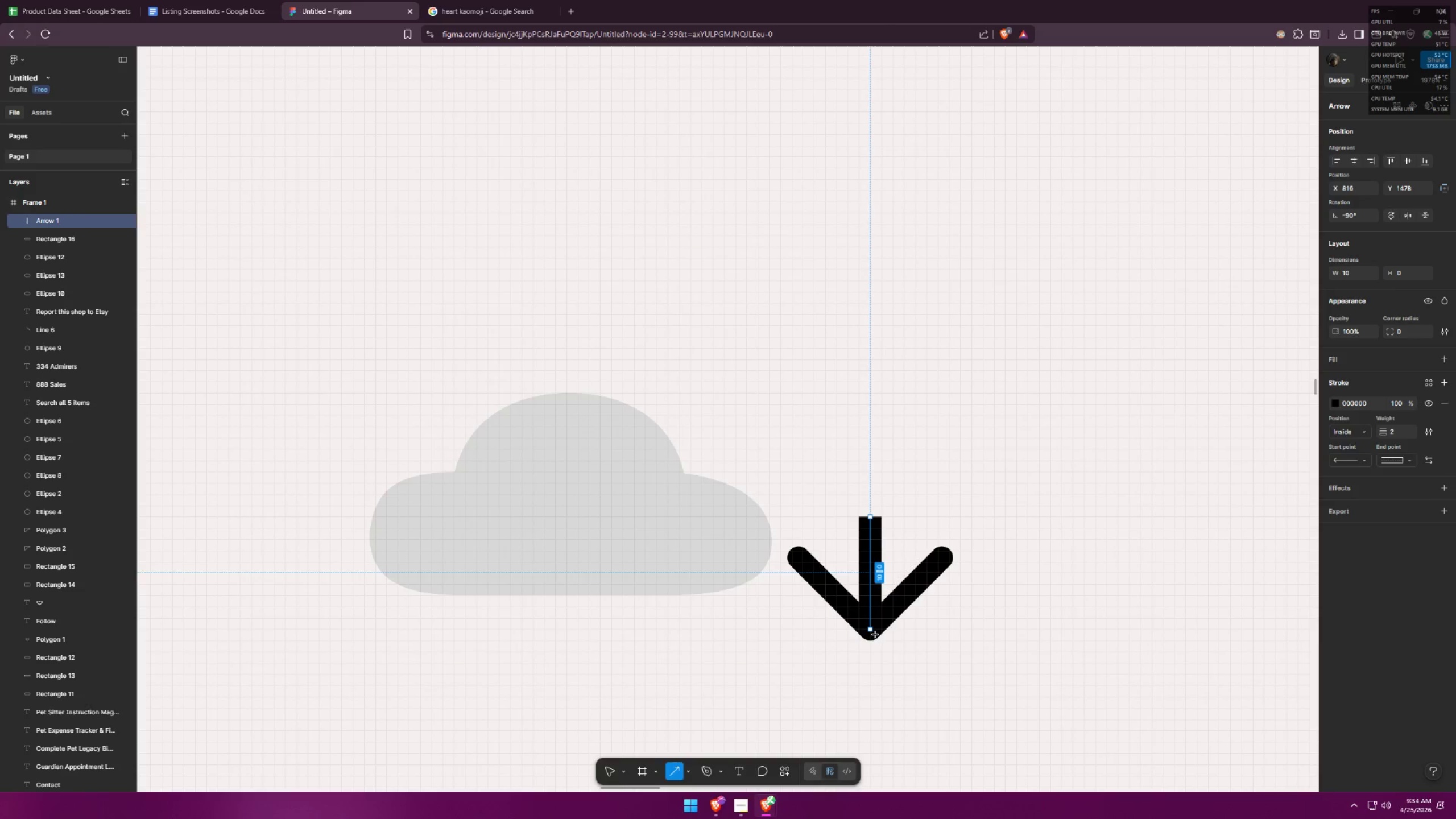 
key(Shift+ShiftLeft)
 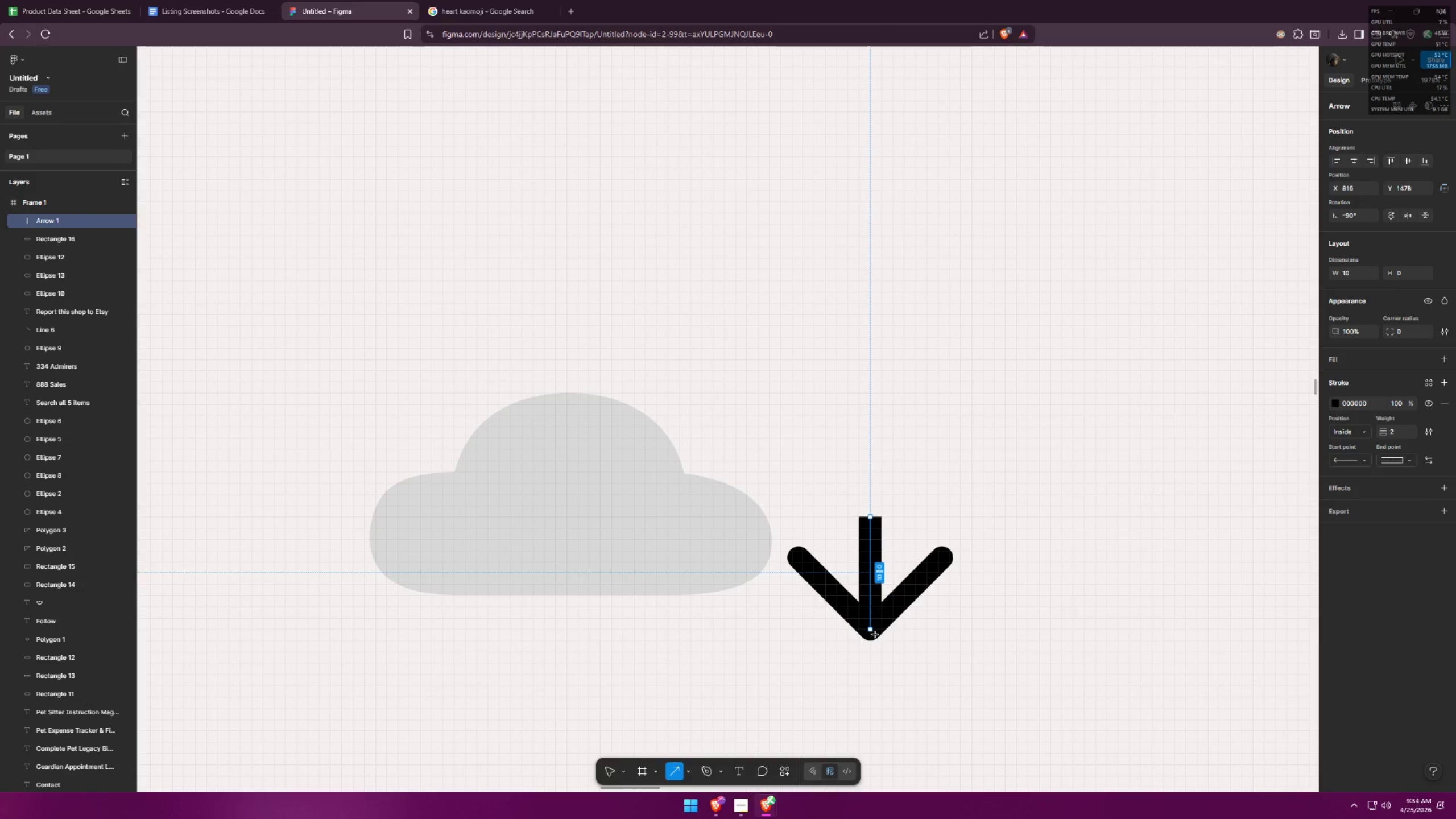 
key(Shift+ShiftLeft)
 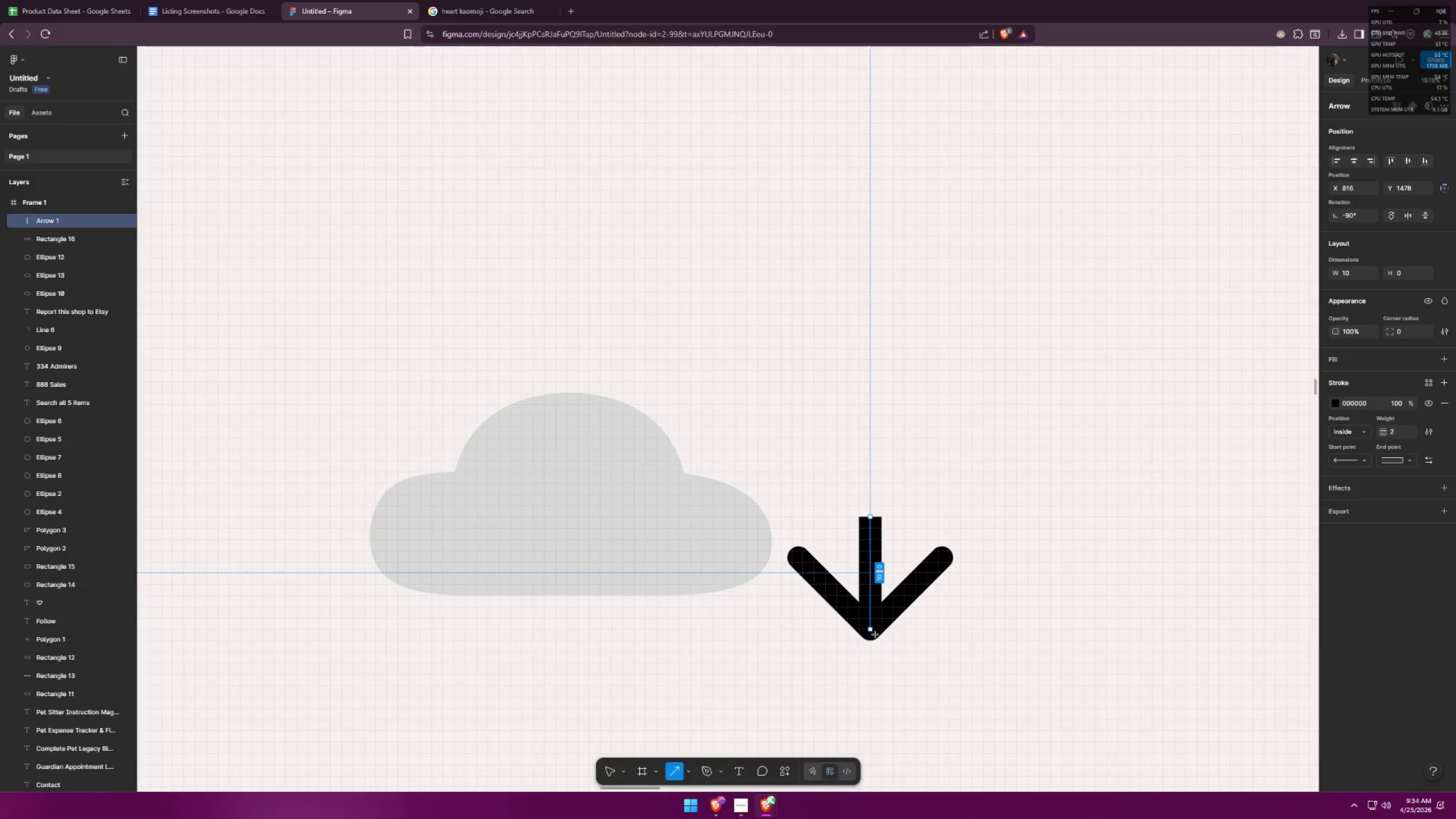 
key(Shift+ShiftLeft)
 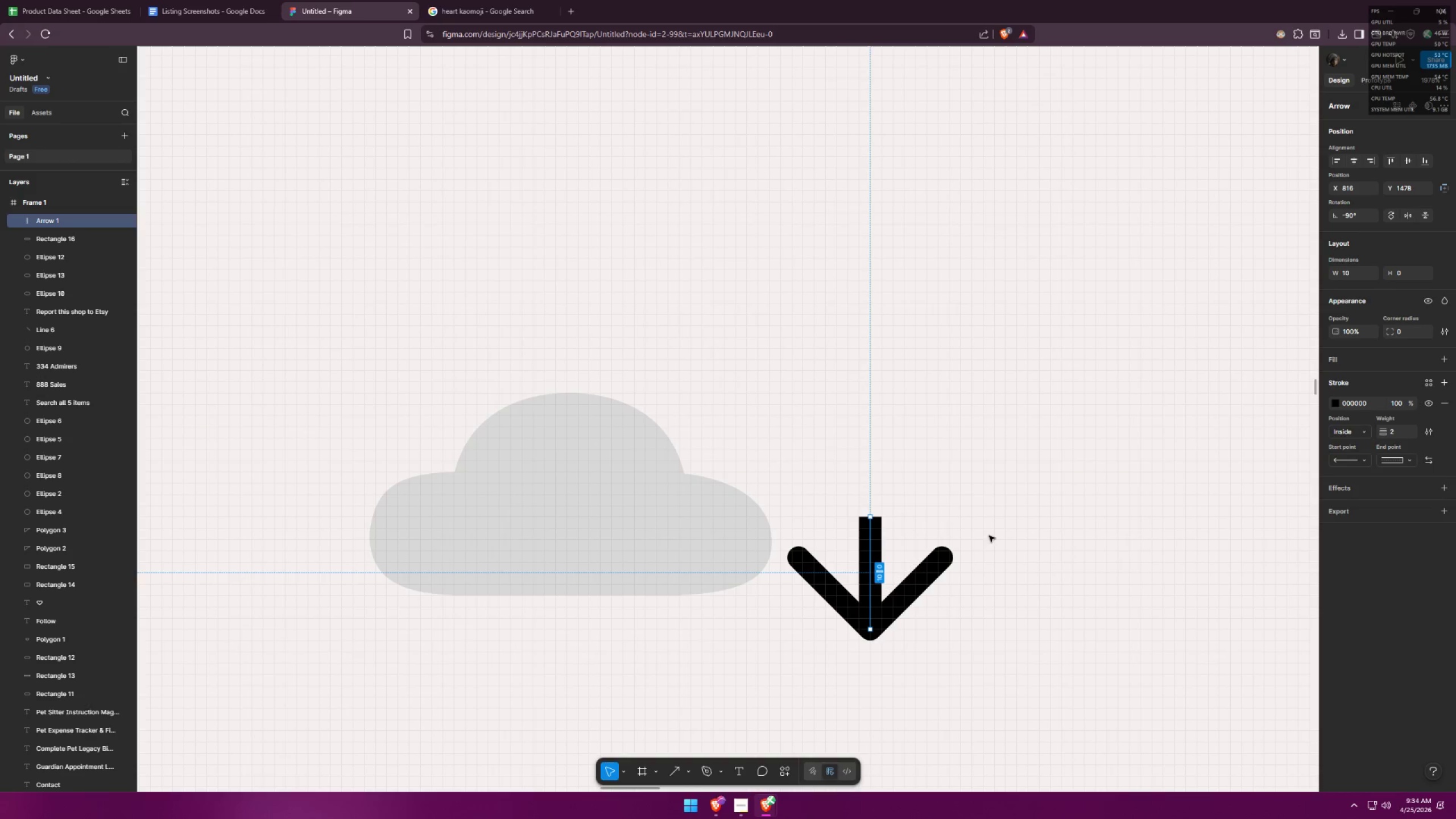 
double_click([878, 566])
 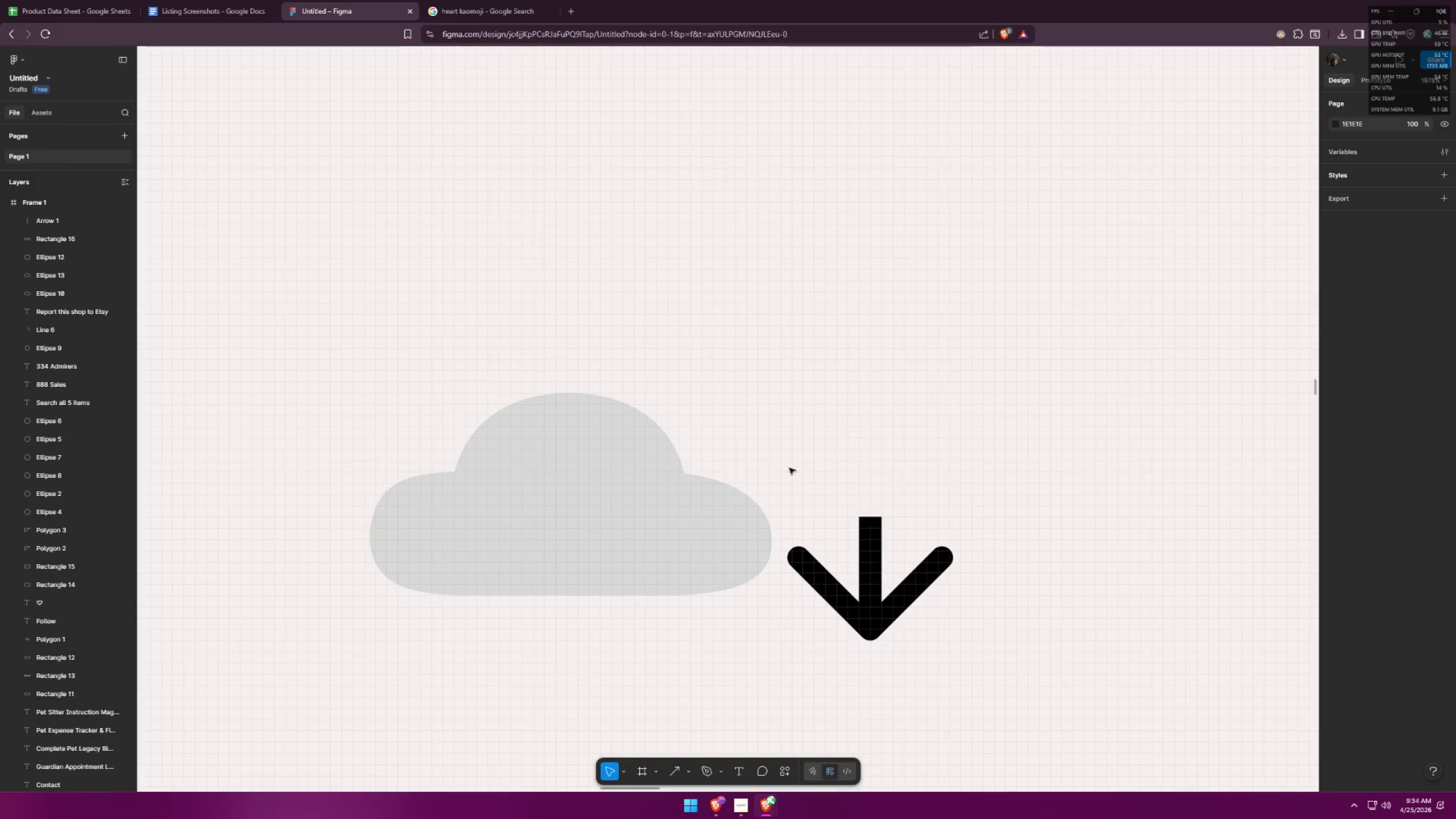 
left_click_drag(start_coordinate=[787, 457], to_coordinate=[959, 649])
 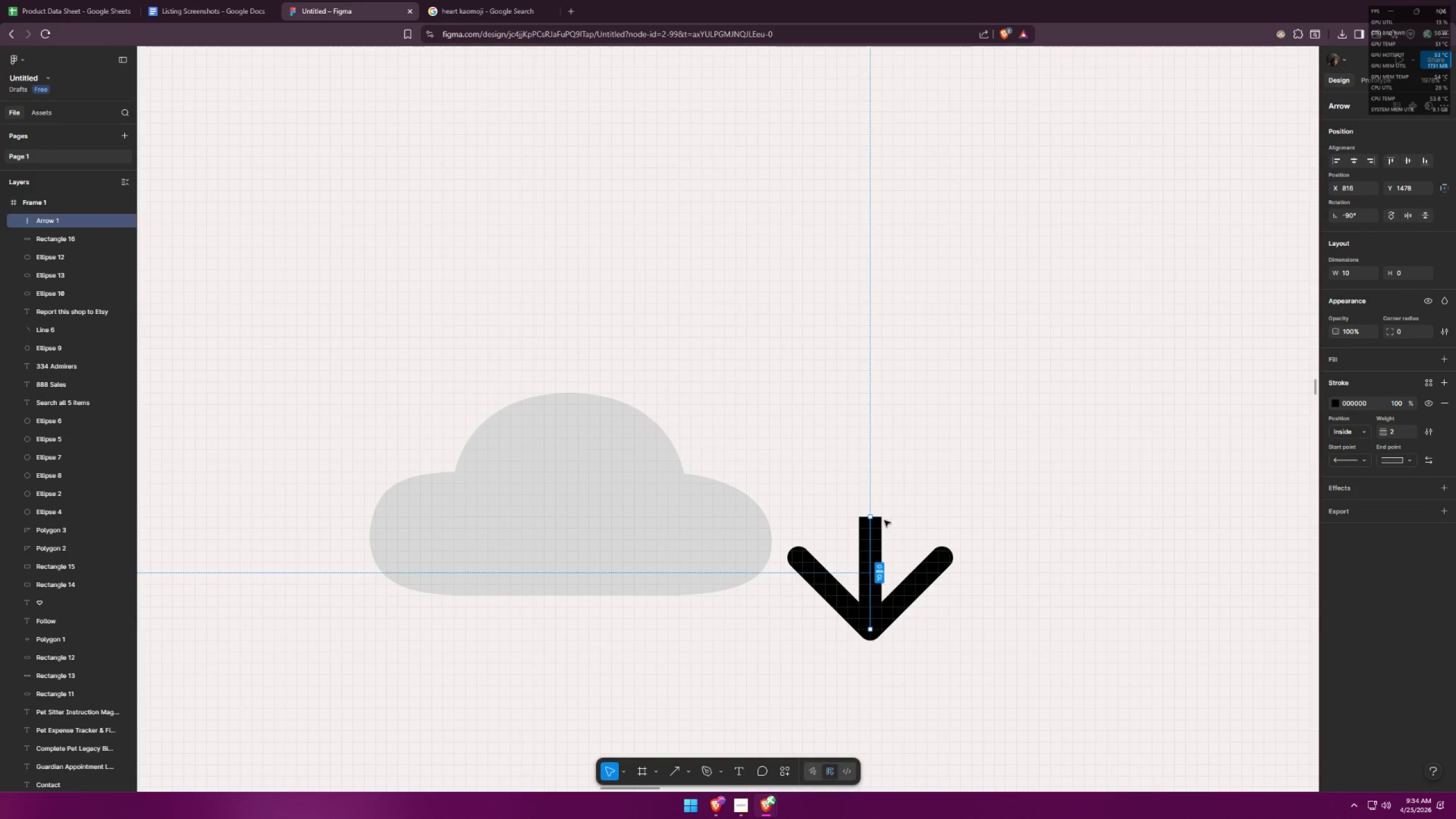 
key(Control+T)
 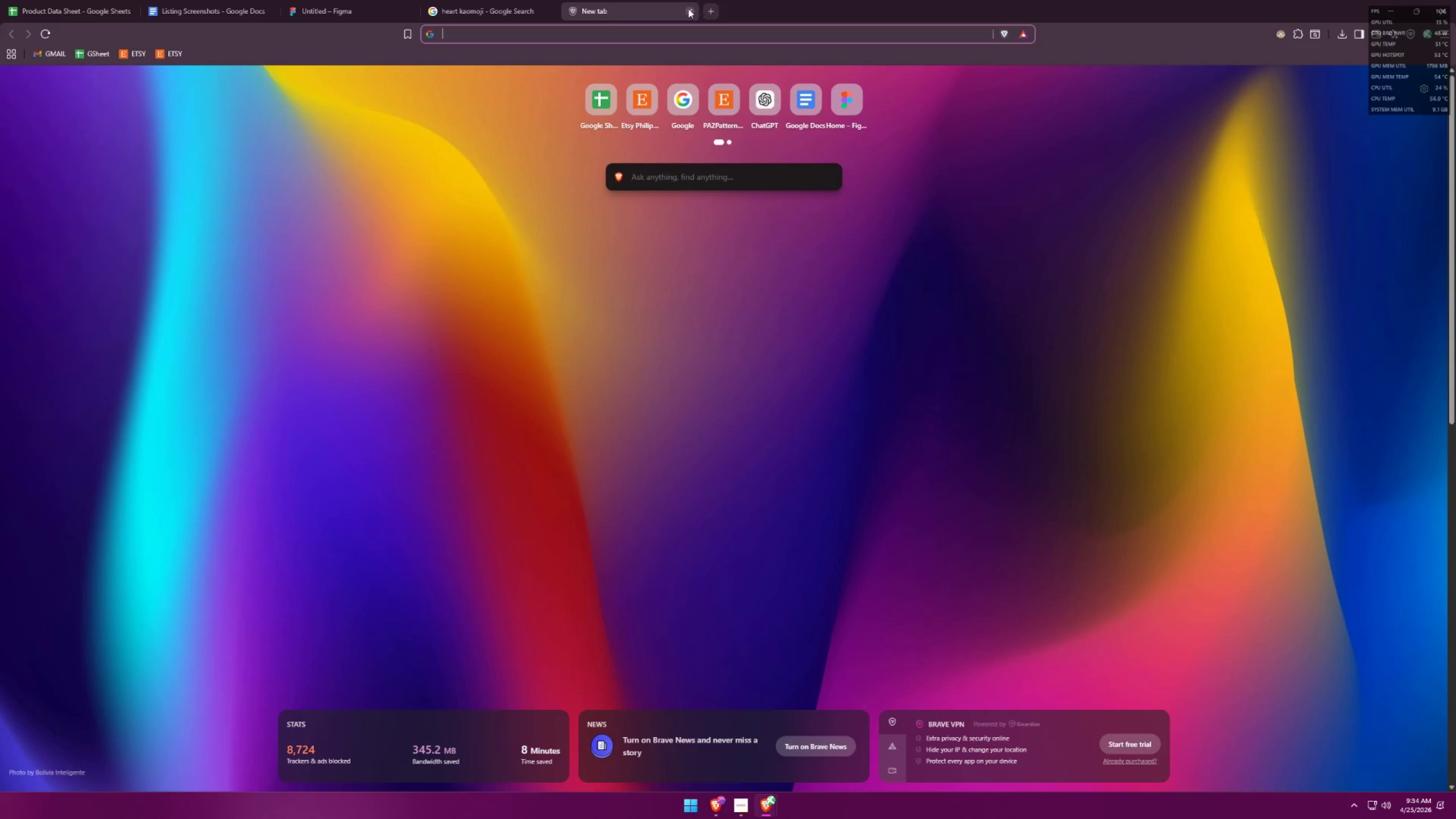 
double_click([305, 0])
 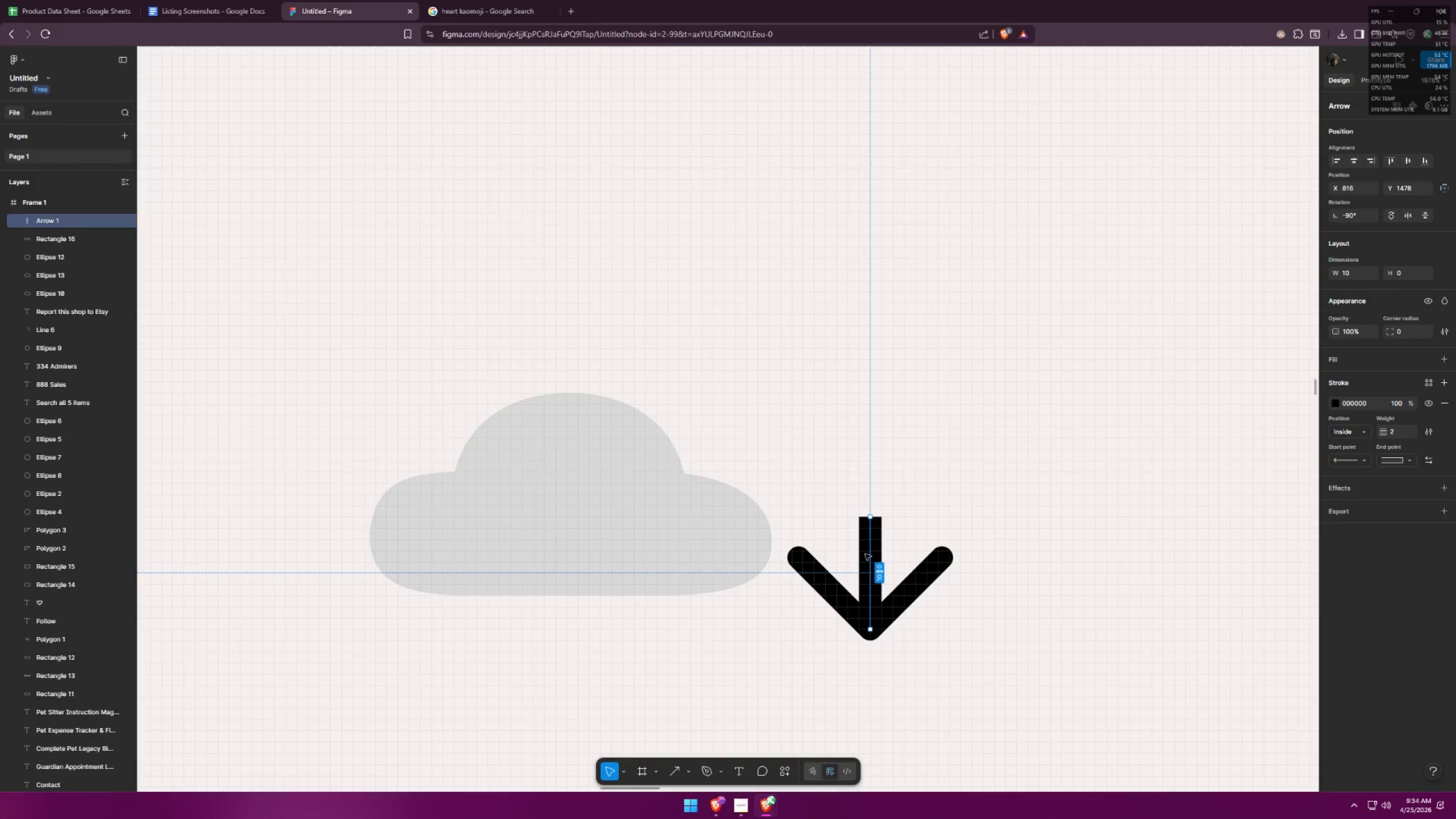 
left_click_drag(start_coordinate=[871, 547], to_coordinate=[944, 501])
 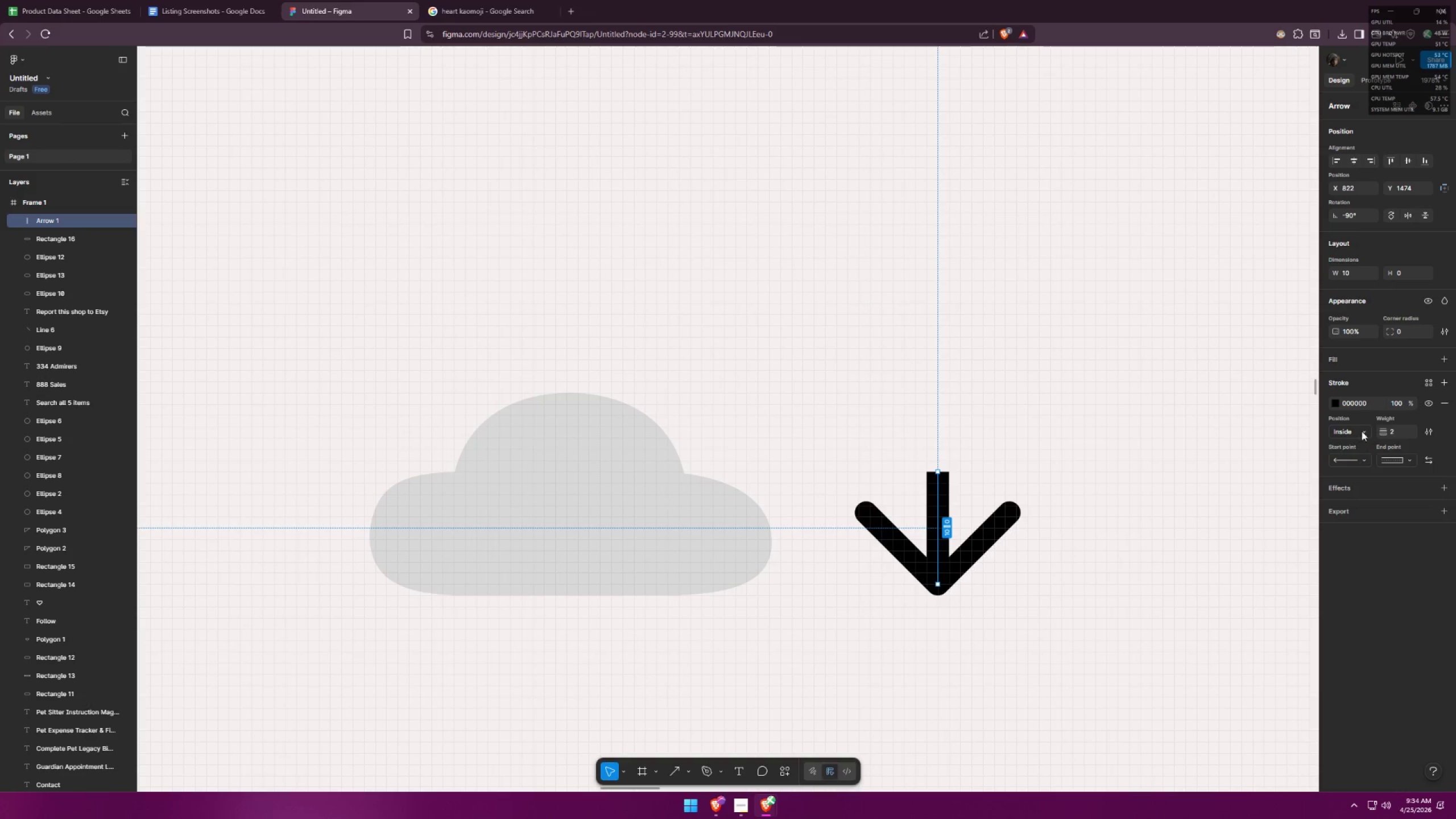 
left_click_drag(start_coordinate=[1397, 429], to_coordinate=[1374, 426])
 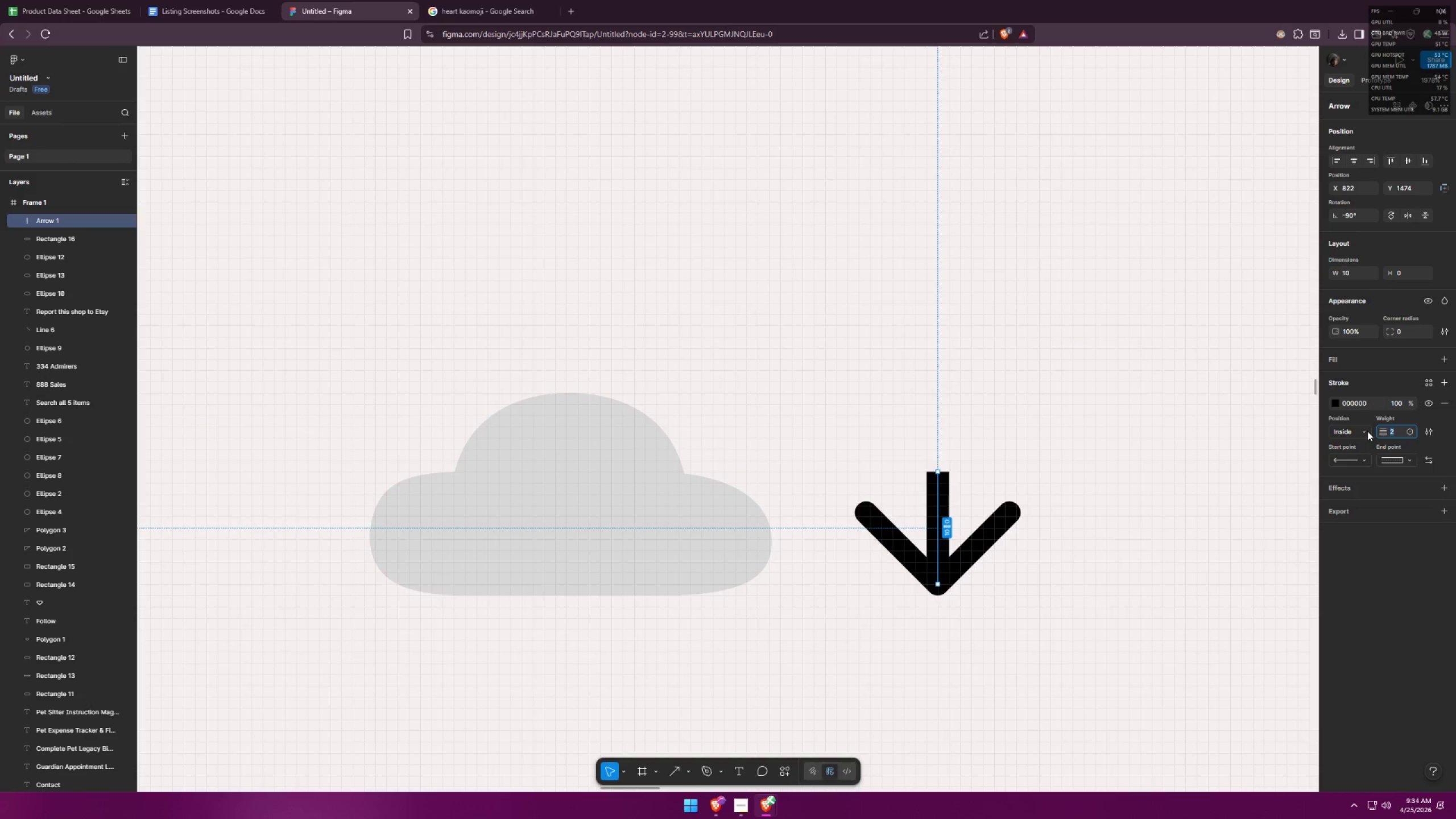 
key(1)
 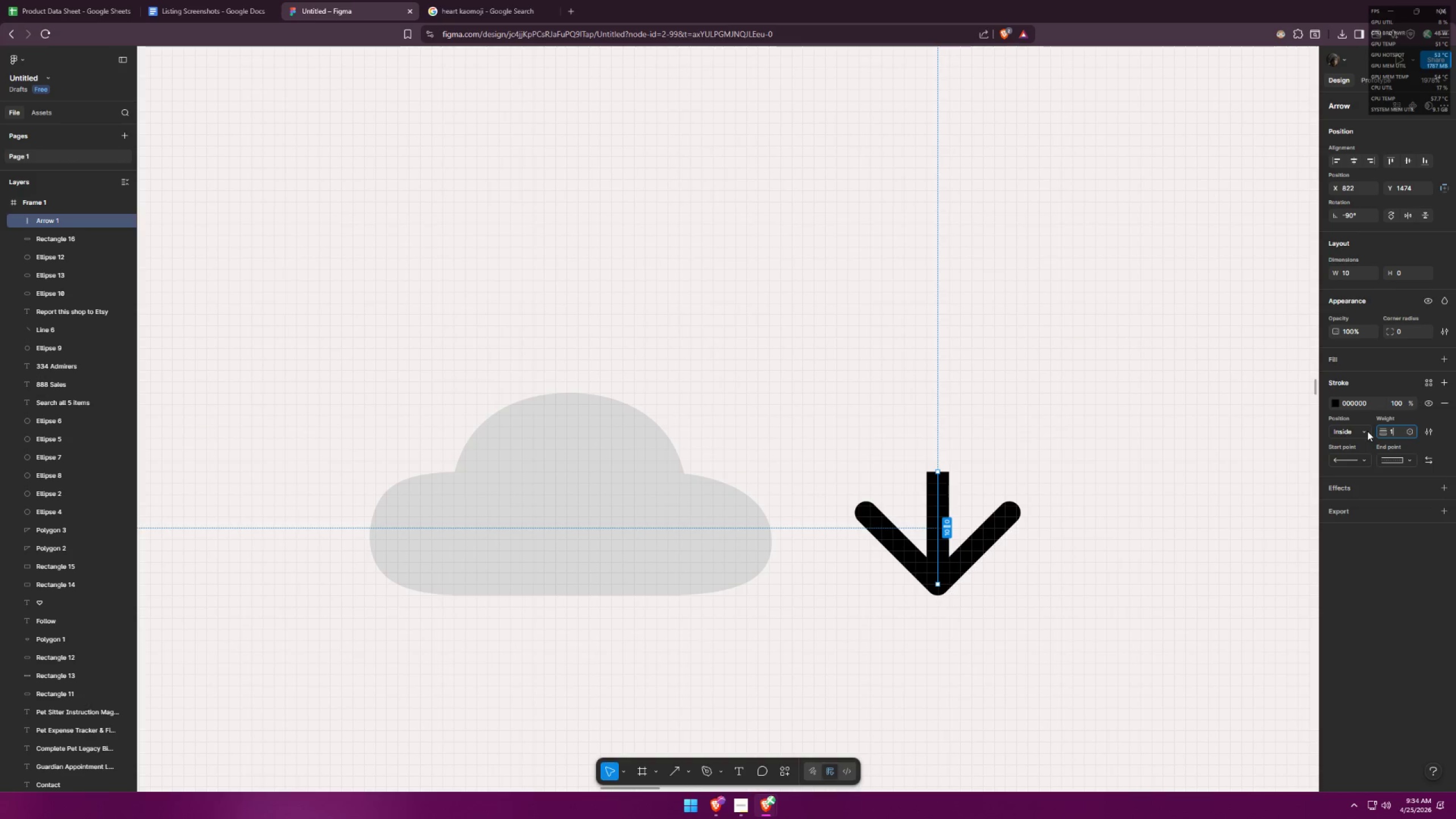 
key(Period)
 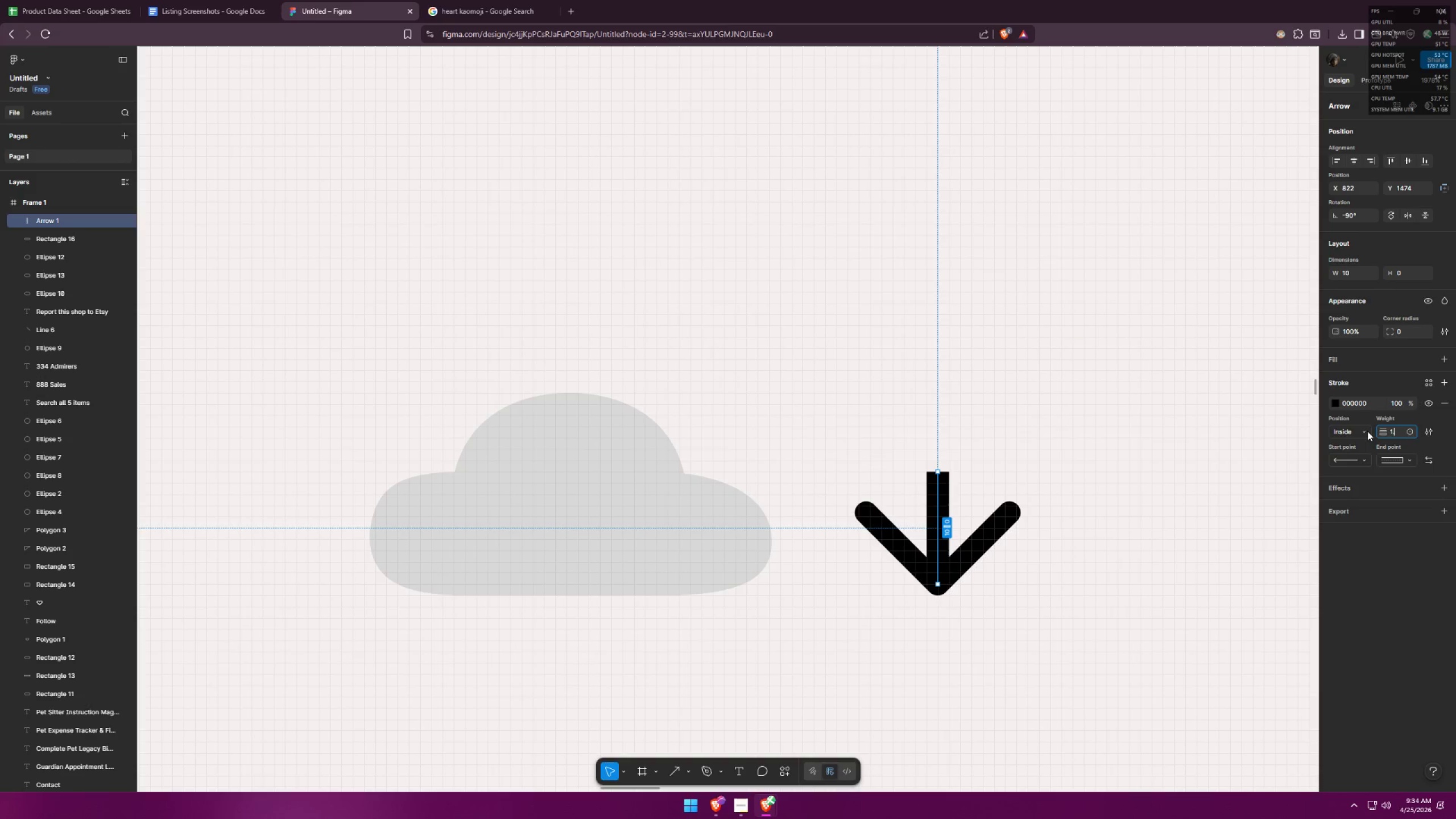 
key(4)
 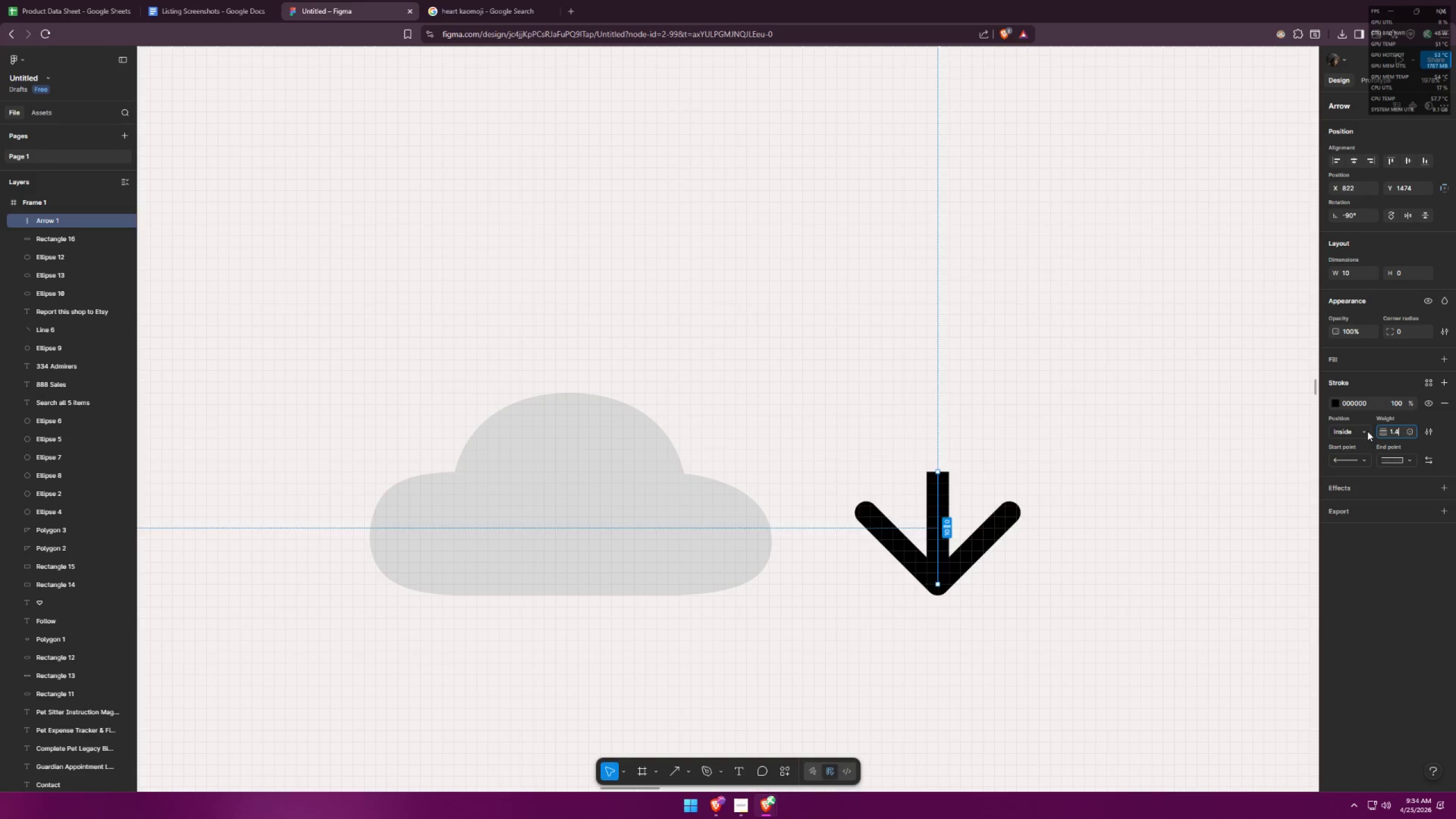 
key(Enter)
 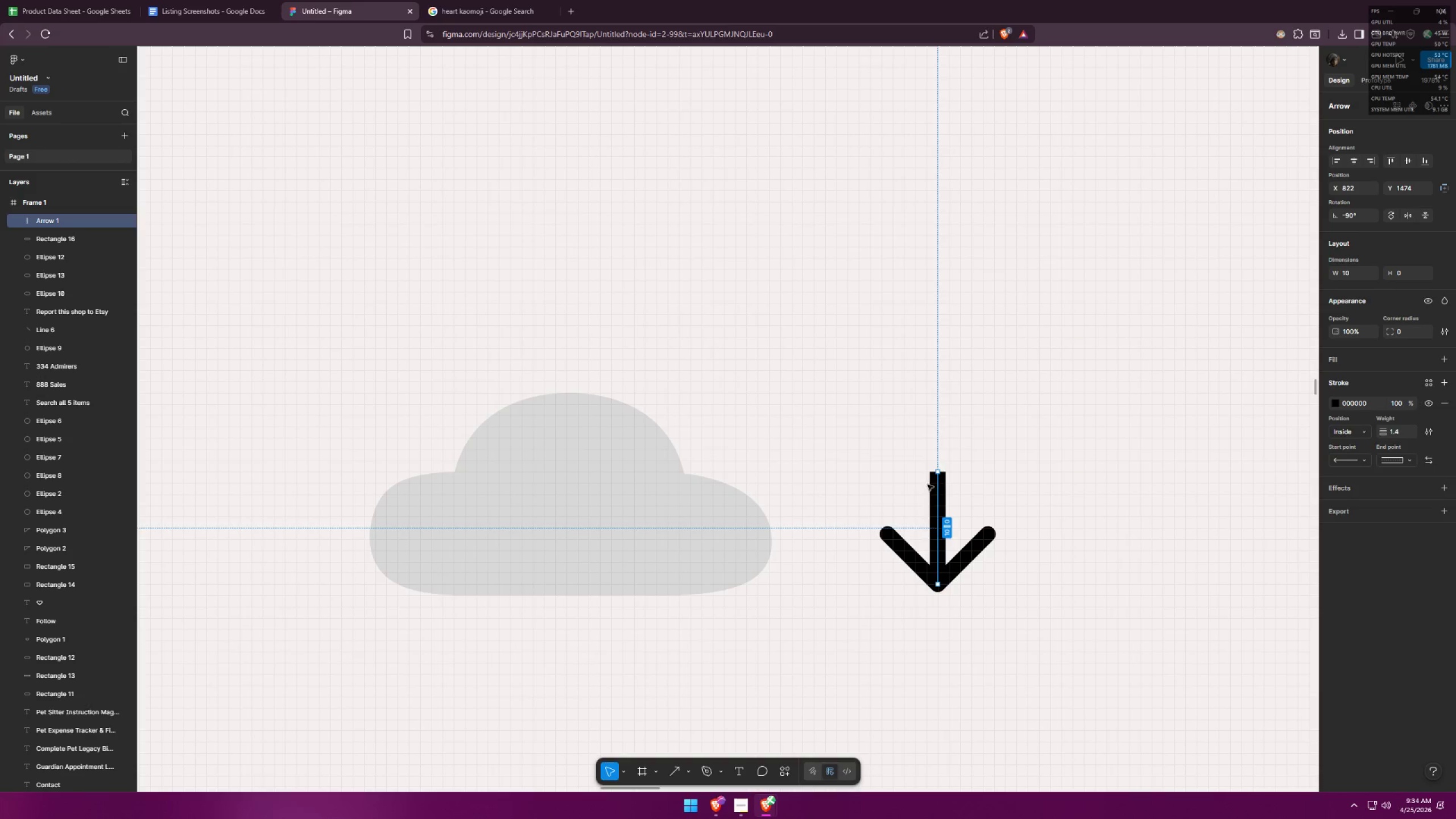 
left_click_drag(start_coordinate=[938, 473], to_coordinate=[938, 506])
 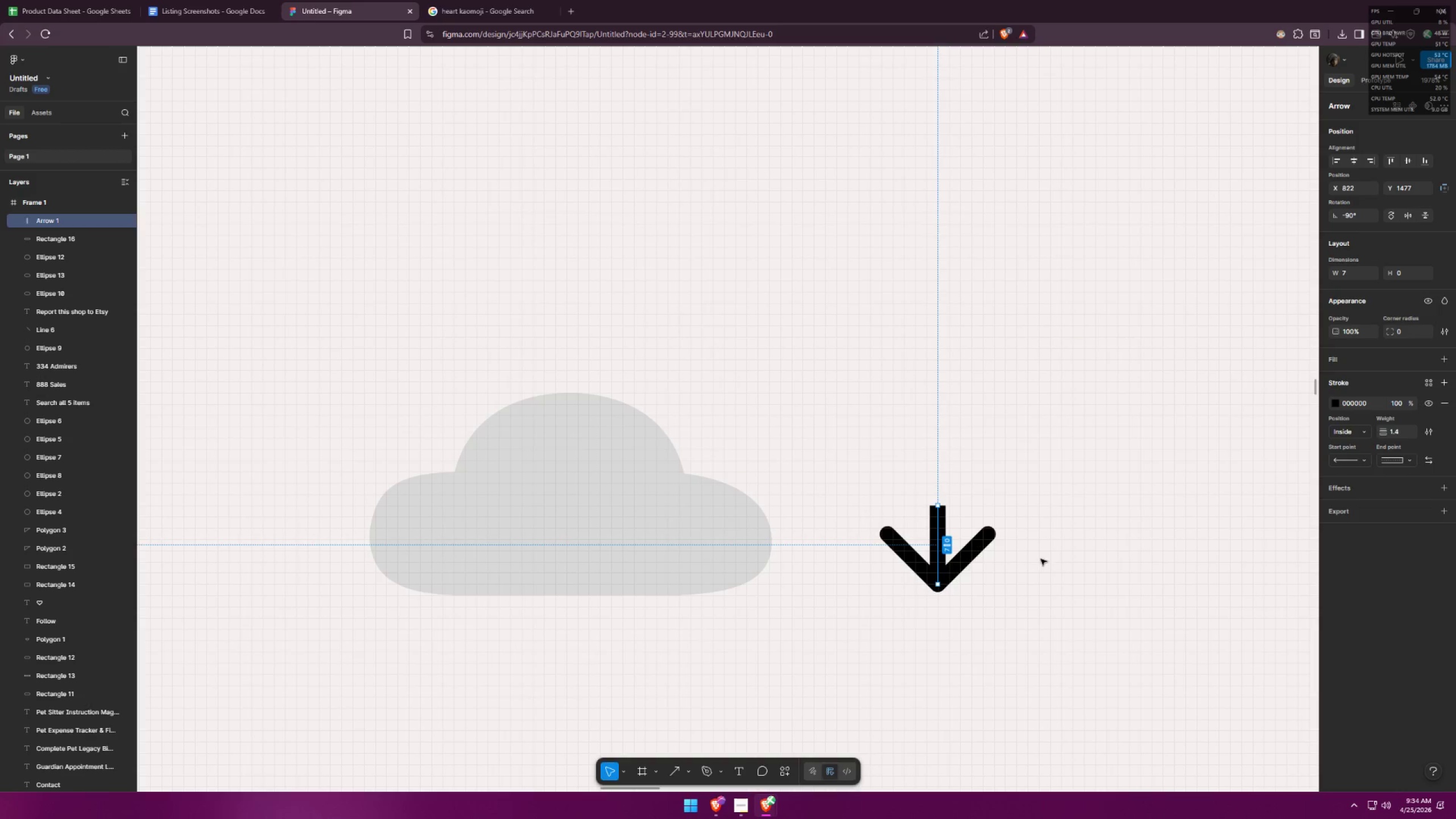 
left_click([1060, 567])
 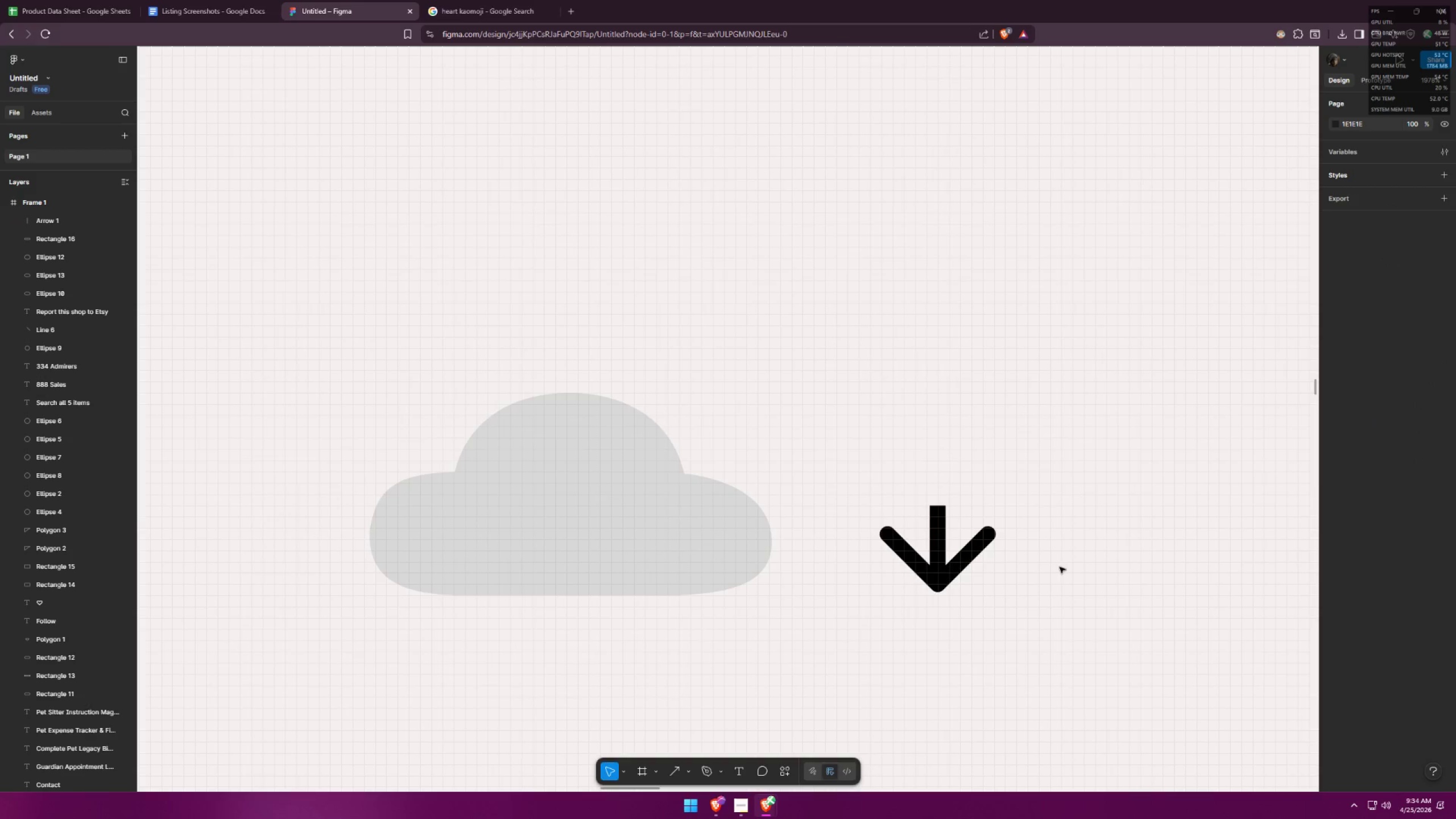 
key(Alt+AltLeft)
 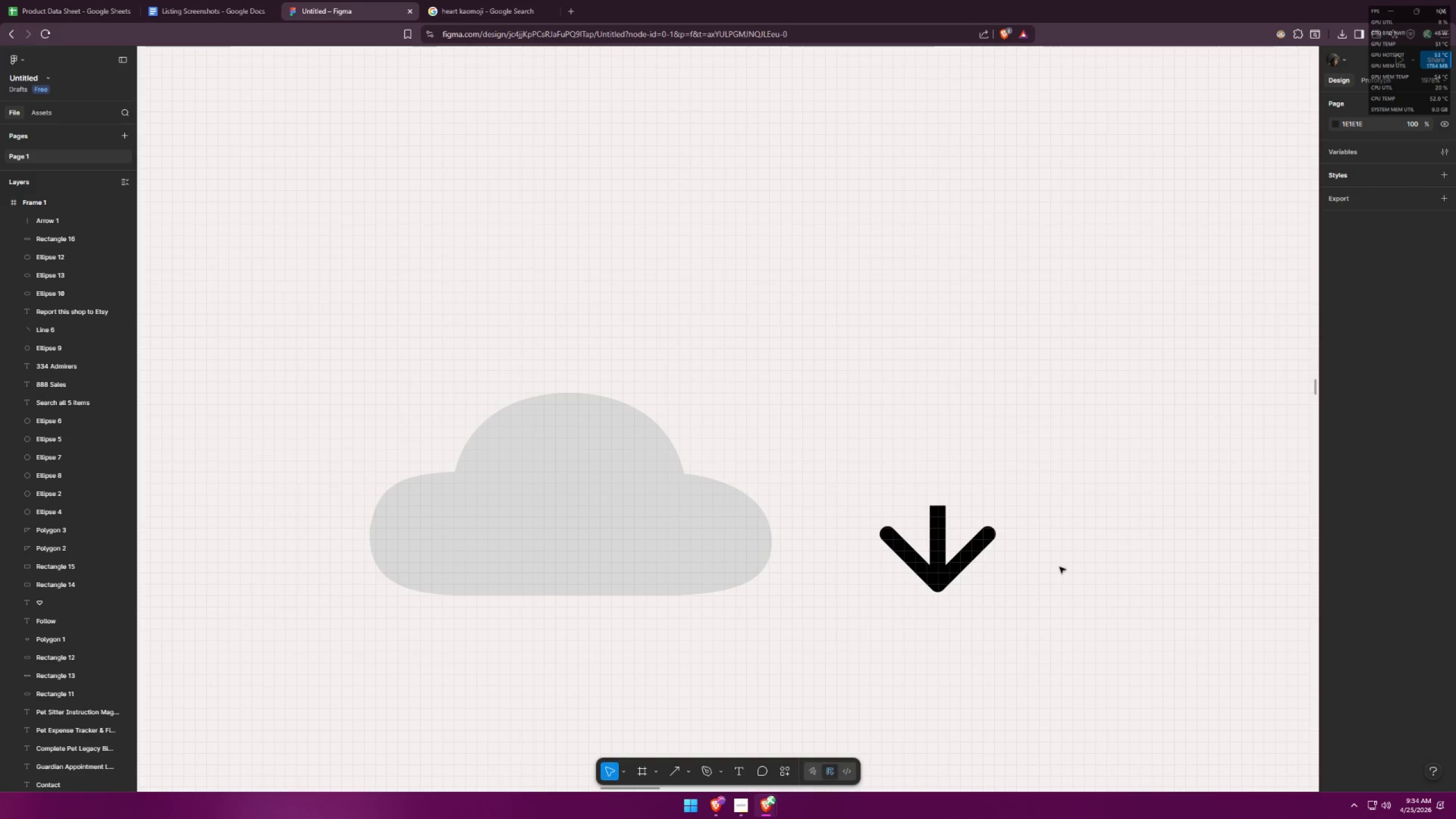 
key(Alt+Tab)
 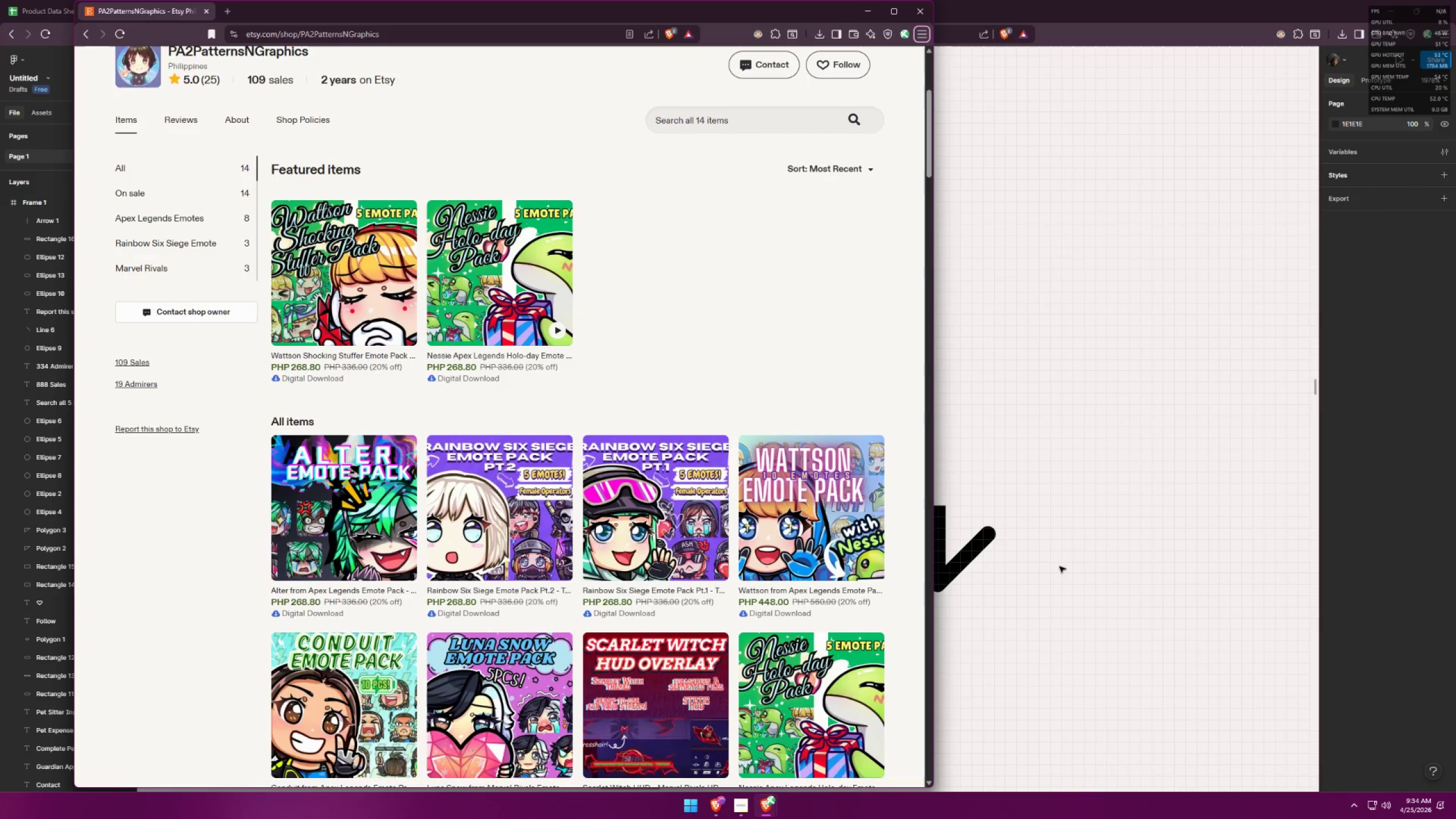 
key(Alt+AltLeft)
 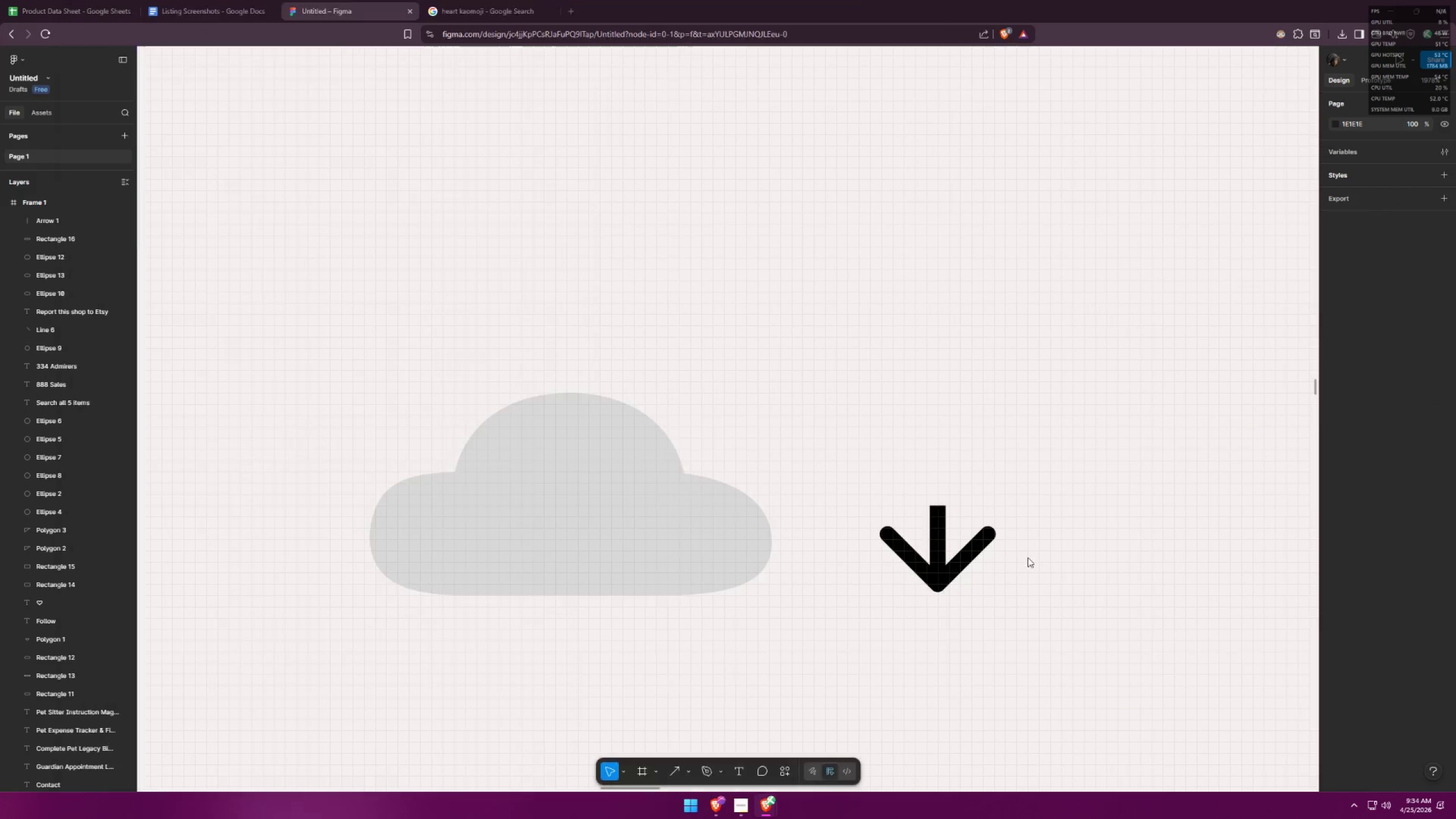 
key(Alt+Tab)
 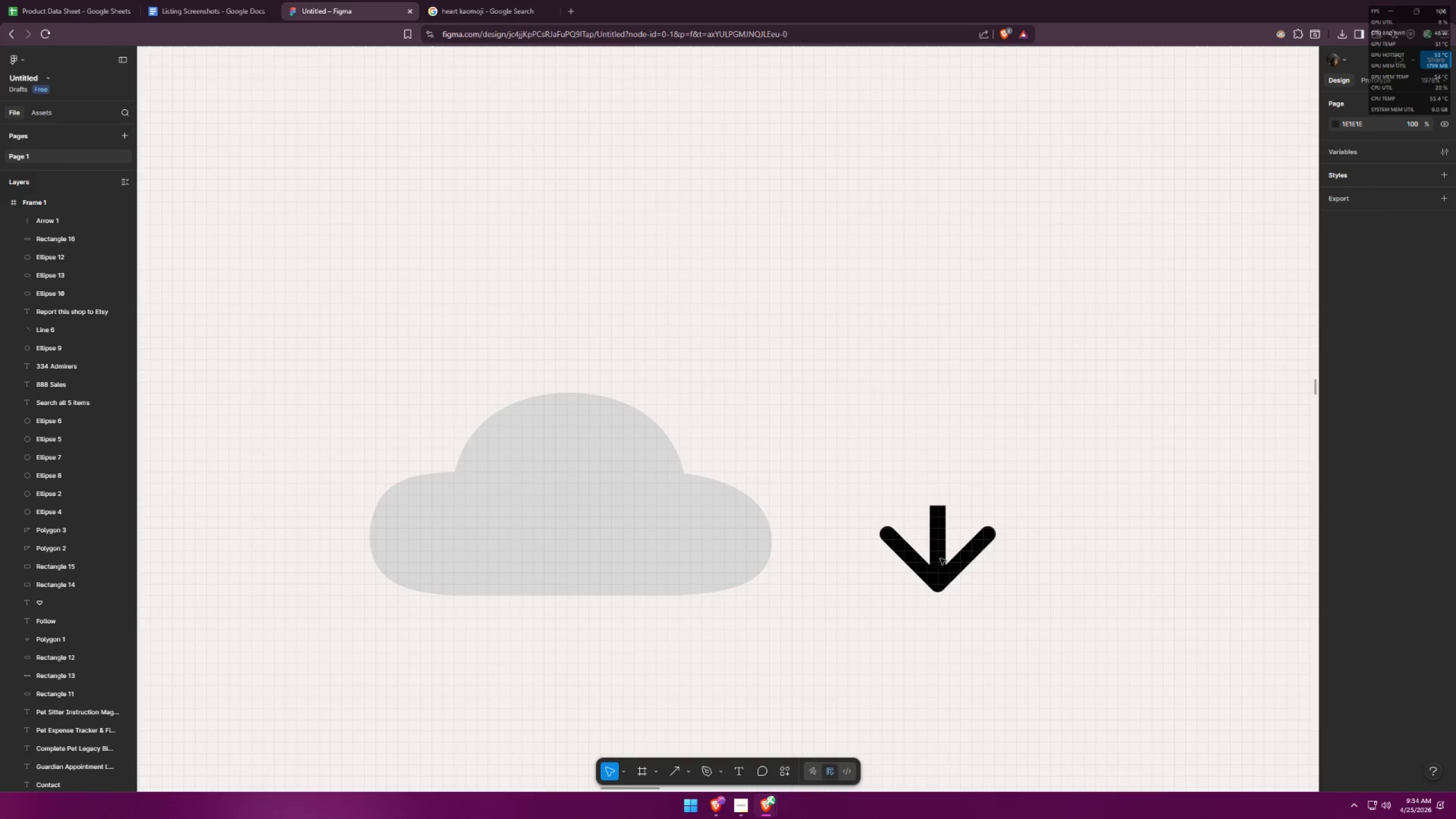 
double_click([940, 559])
 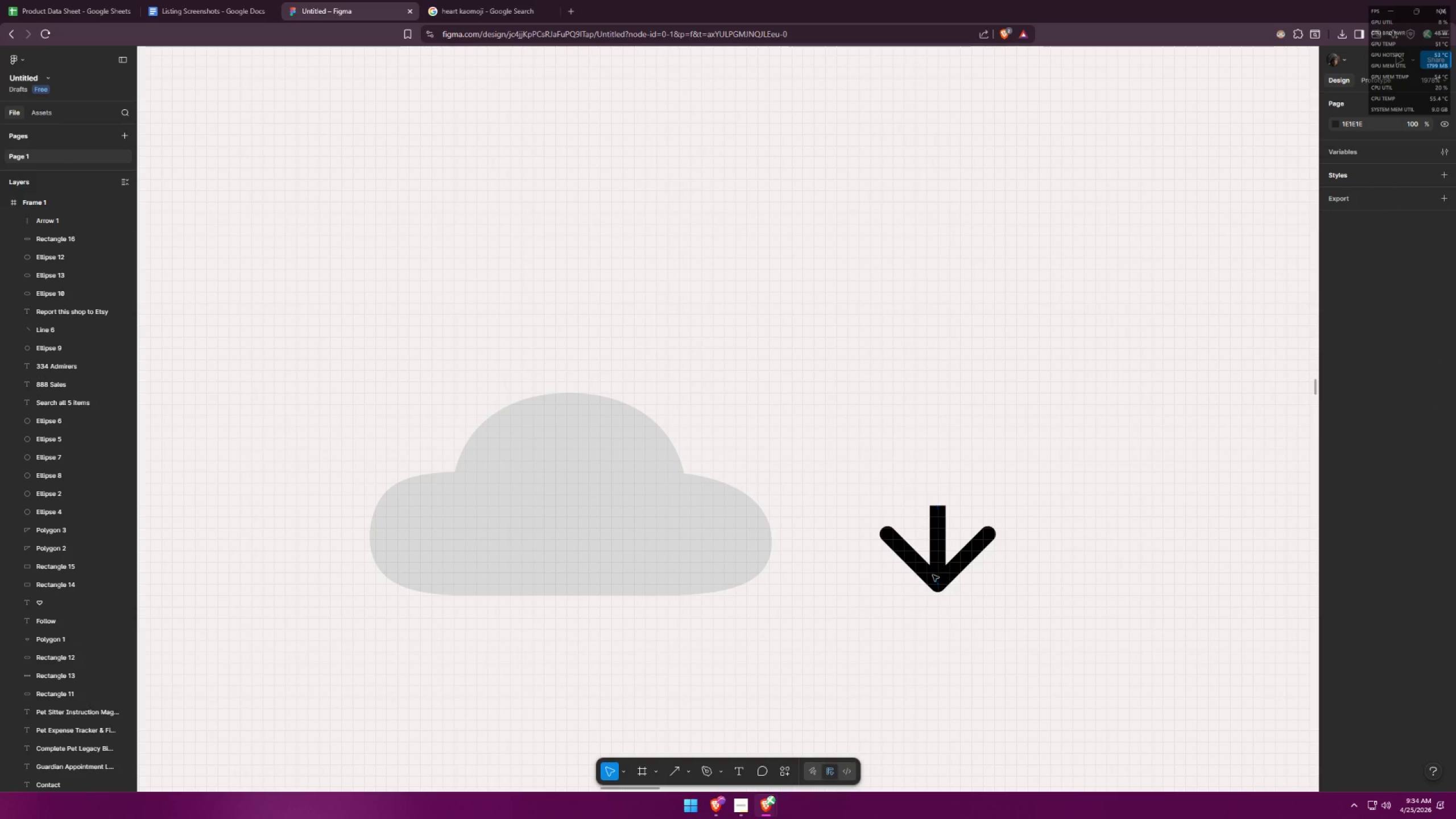 
triple_click([933, 574])
 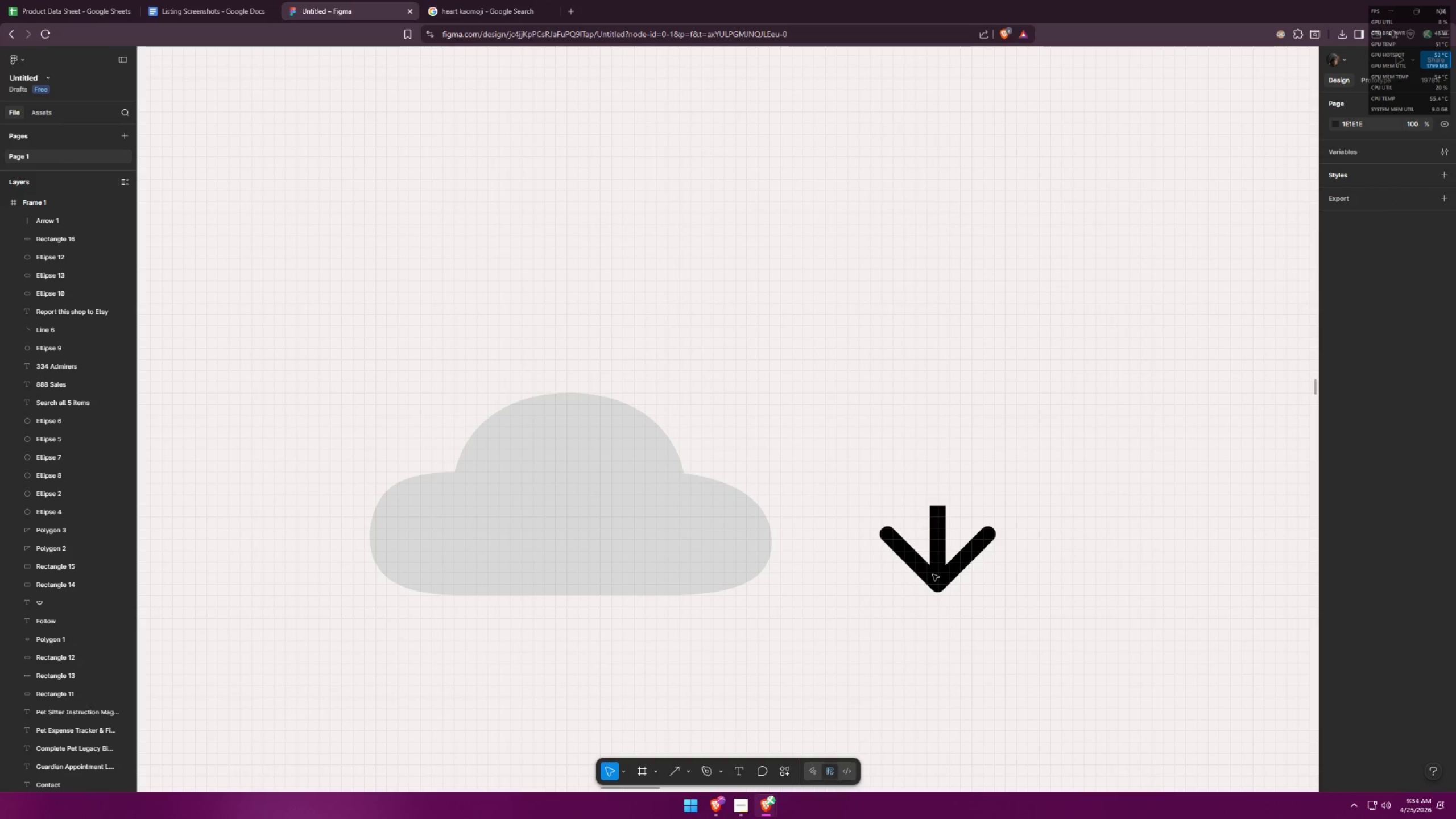 
triple_click([933, 574])
 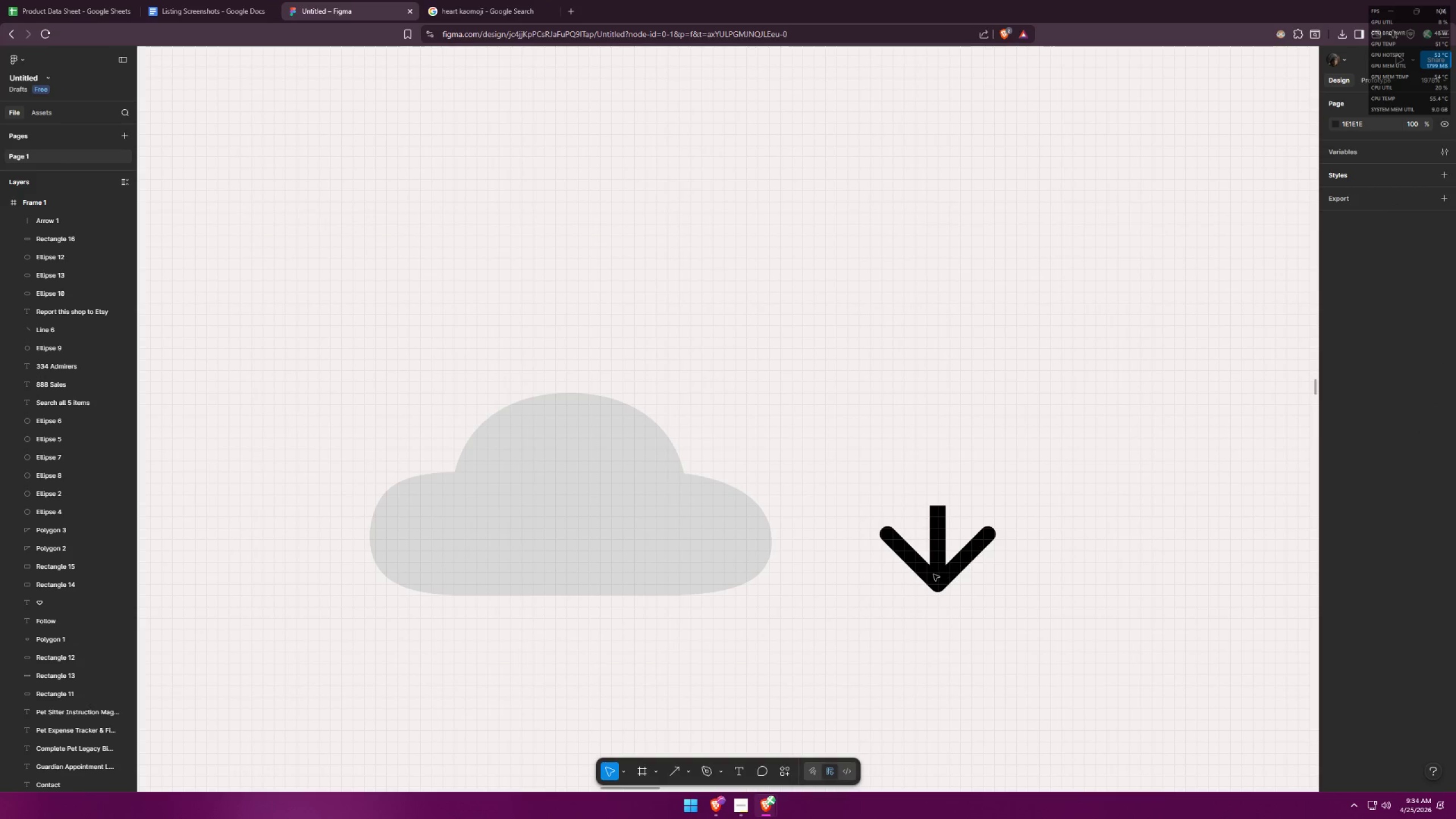 
triple_click([947, 576])
 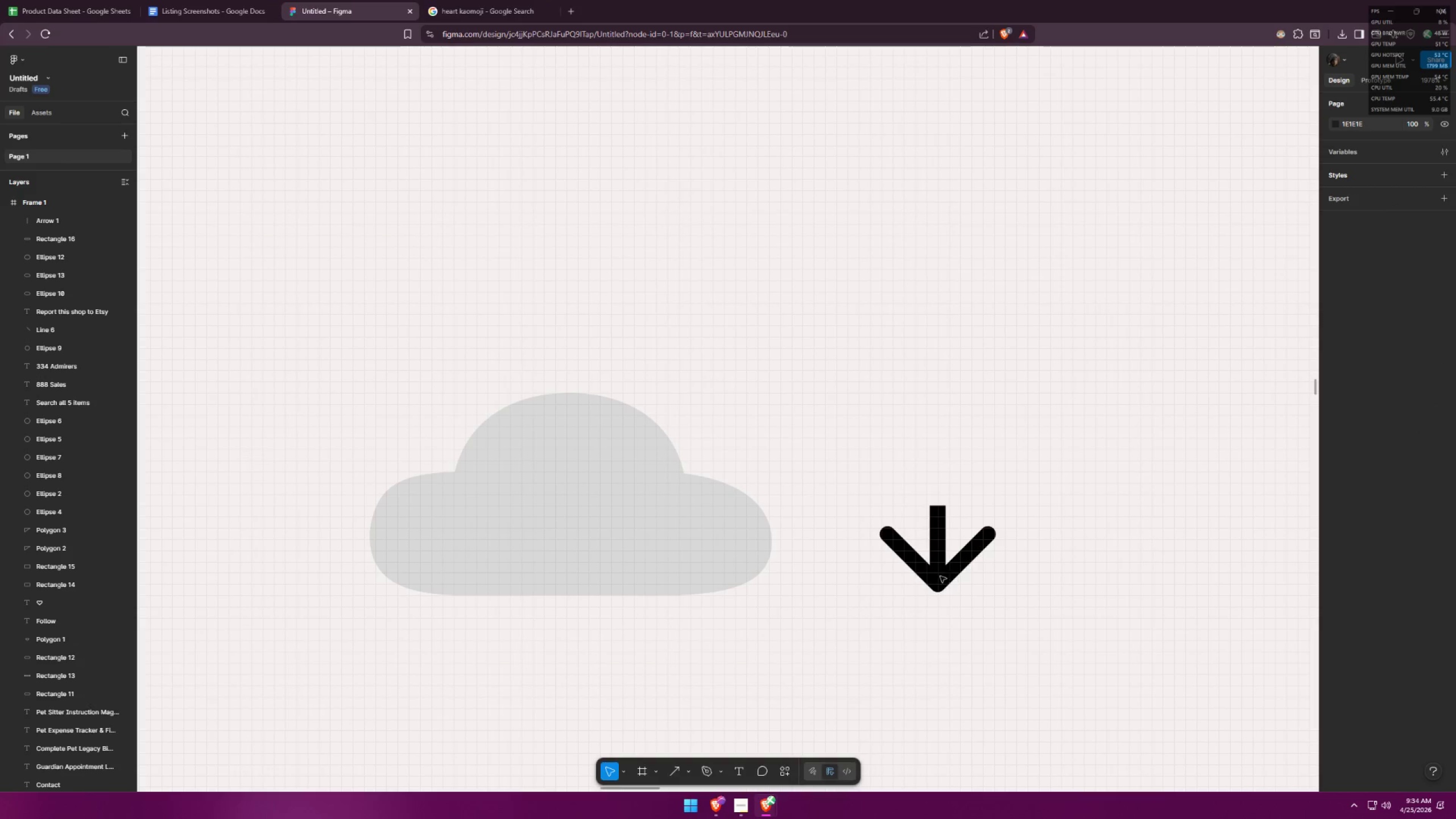 
triple_click([940, 576])
 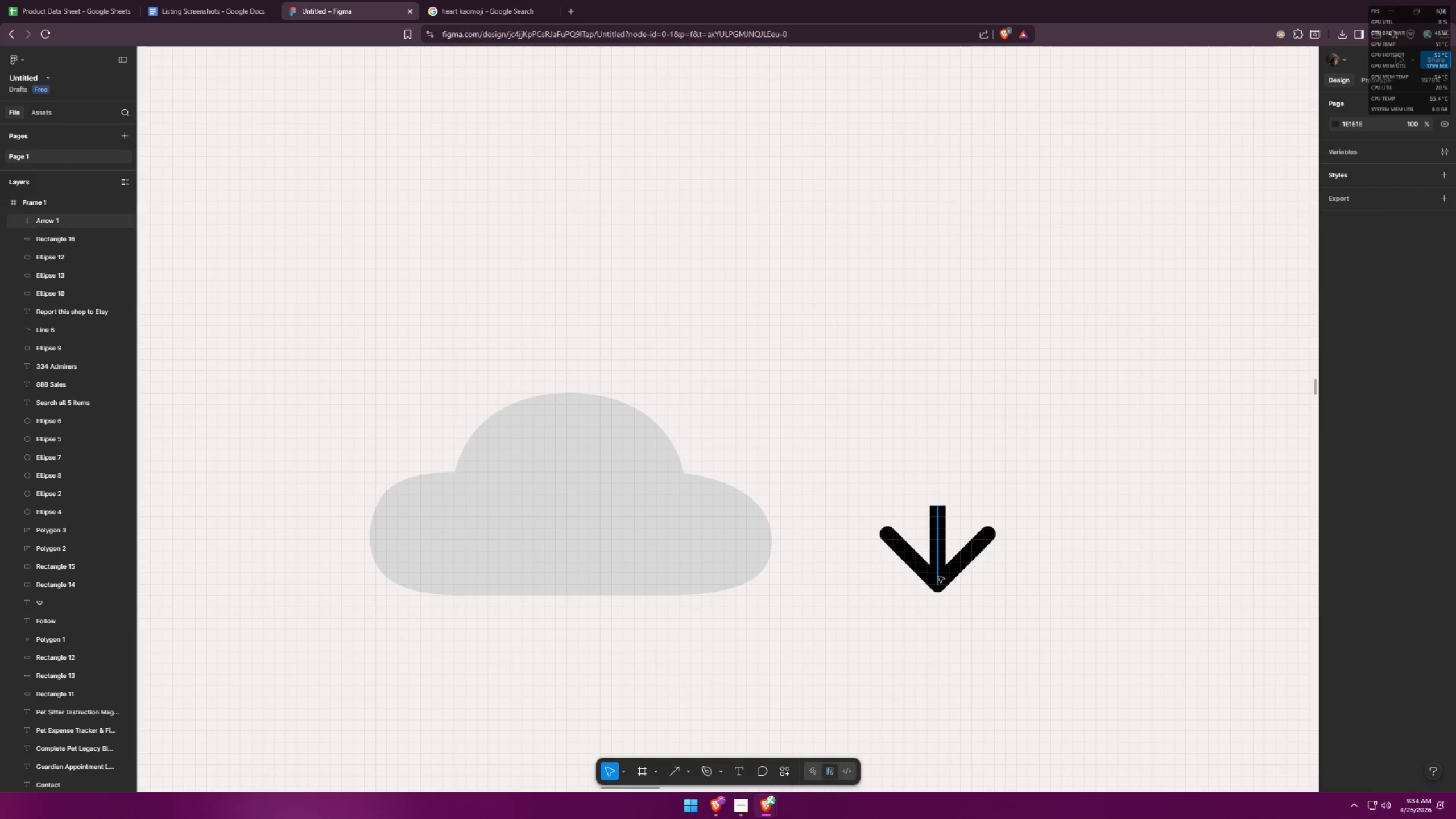 
triple_click([937, 576])
 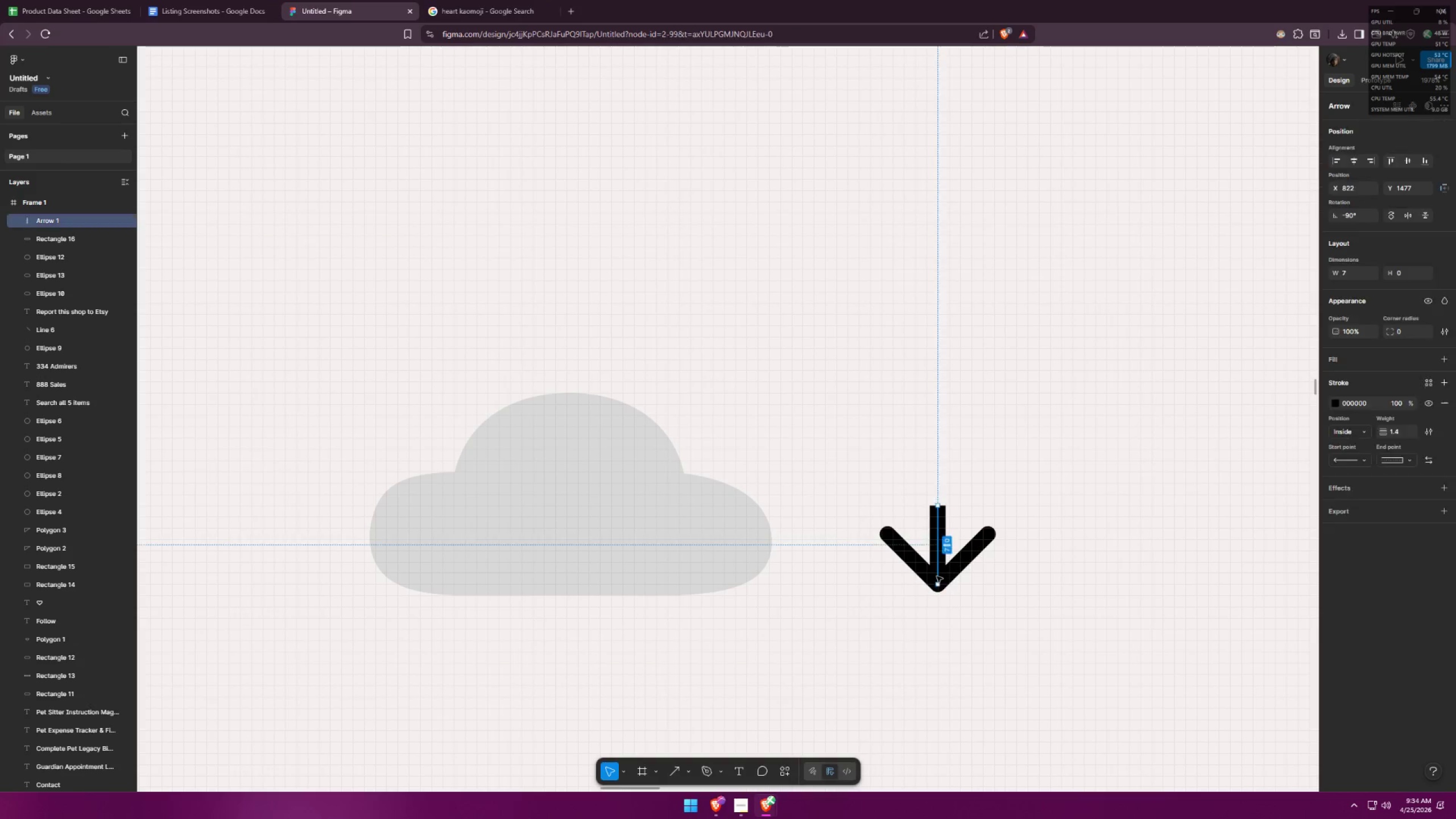 
triple_click([937, 576])
 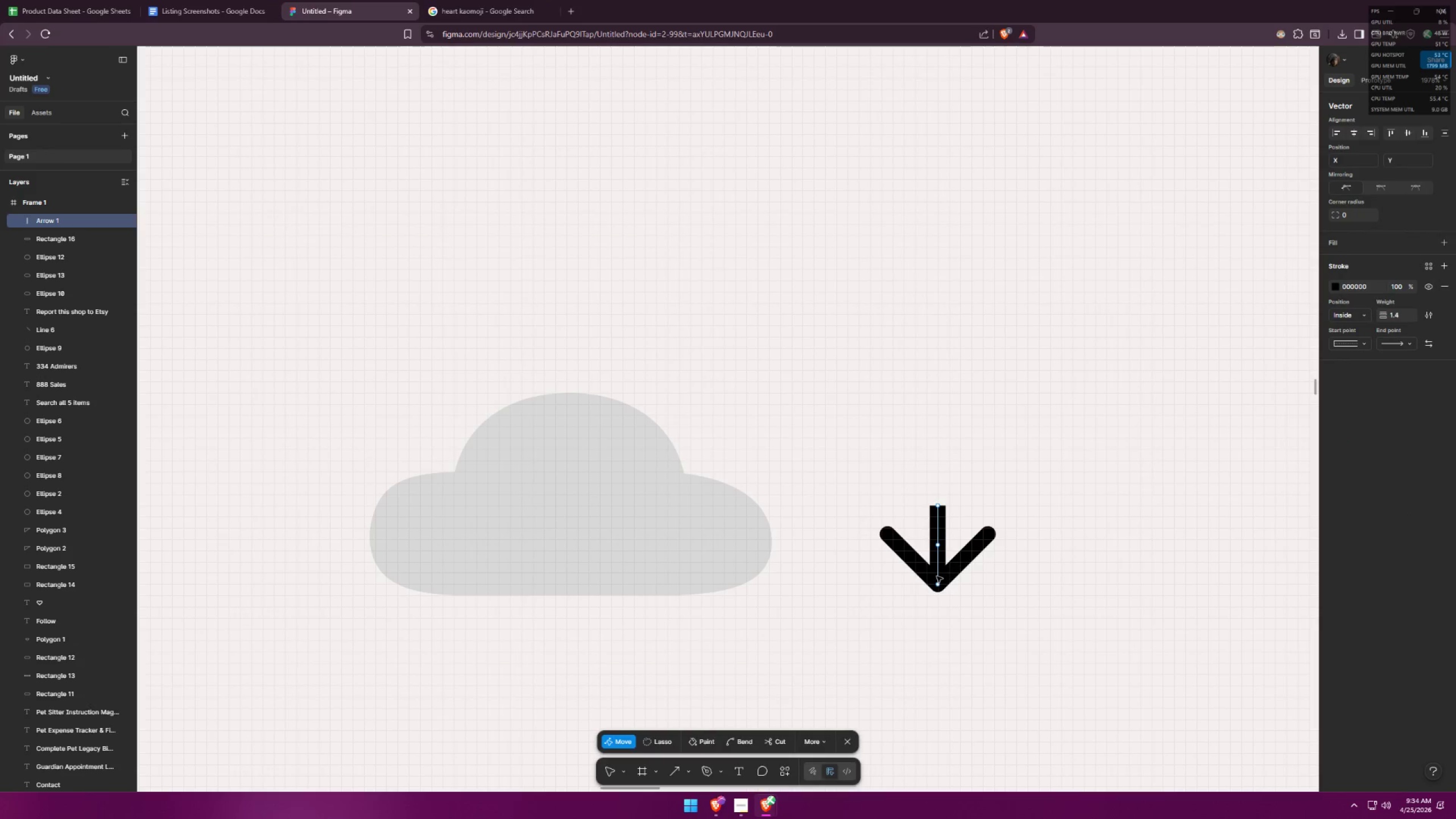 
triple_click([937, 576])
 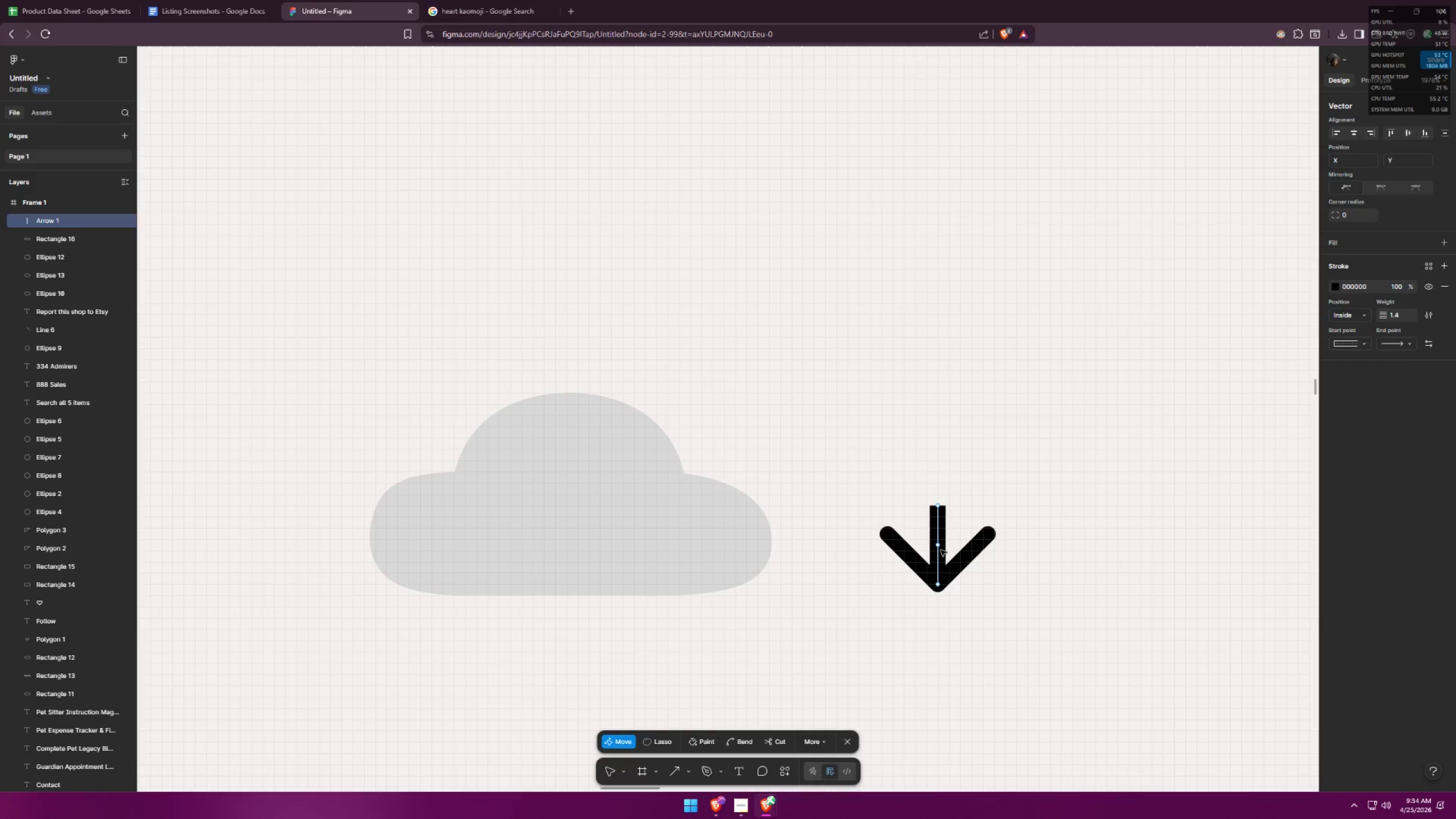 
left_click_drag(start_coordinate=[940, 547], to_coordinate=[939, 553])
 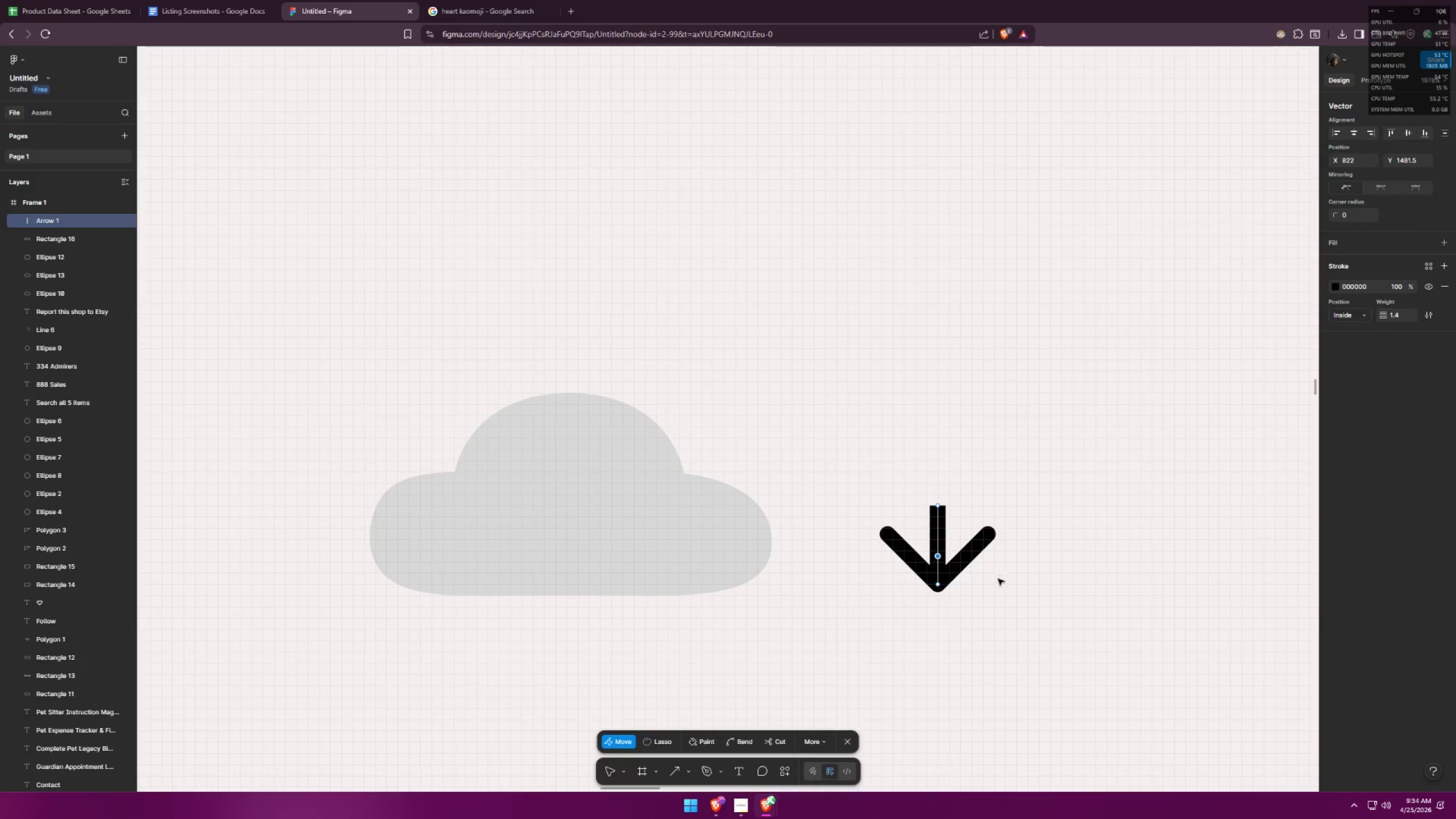 
left_click([998, 579])
 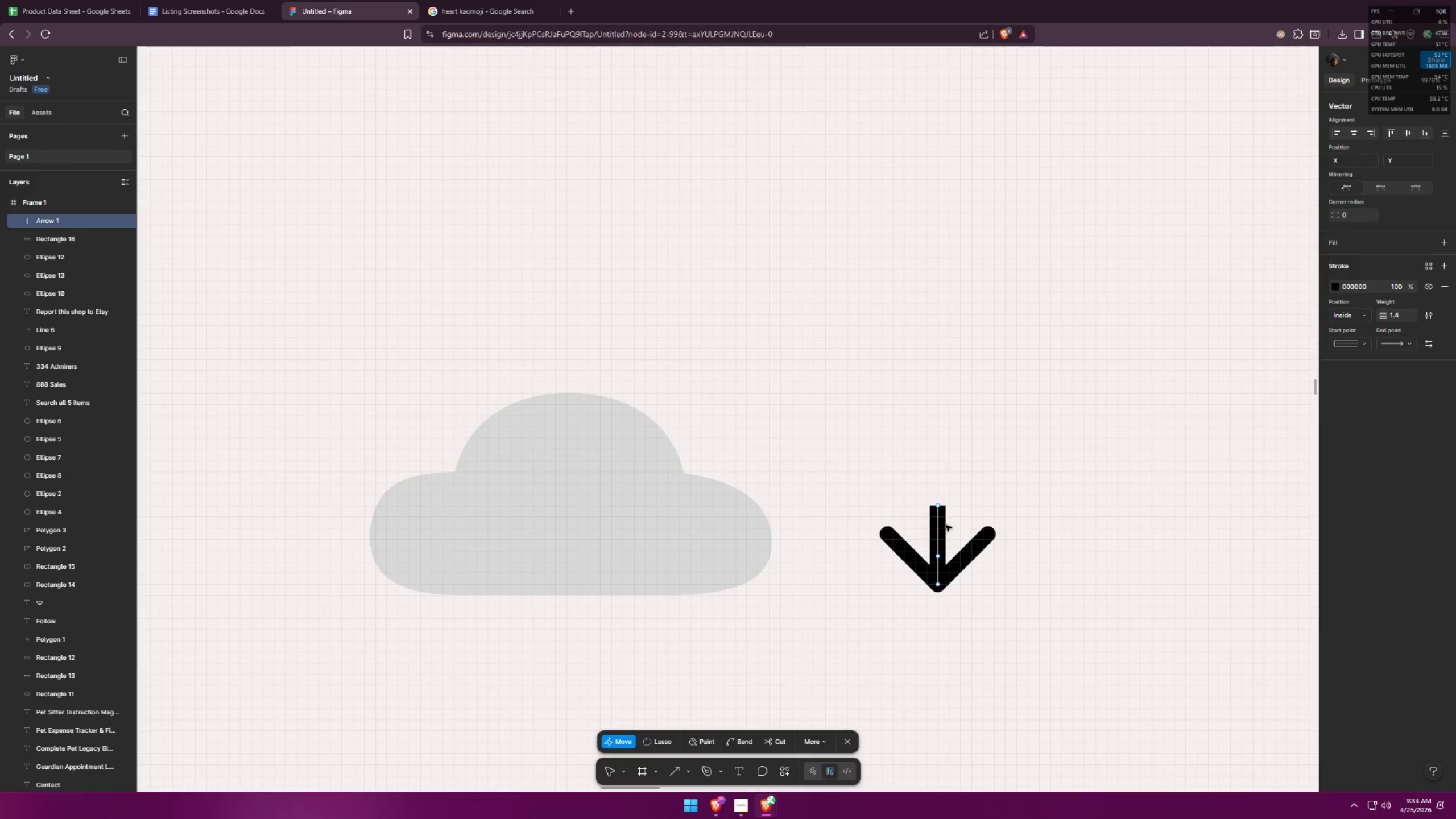 
left_click([1065, 564])
 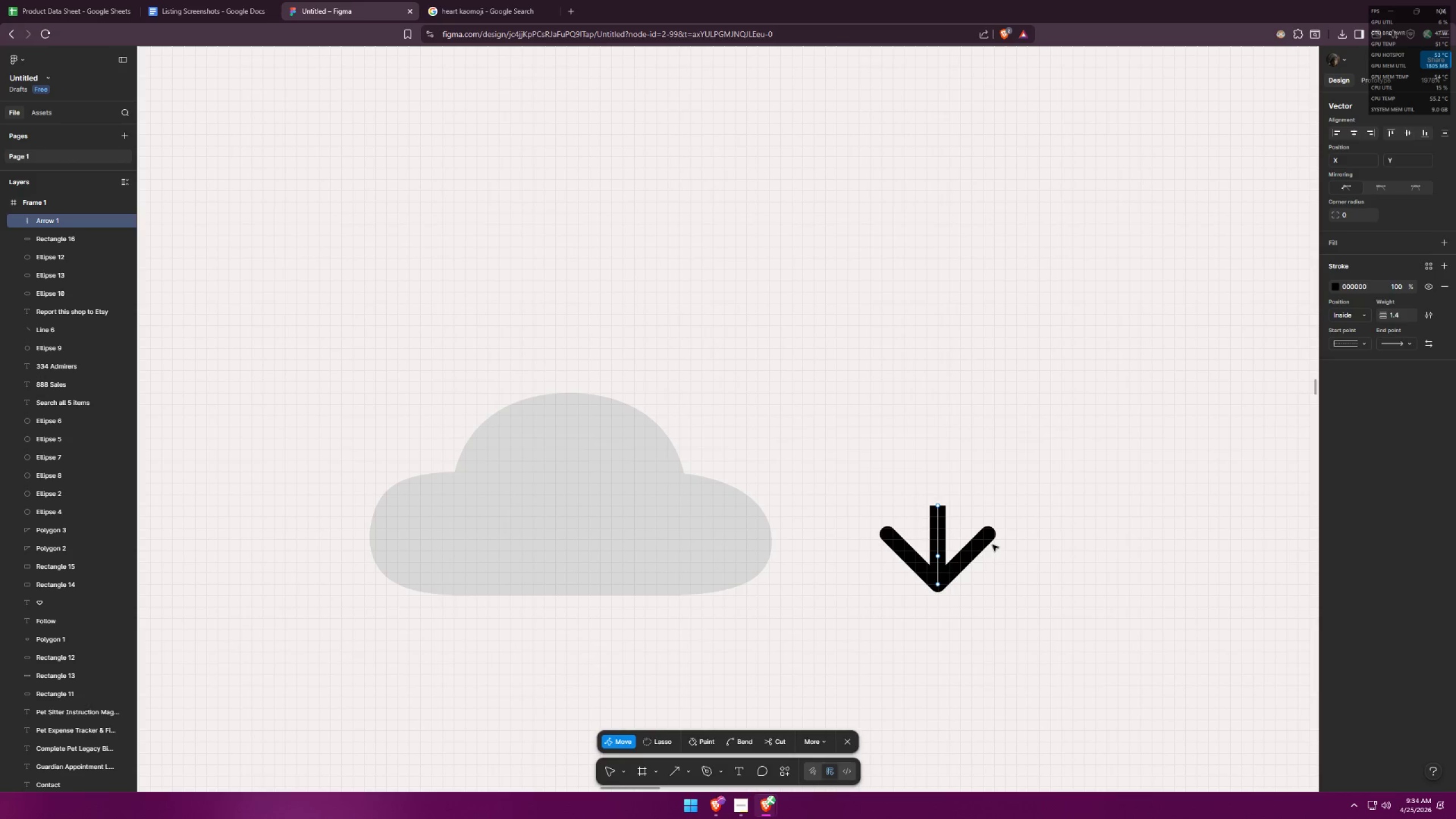 
key(Escape)
 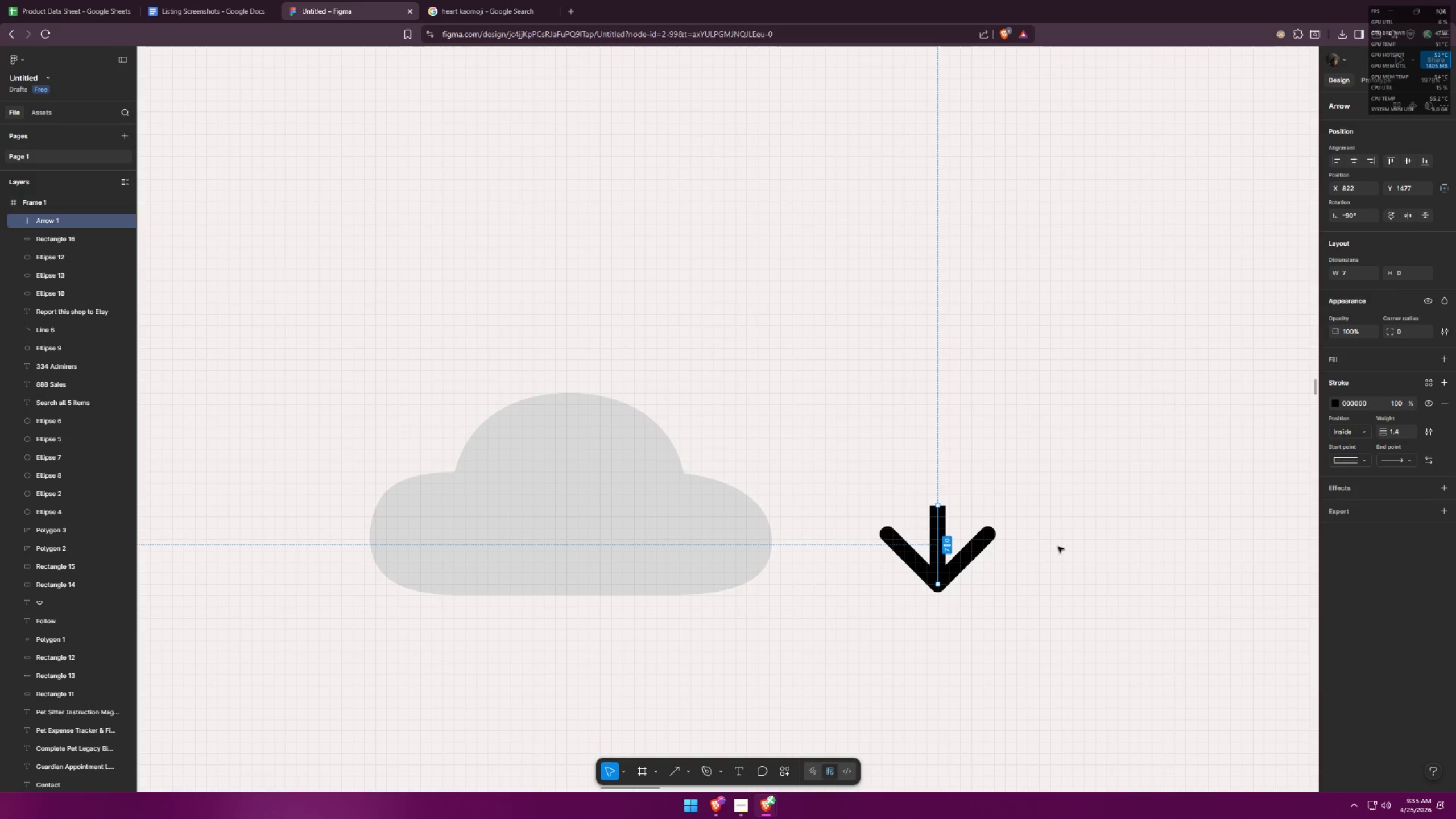 
left_click([1059, 546])
 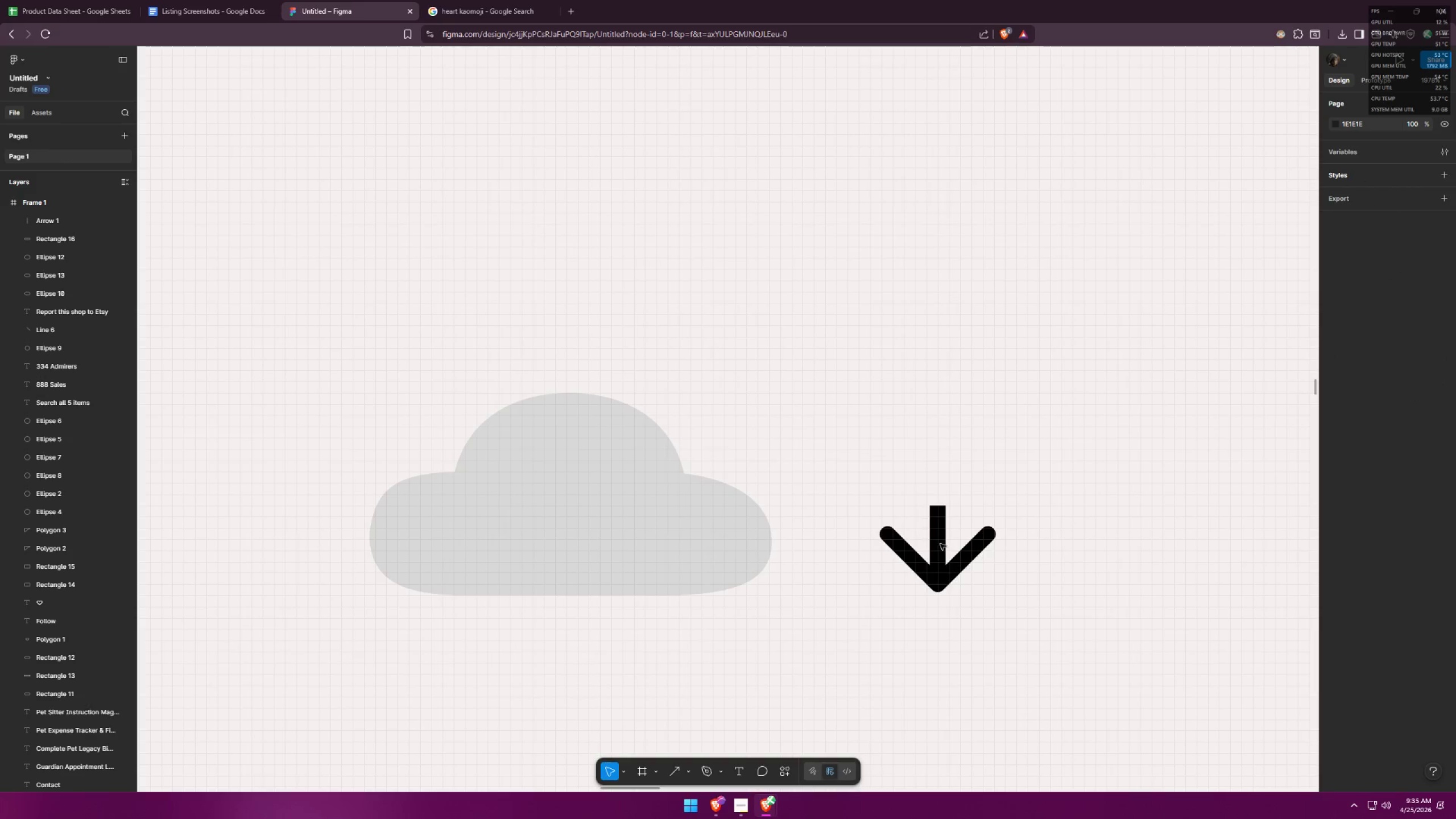 
double_click([940, 567])
 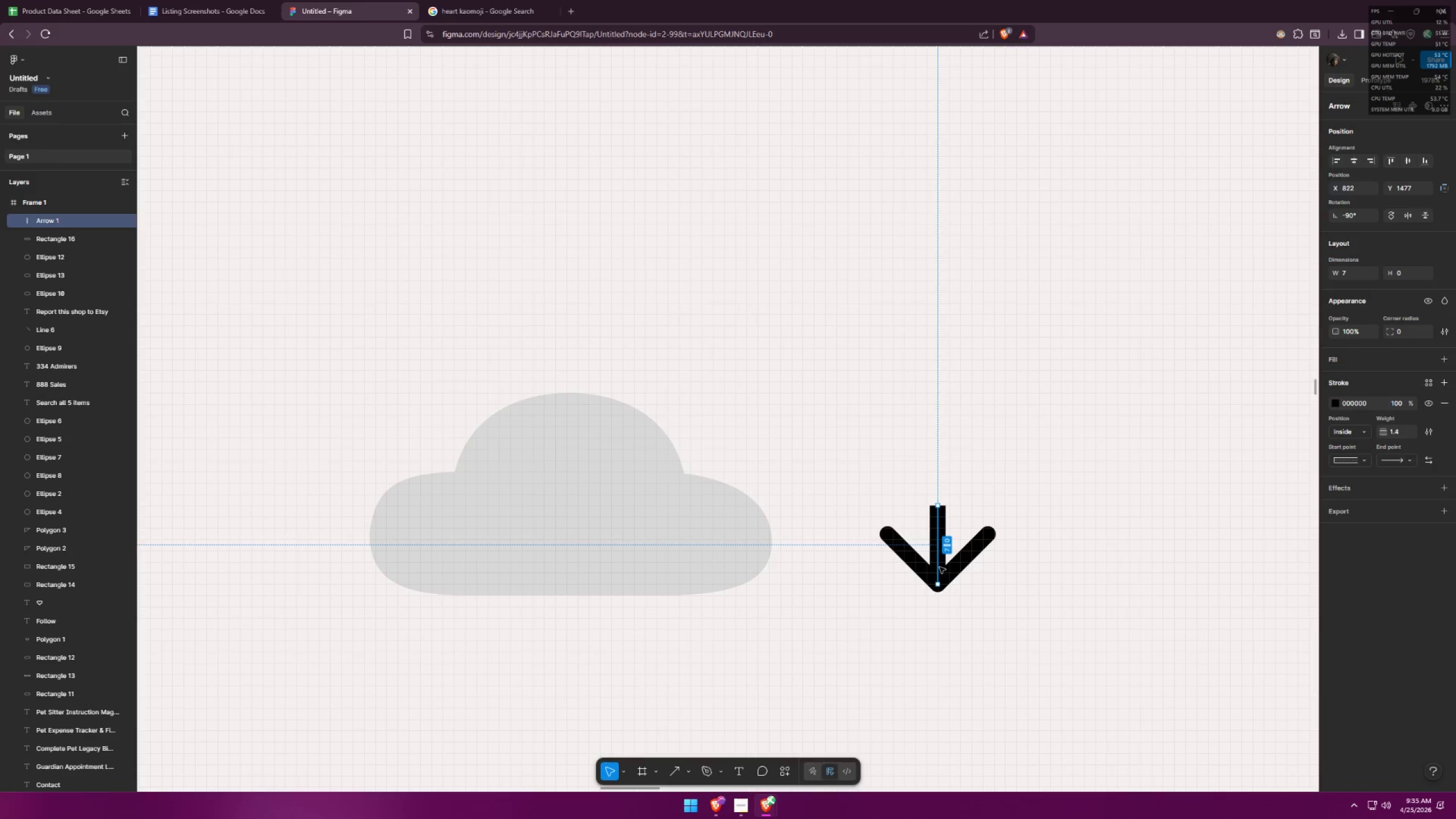 
triple_click([940, 567])
 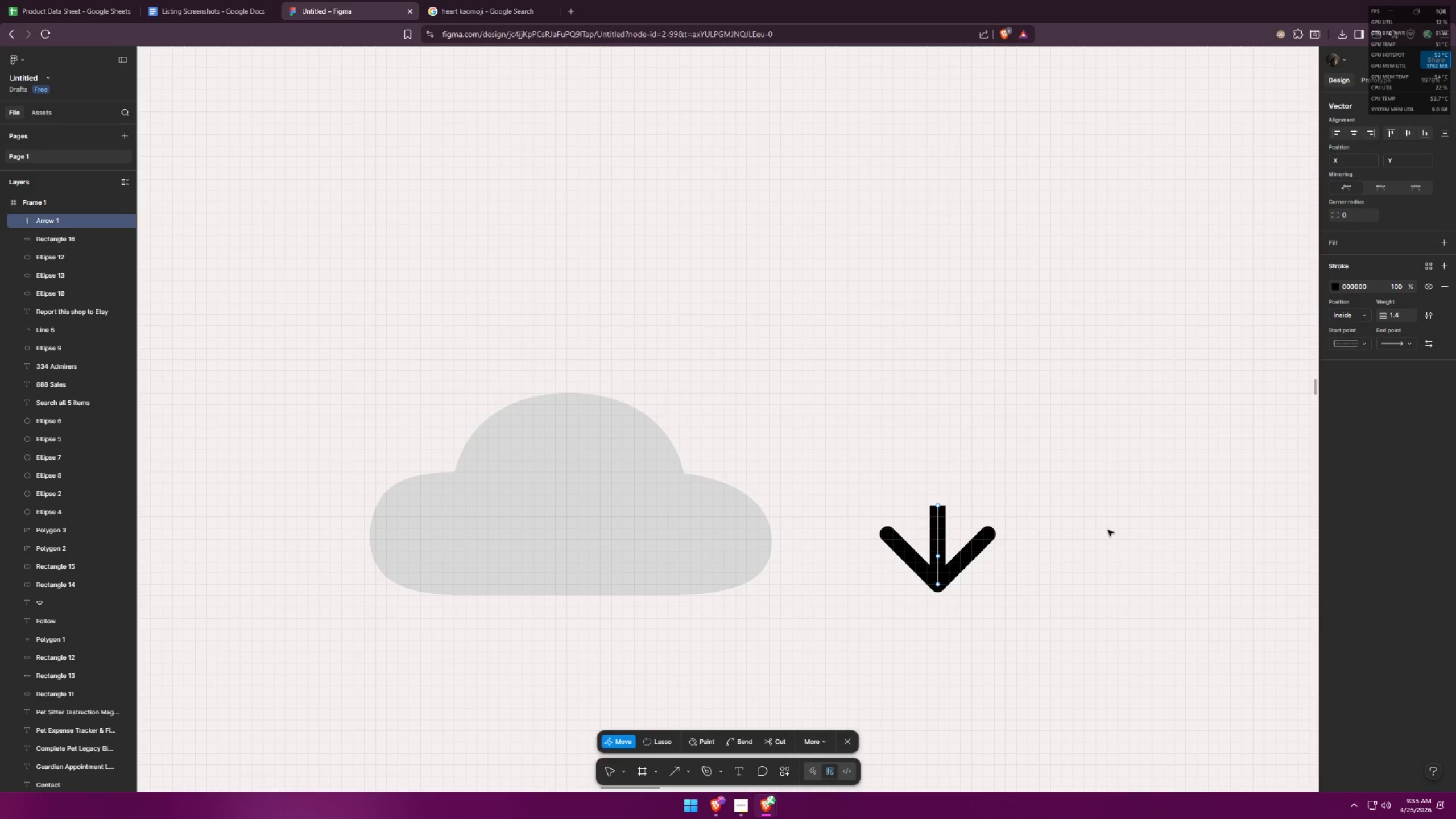 
key(Escape)
 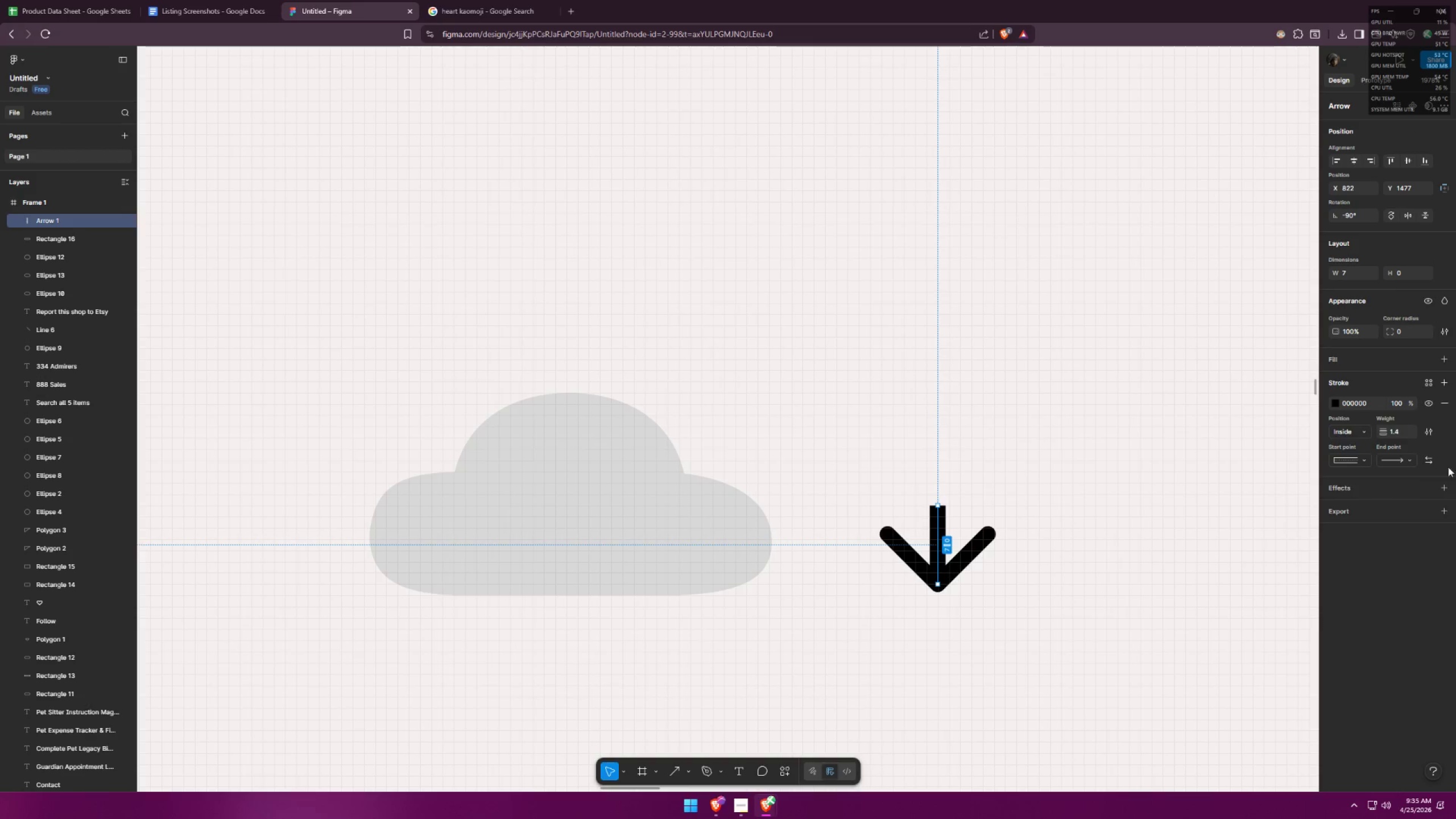 
left_click([1396, 457])
 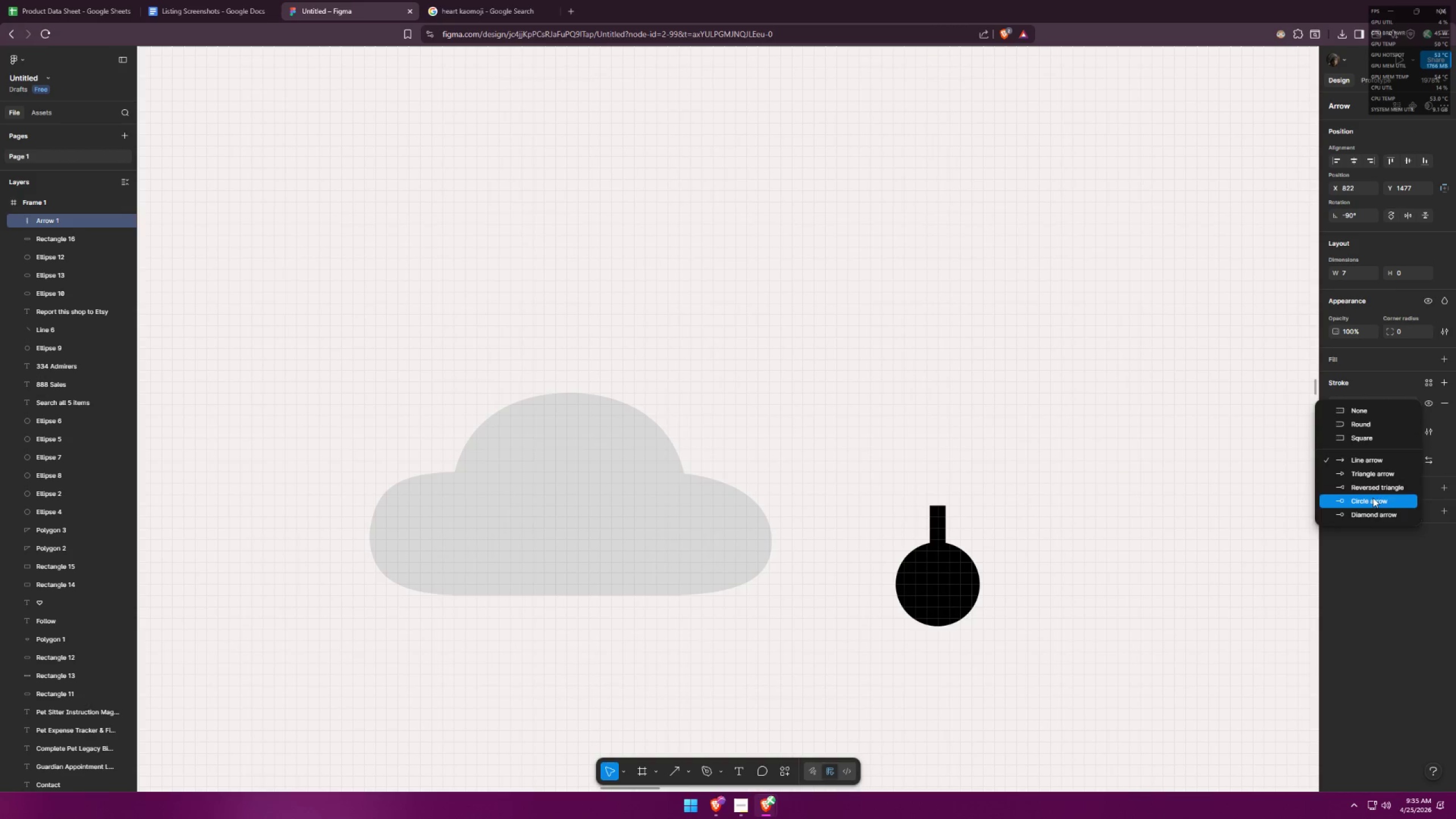 
wait(6.67)
 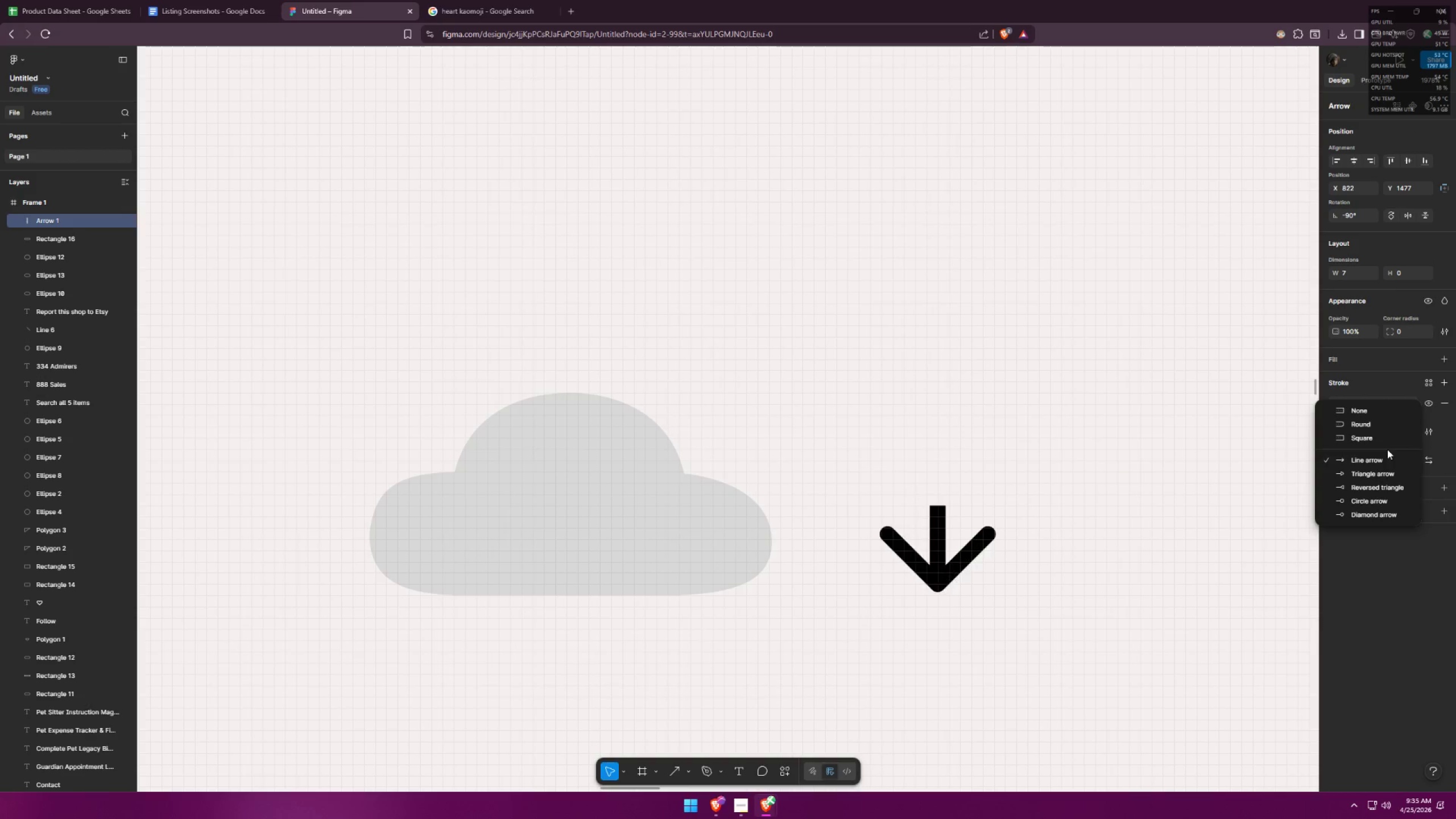 
left_click([1353, 459])
 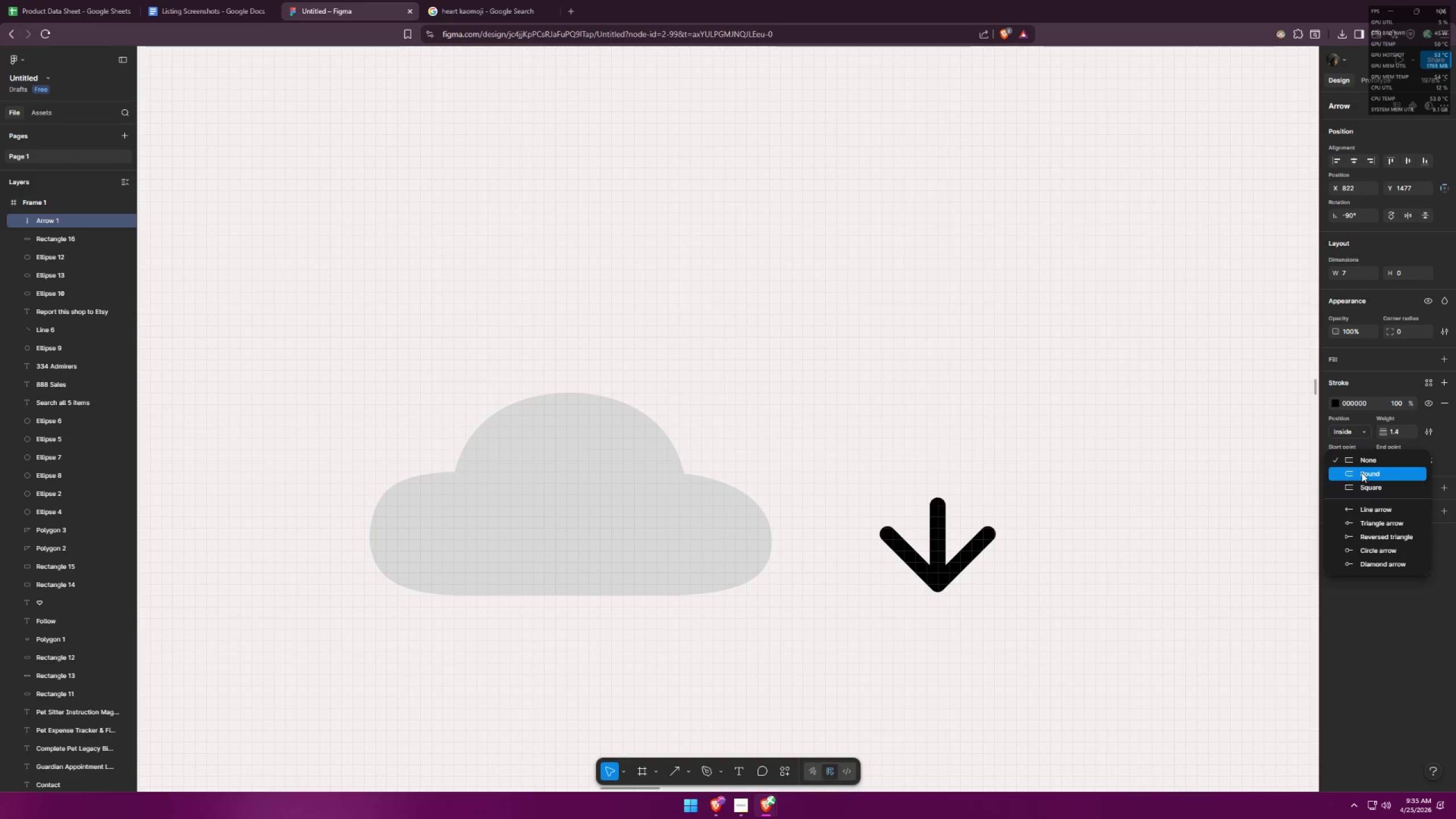 
left_click([1362, 473])
 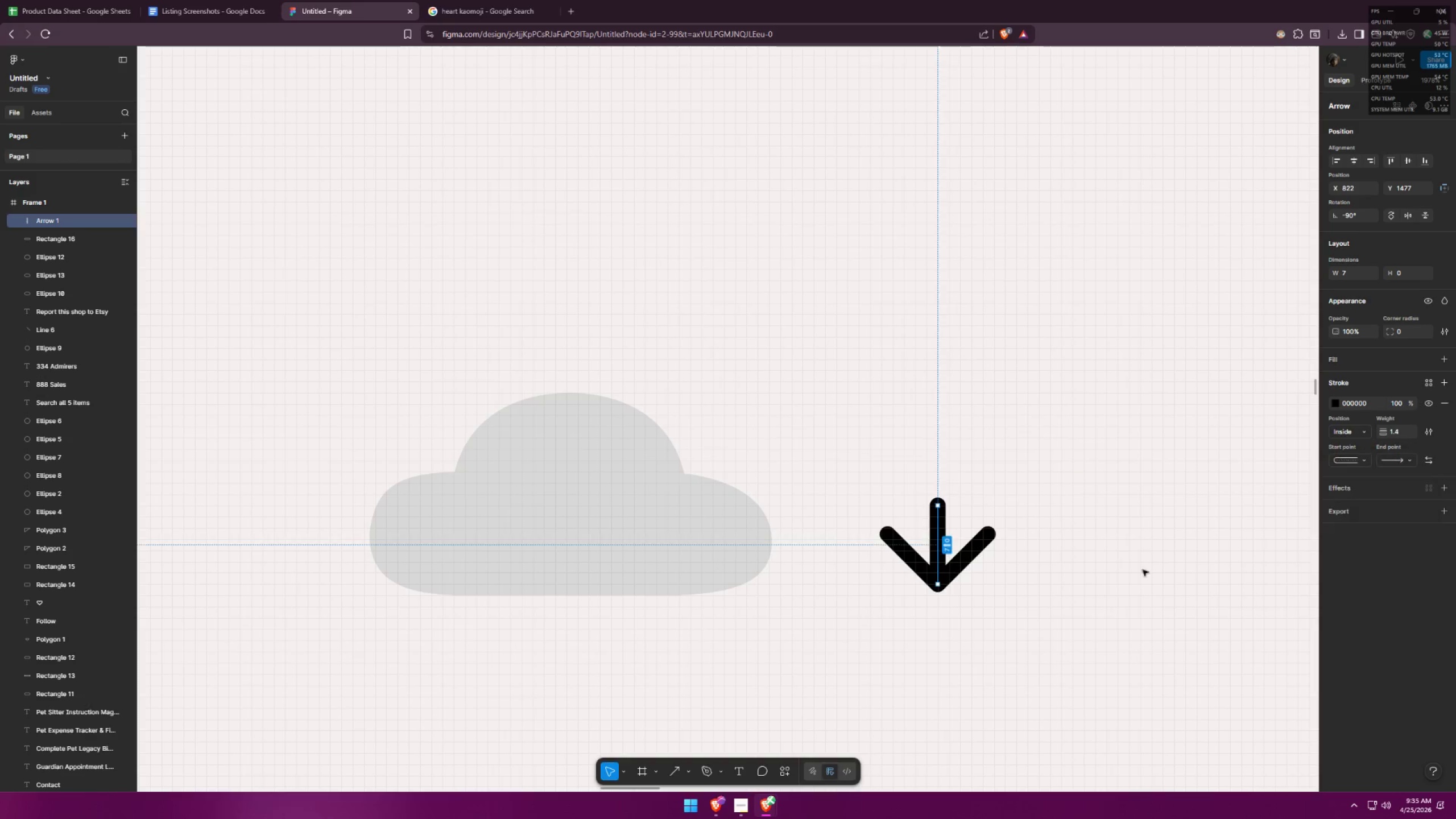 
double_click([1095, 589])
 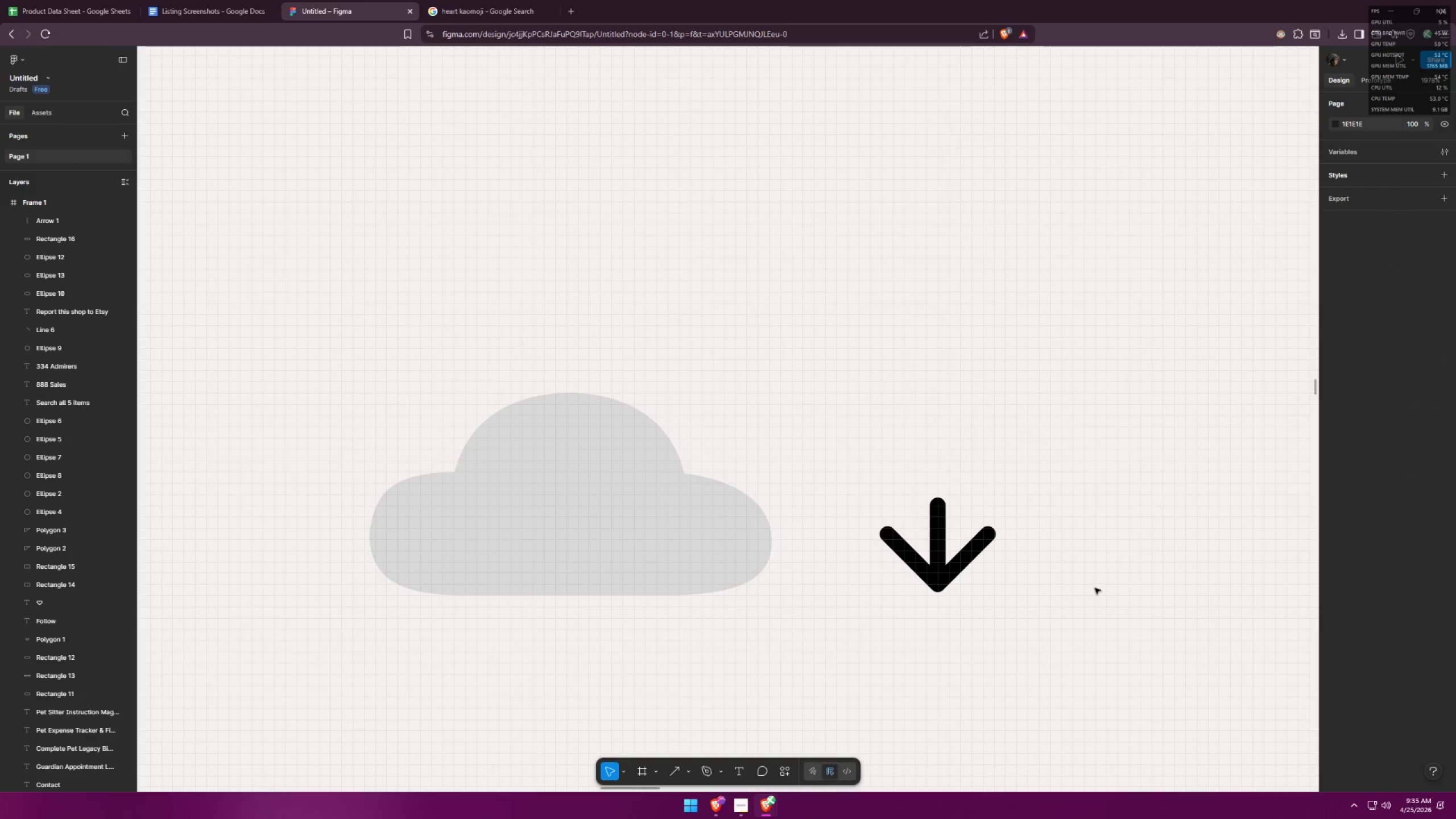 
key(Alt+AltLeft)
 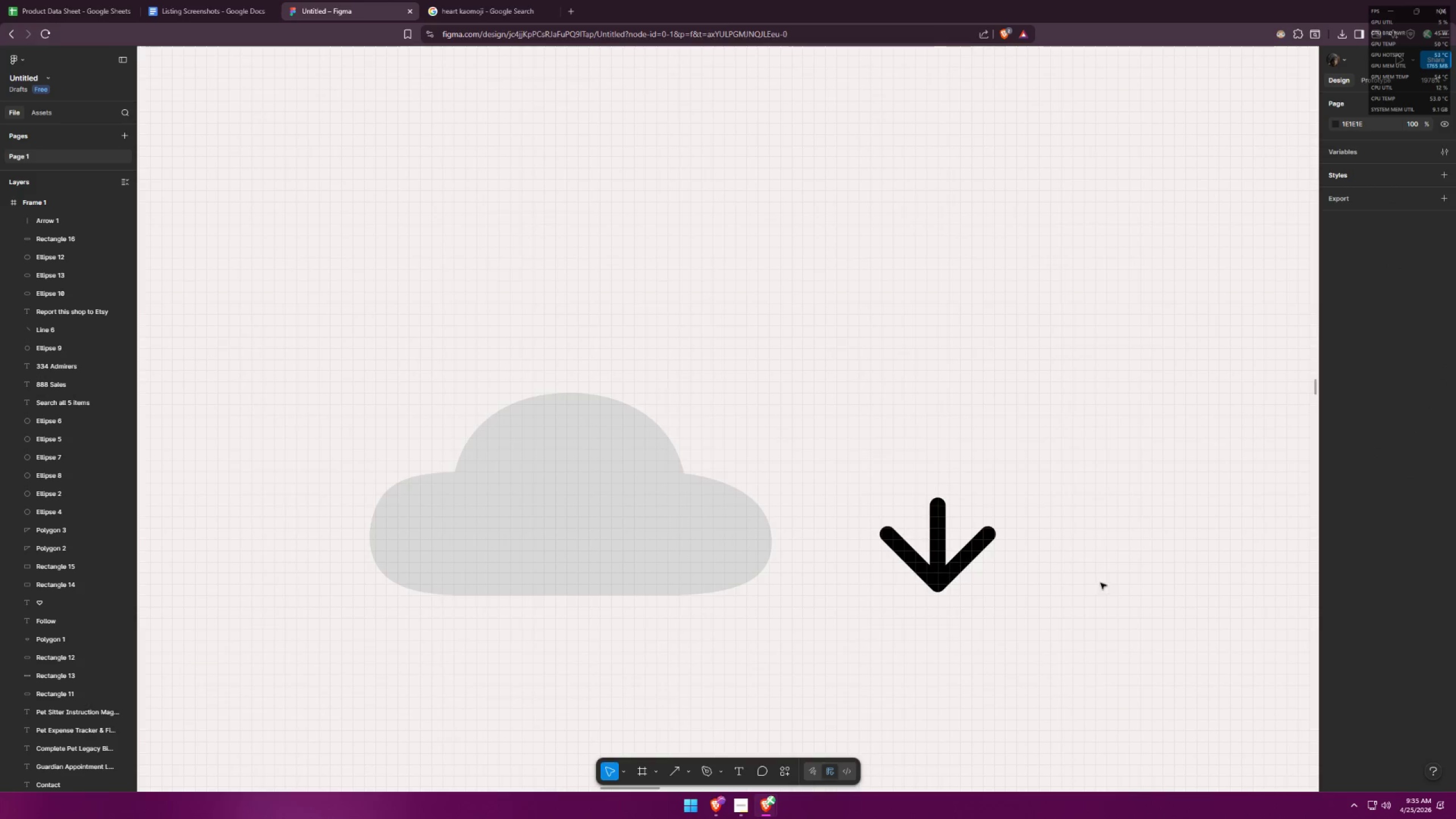 
key(Alt+Tab)
 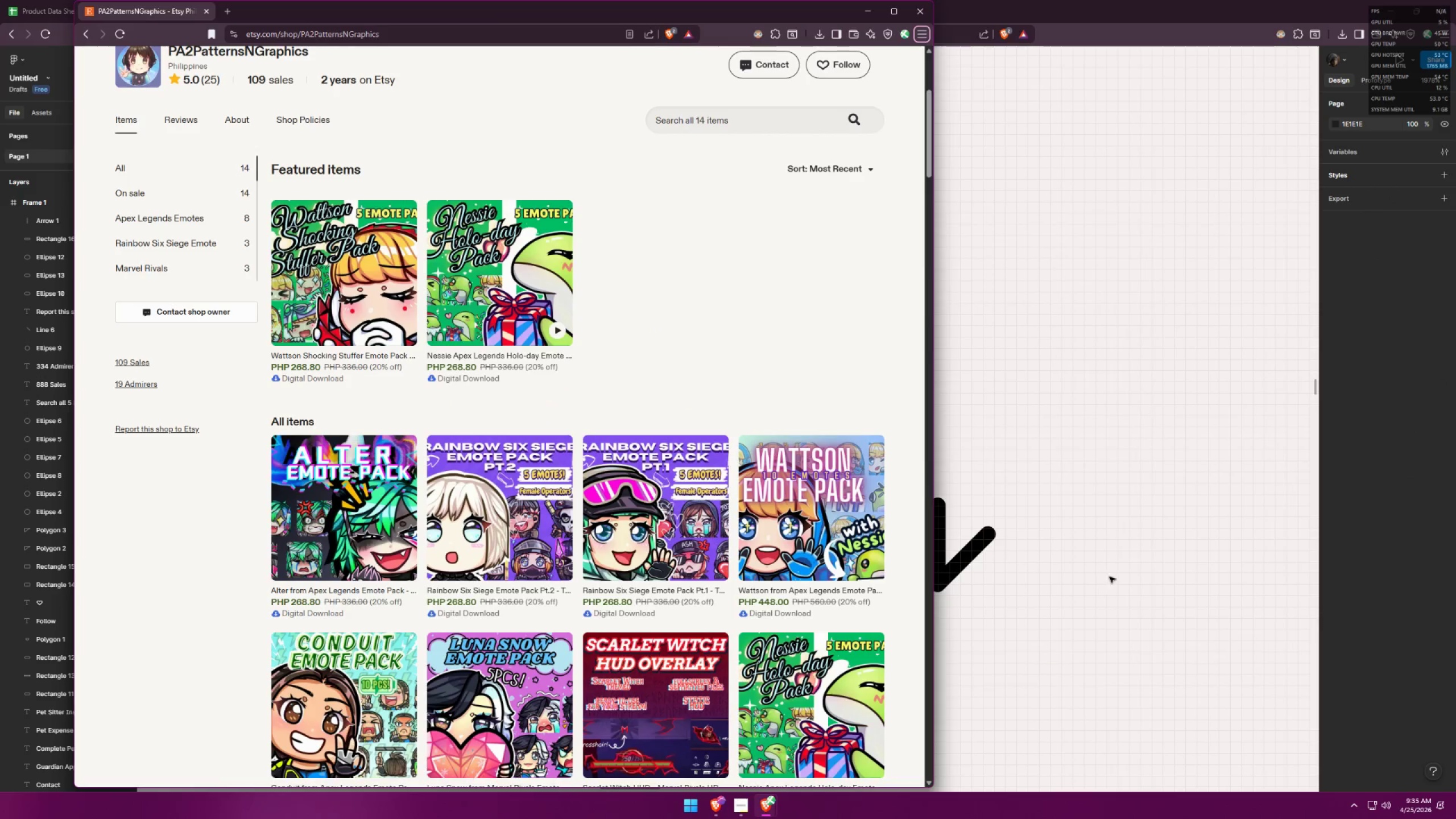 
key(Alt+AltLeft)
 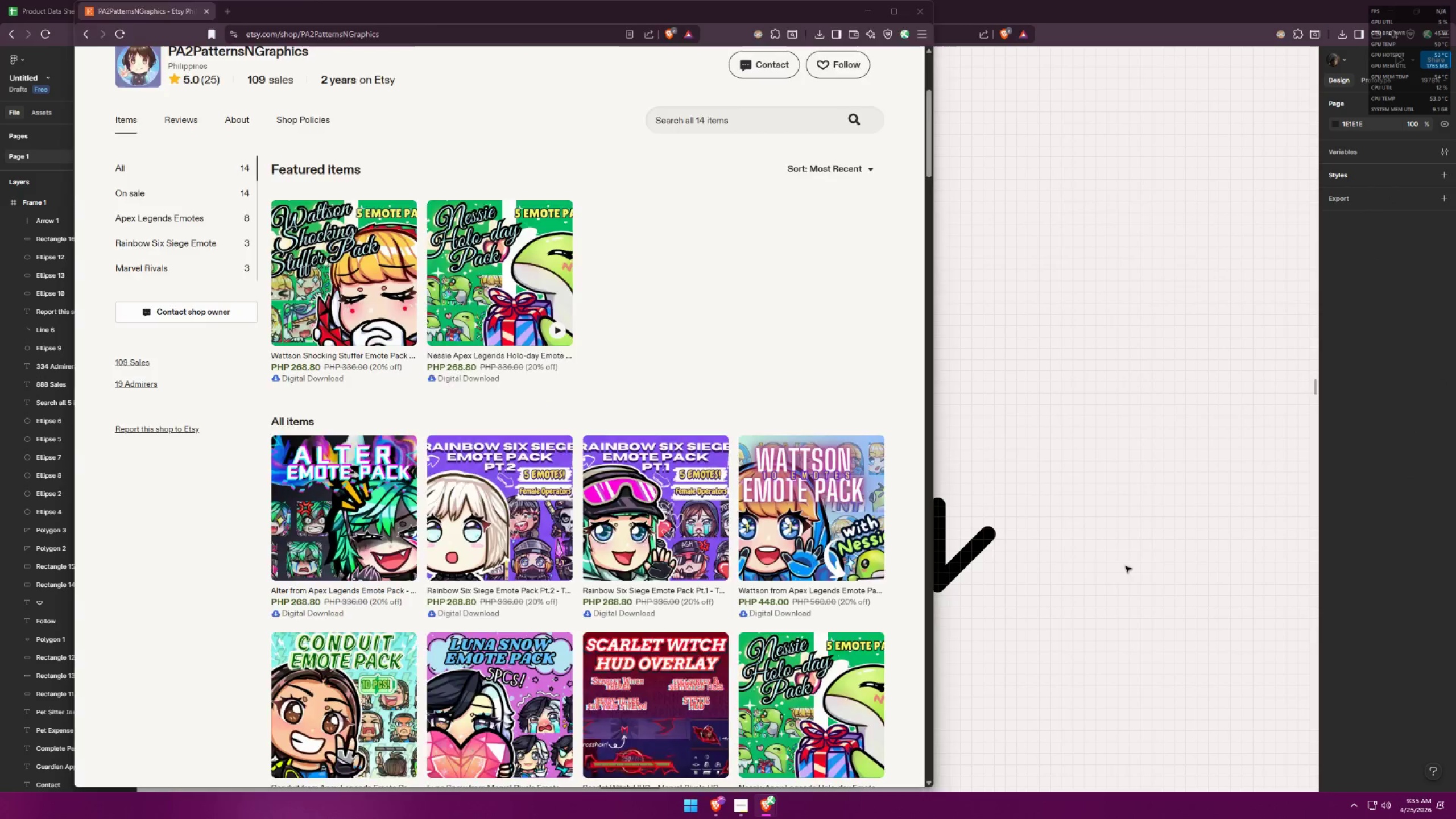 
key(Alt+Tab)
 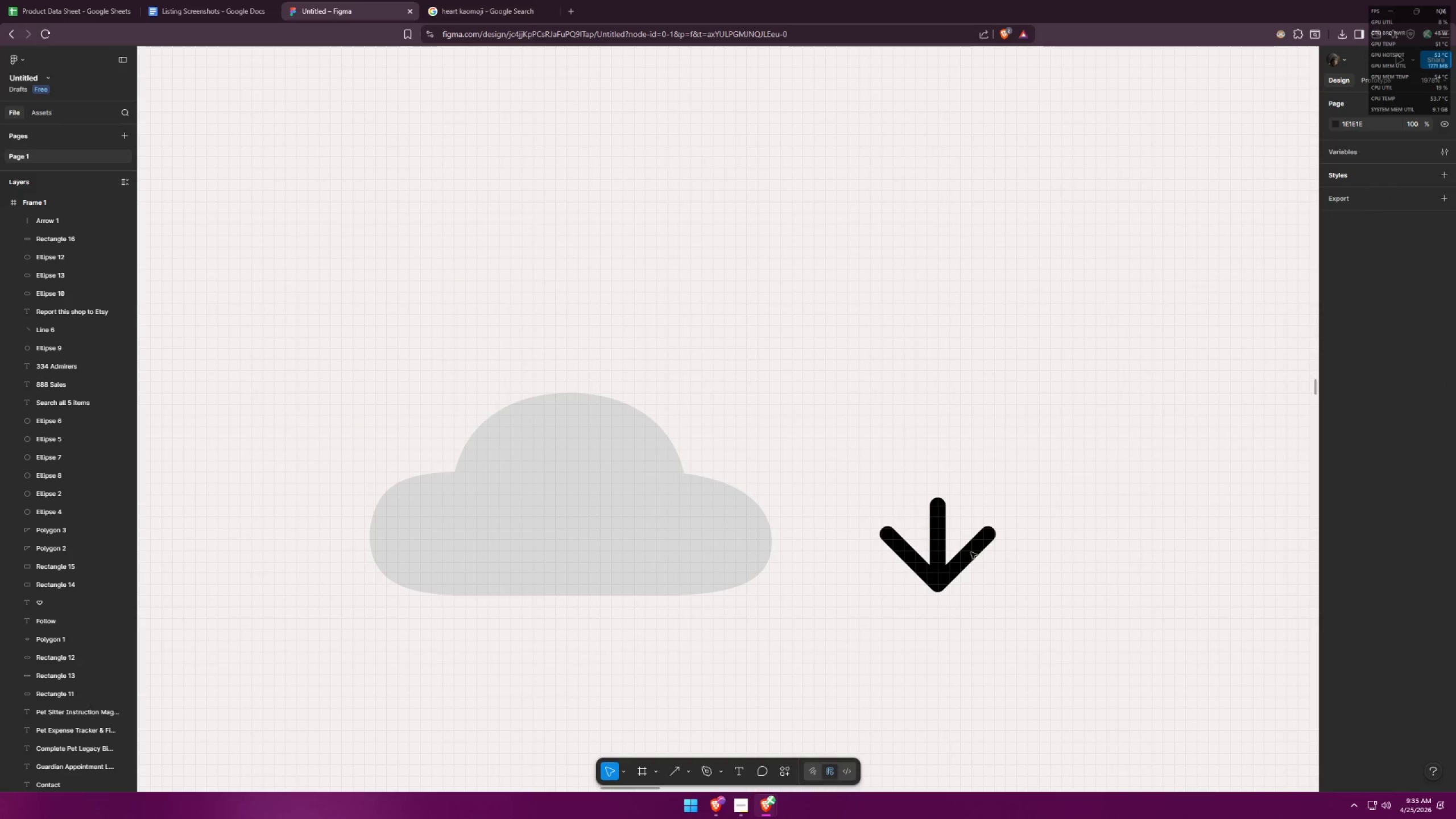 
key(Alt+AltLeft)
 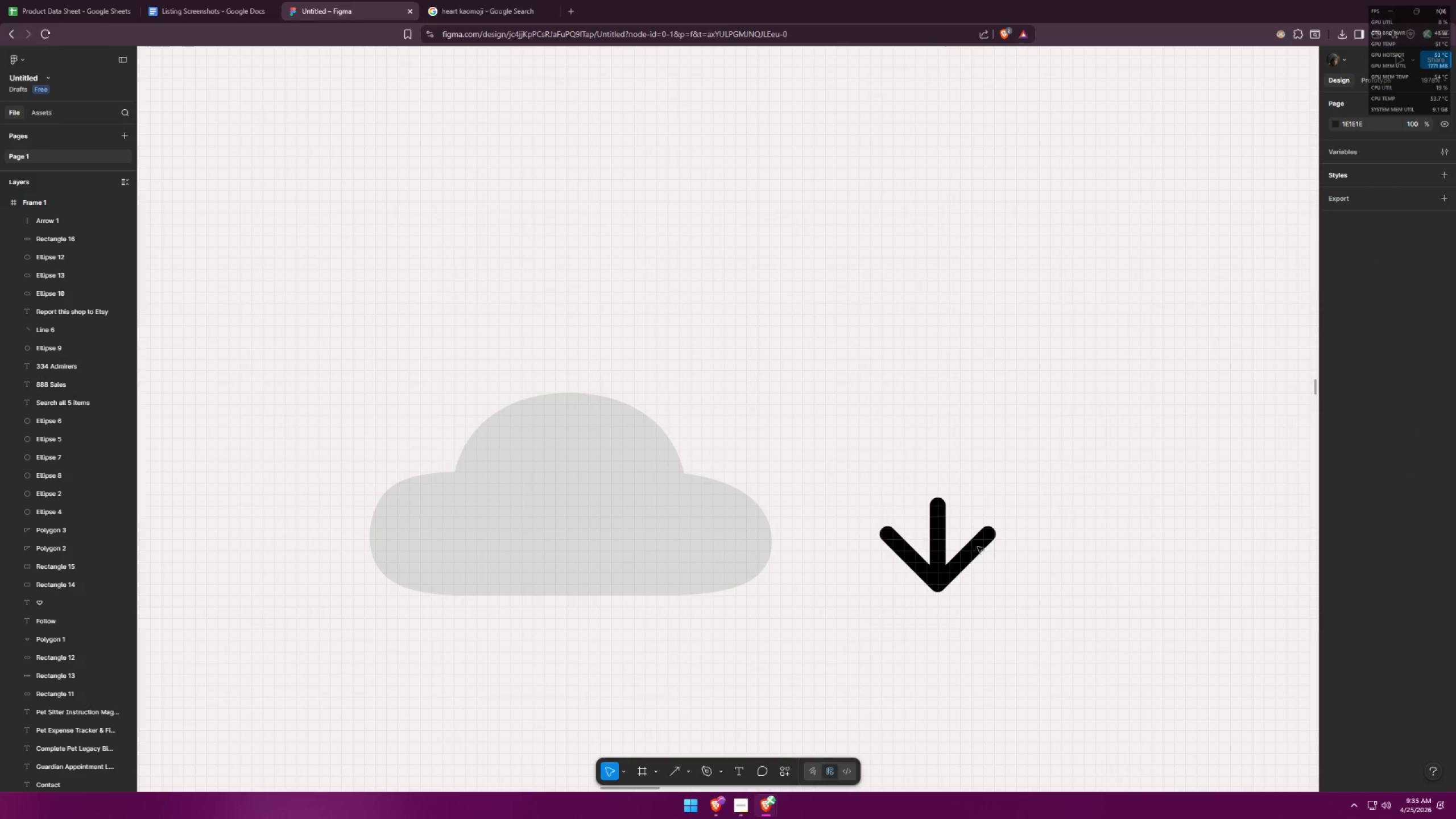 
key(Alt+Tab)
 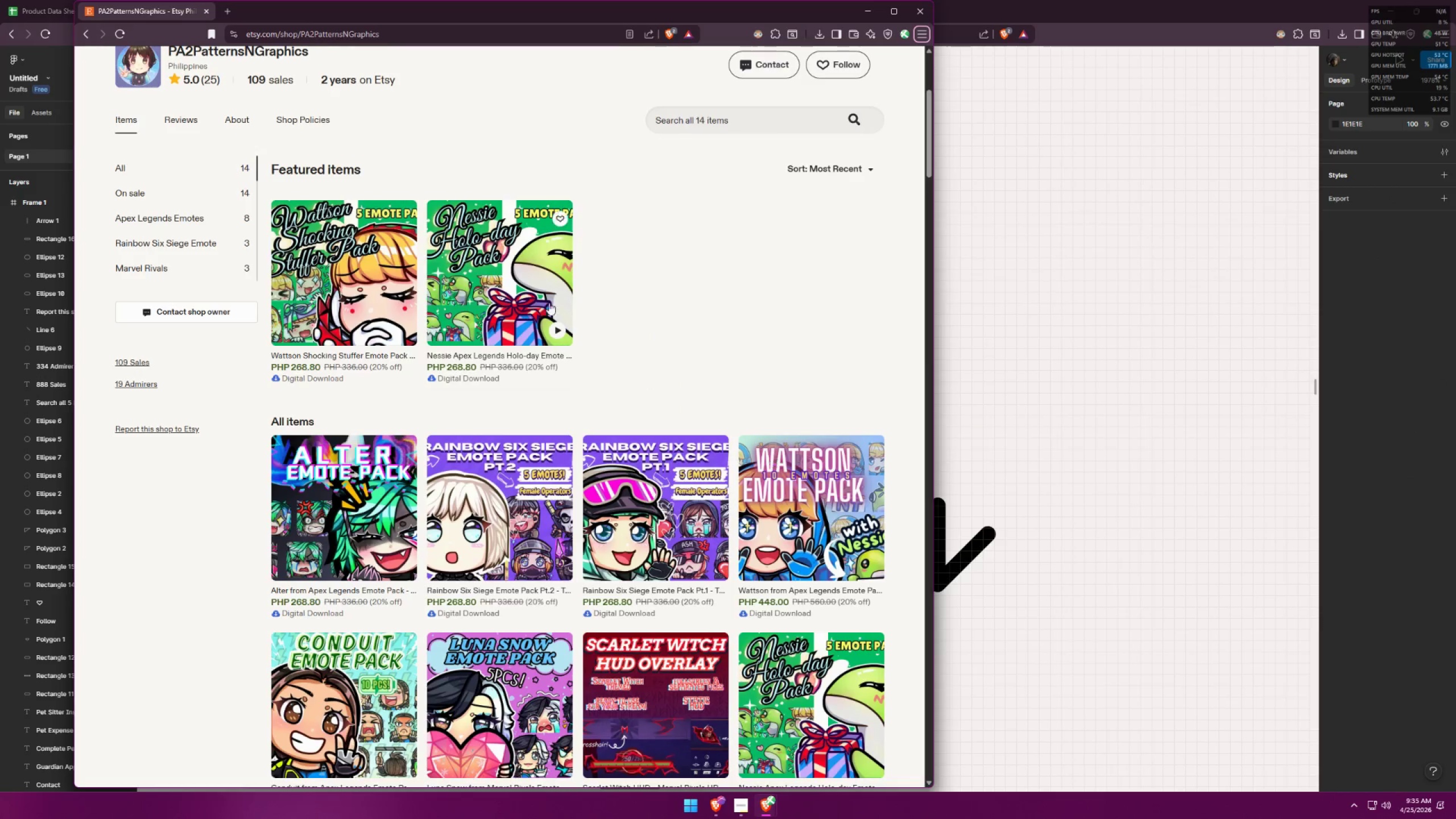 
key(Alt+AltLeft)
 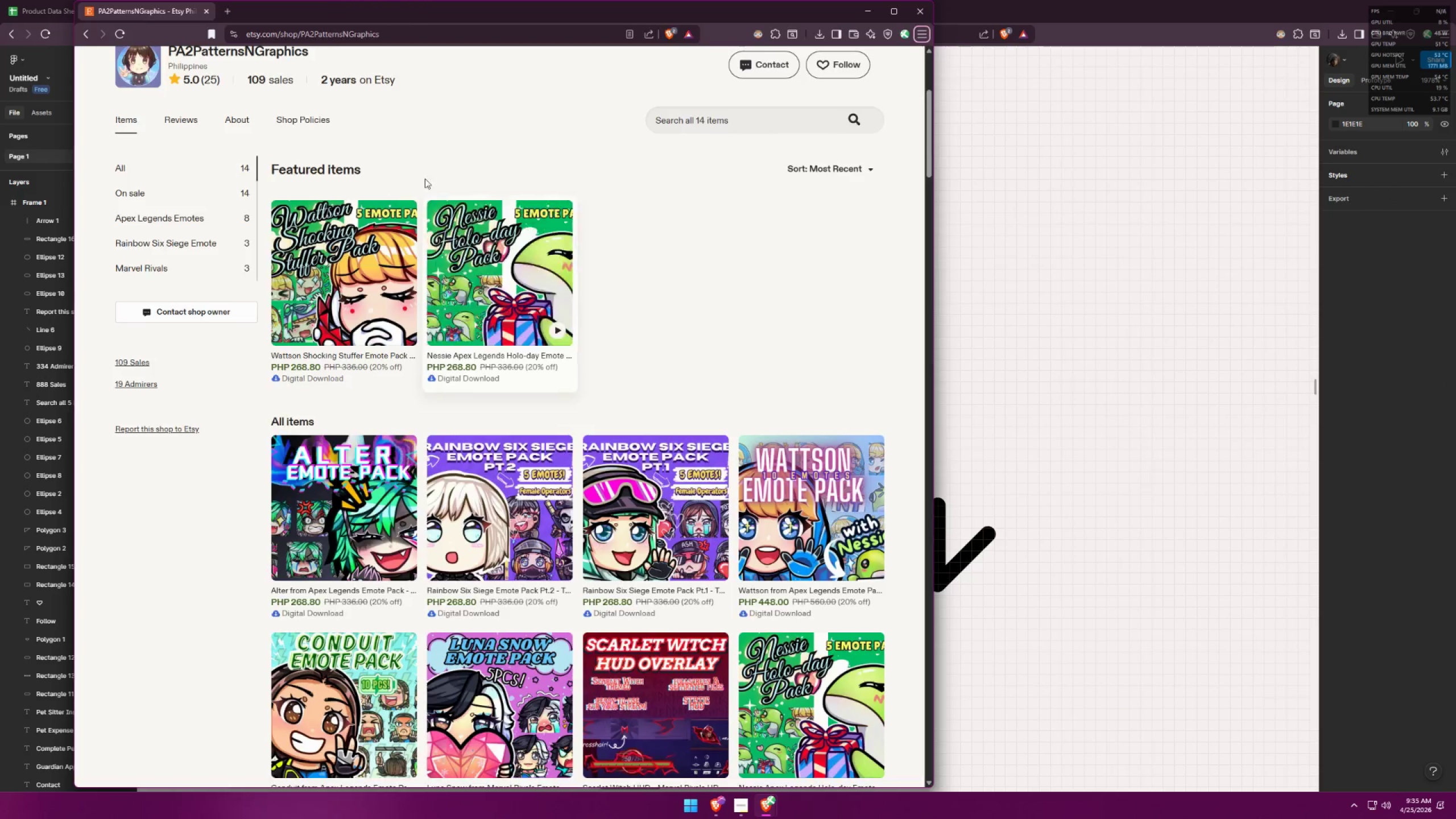 
key(Alt+Tab)
 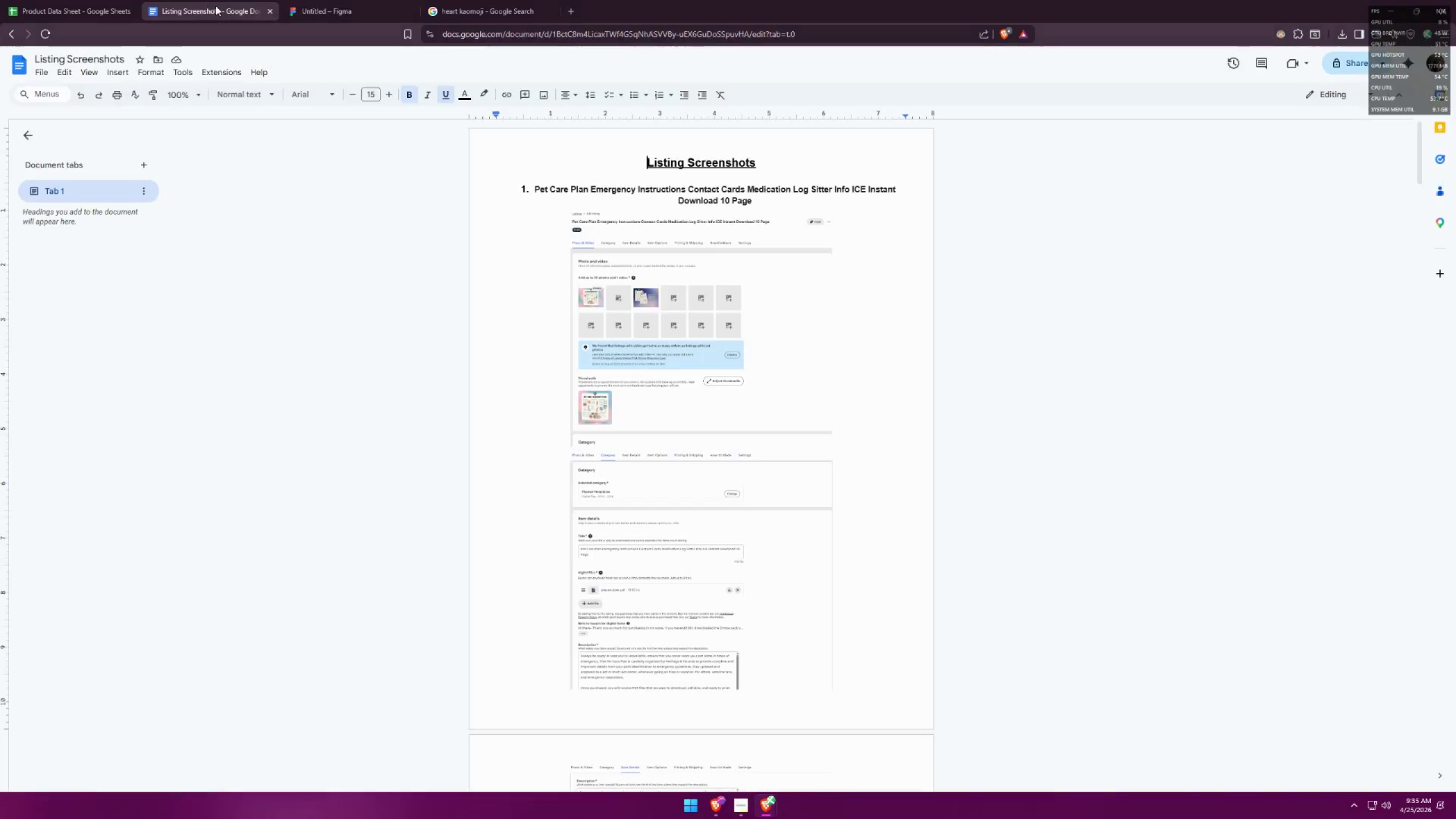 
double_click([329, 11])
 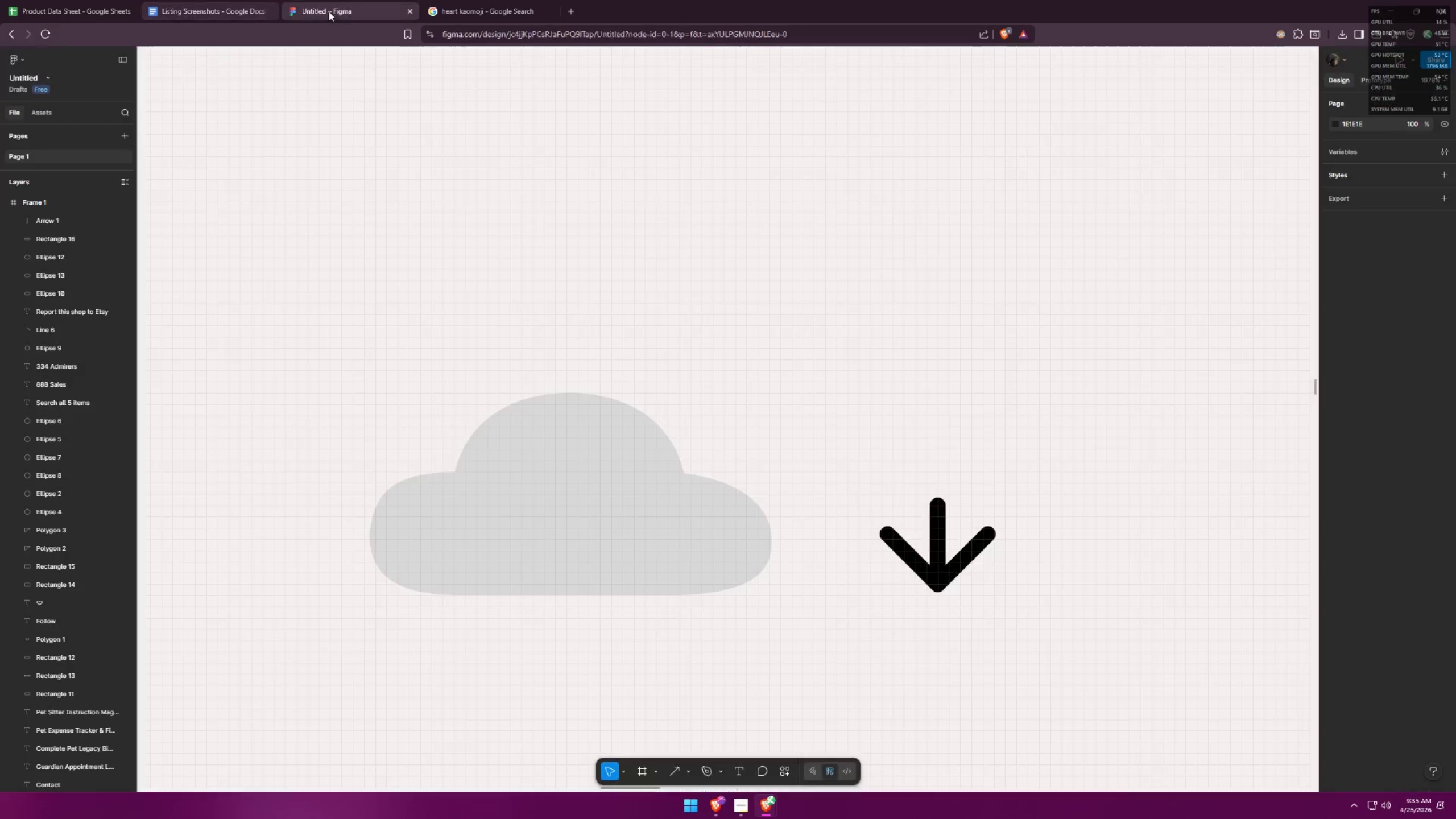 
key(Alt+AltLeft)
 